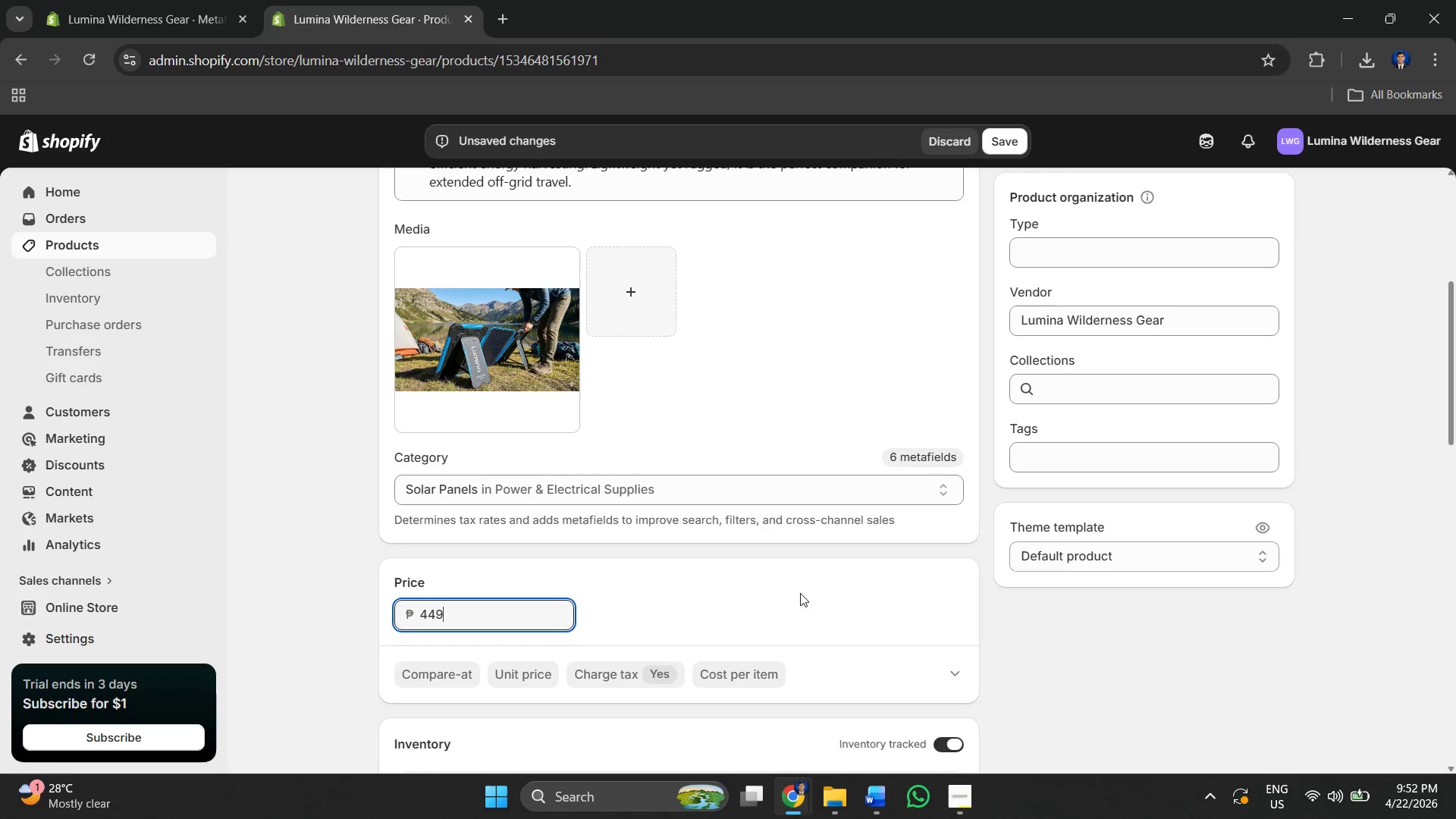 
scroll: coordinate [933, 513], scroll_direction: down, amount: 2.0
 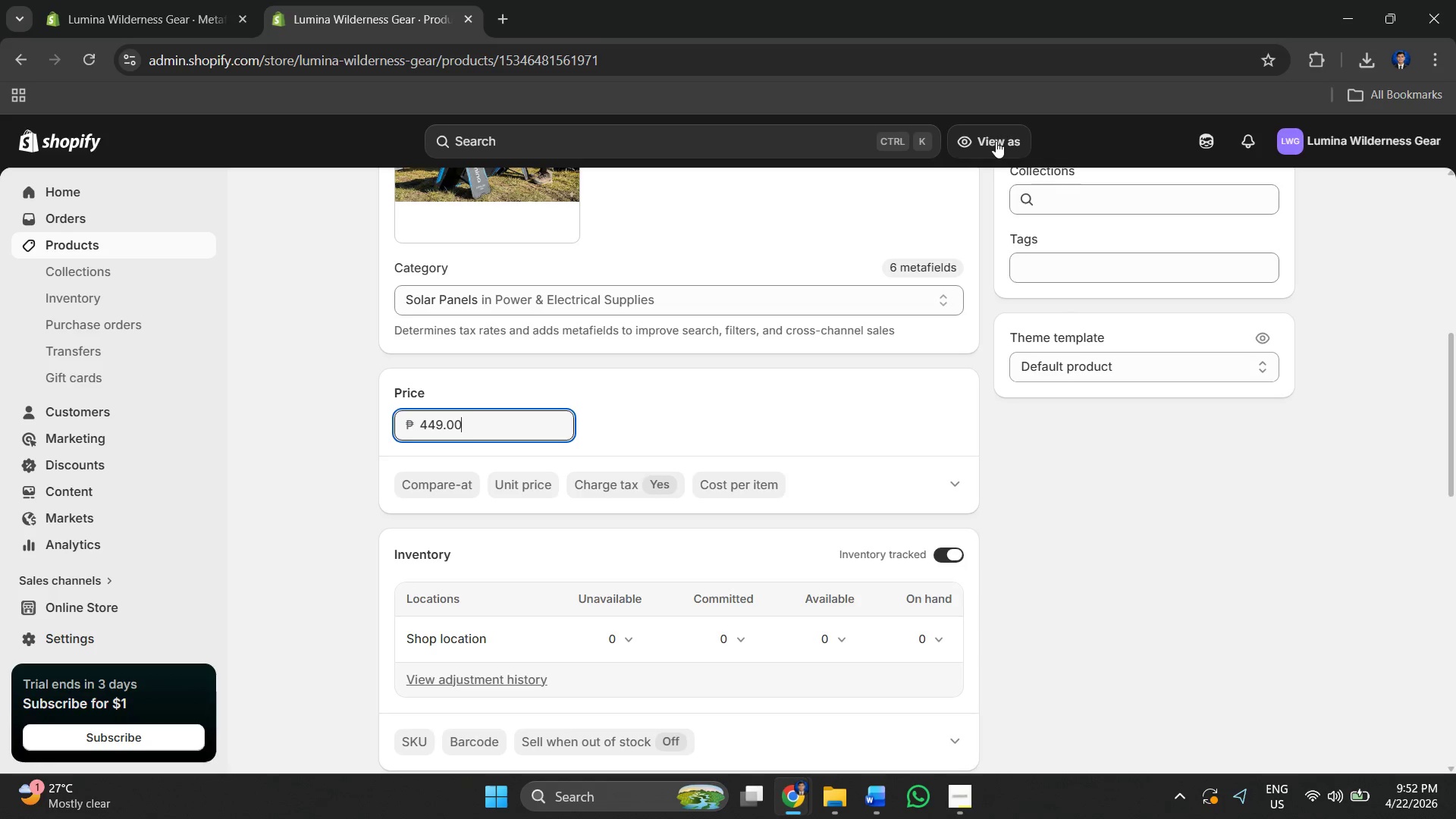 
wait(18.55)
 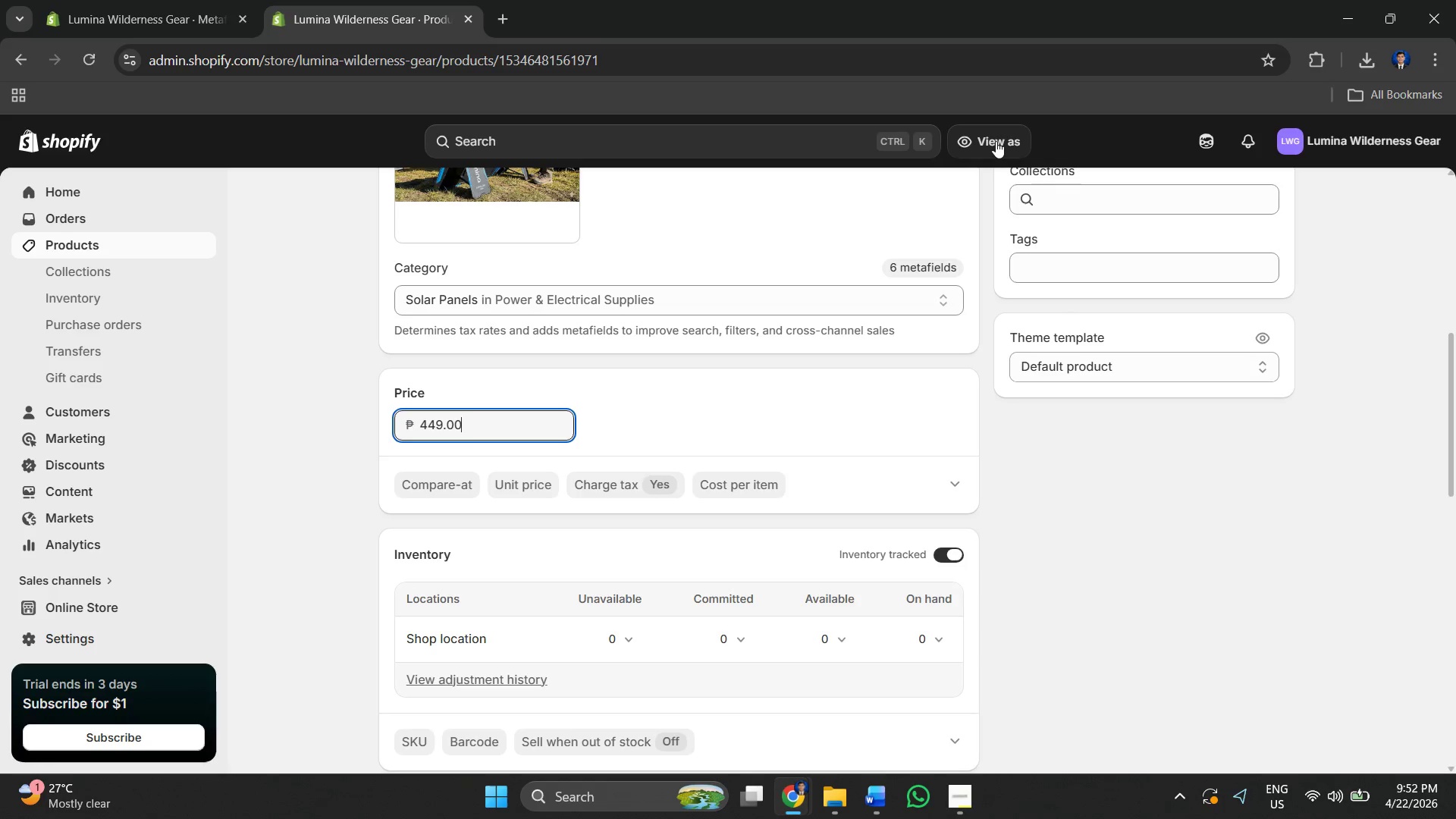 
scroll: coordinate [422, 570], scroll_direction: down, amount: 3.0
 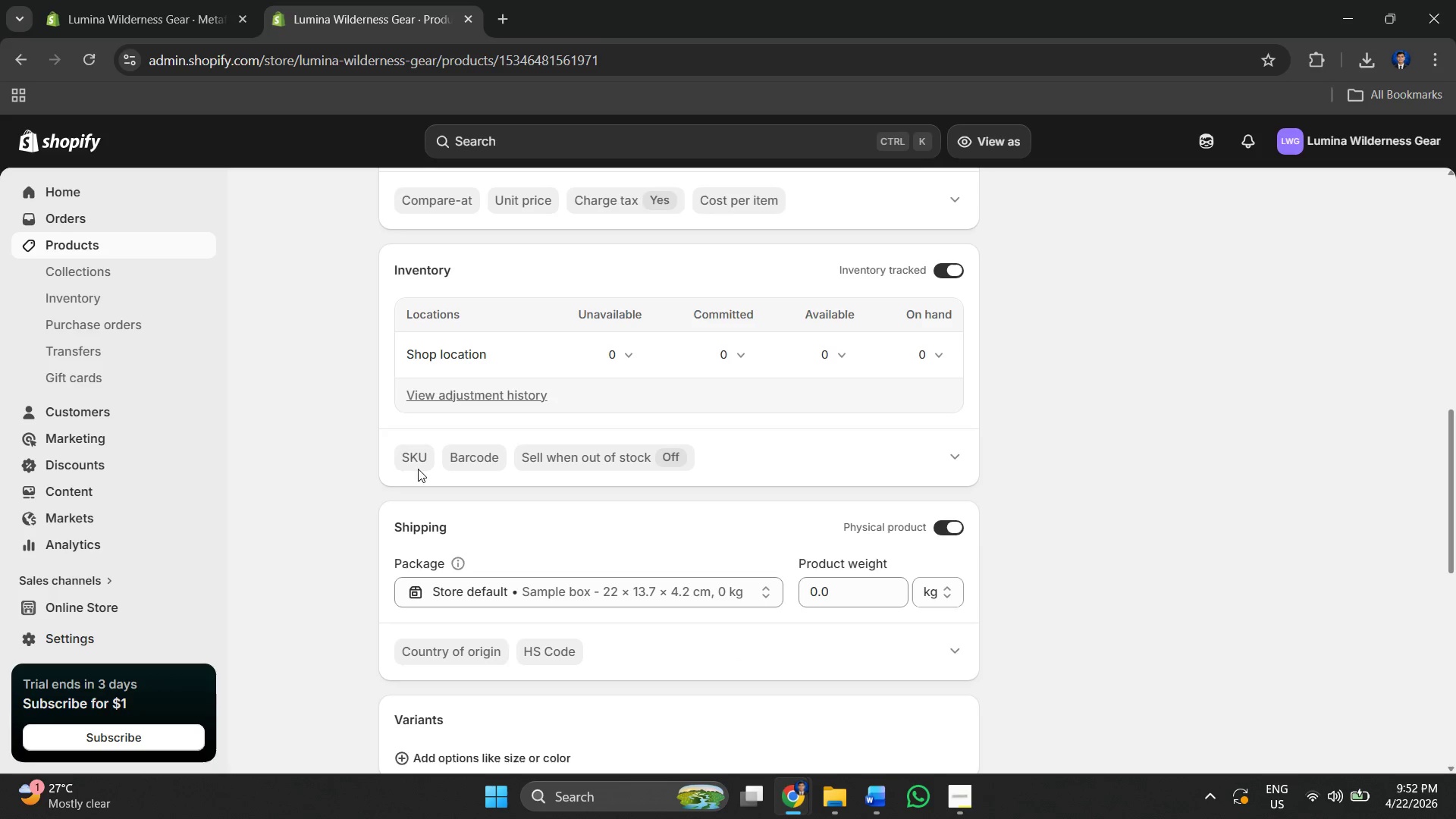 
left_click([416, 466])
 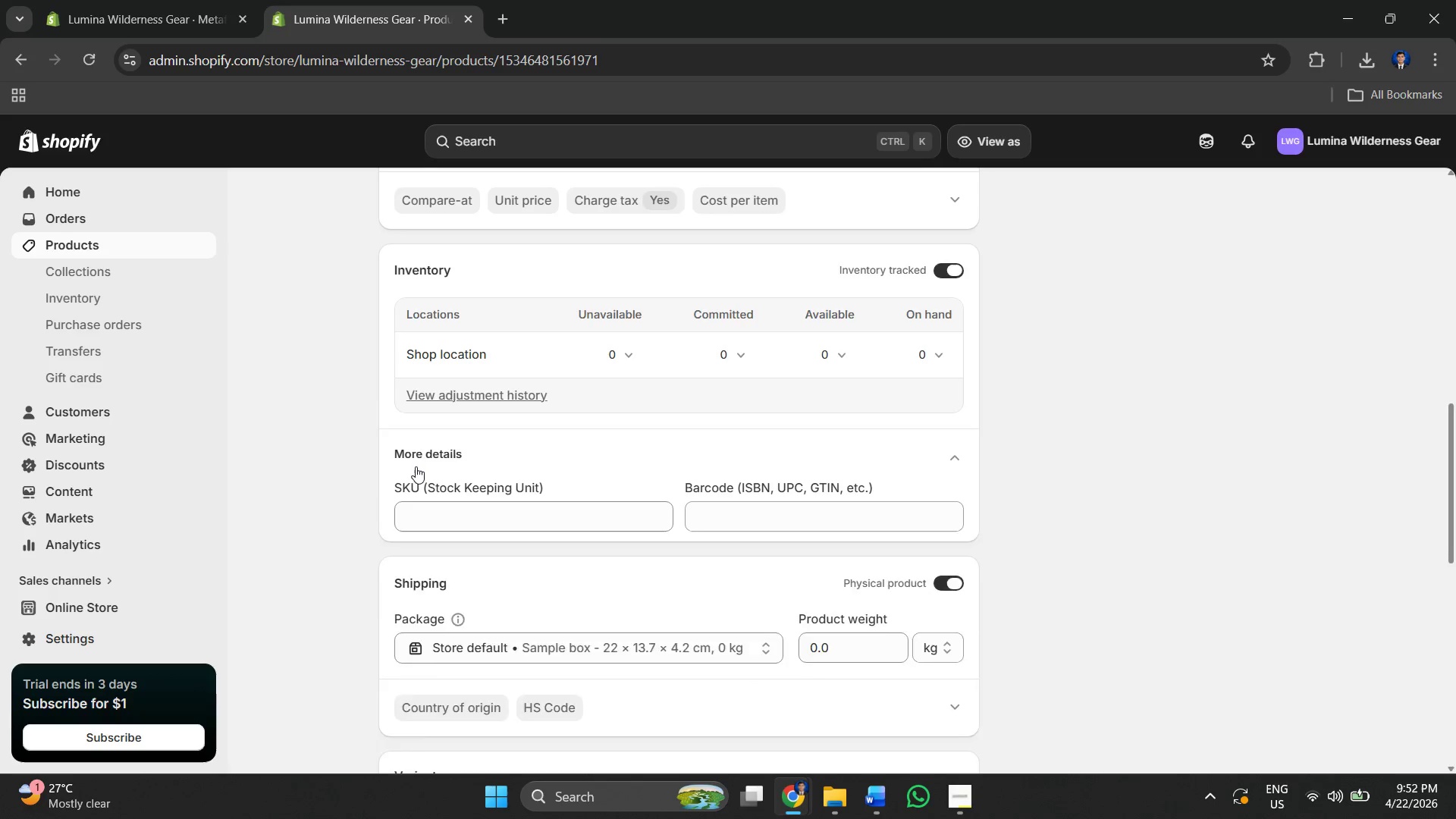 
key(Alt+AltLeft)
 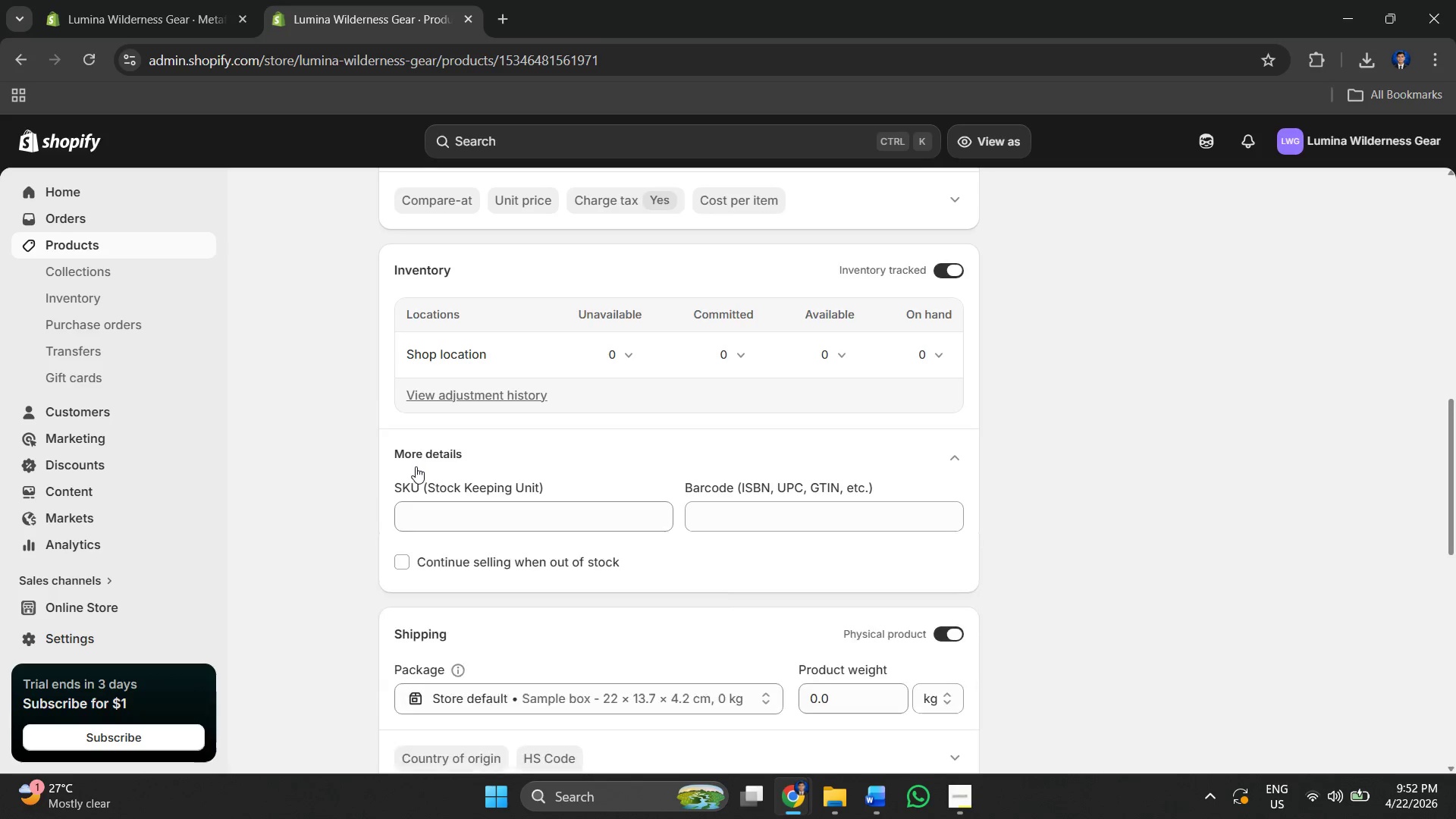 
key(Alt+Tab)
 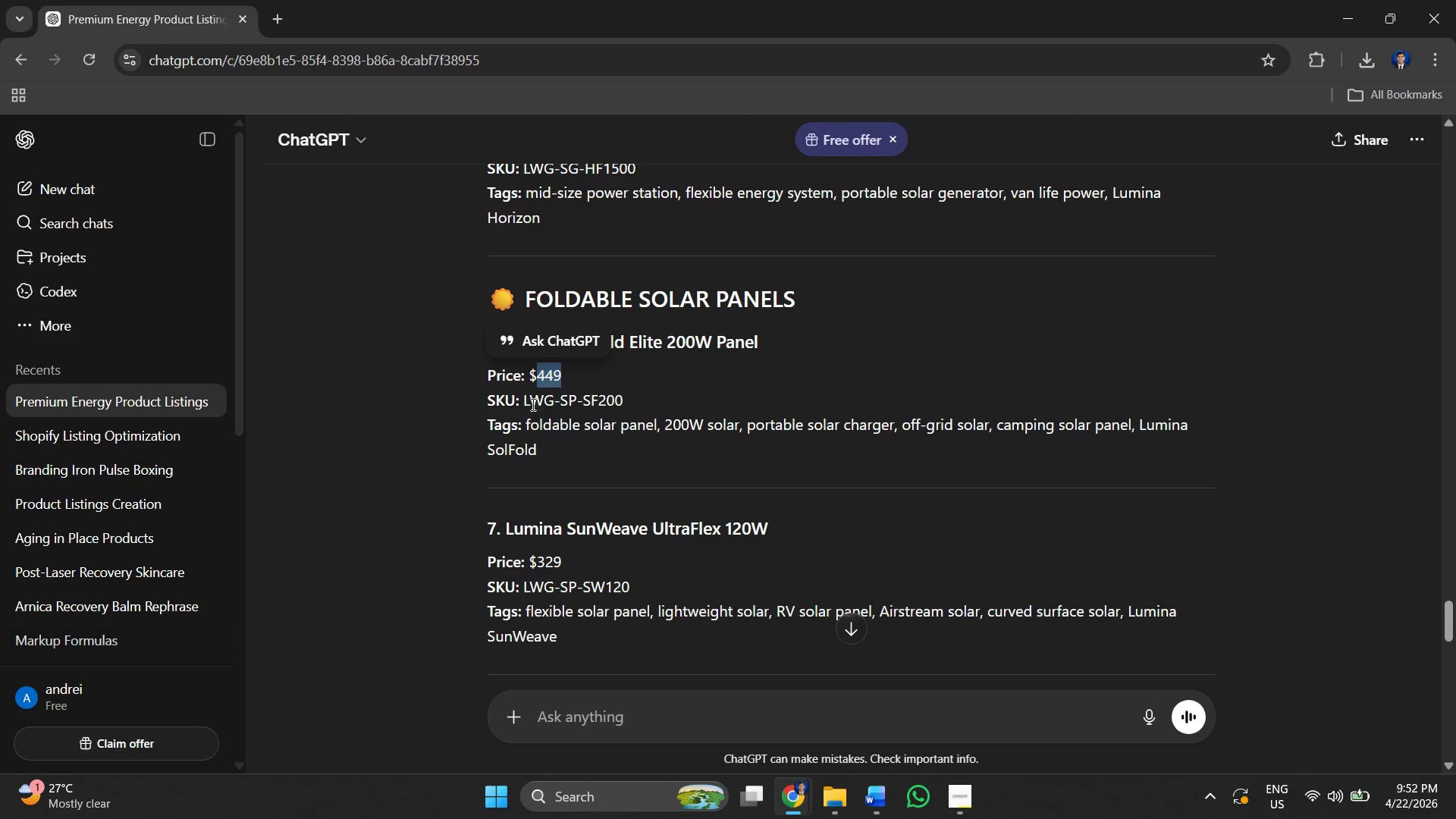 
left_click_drag(start_coordinate=[523, 398], to_coordinate=[633, 395])
 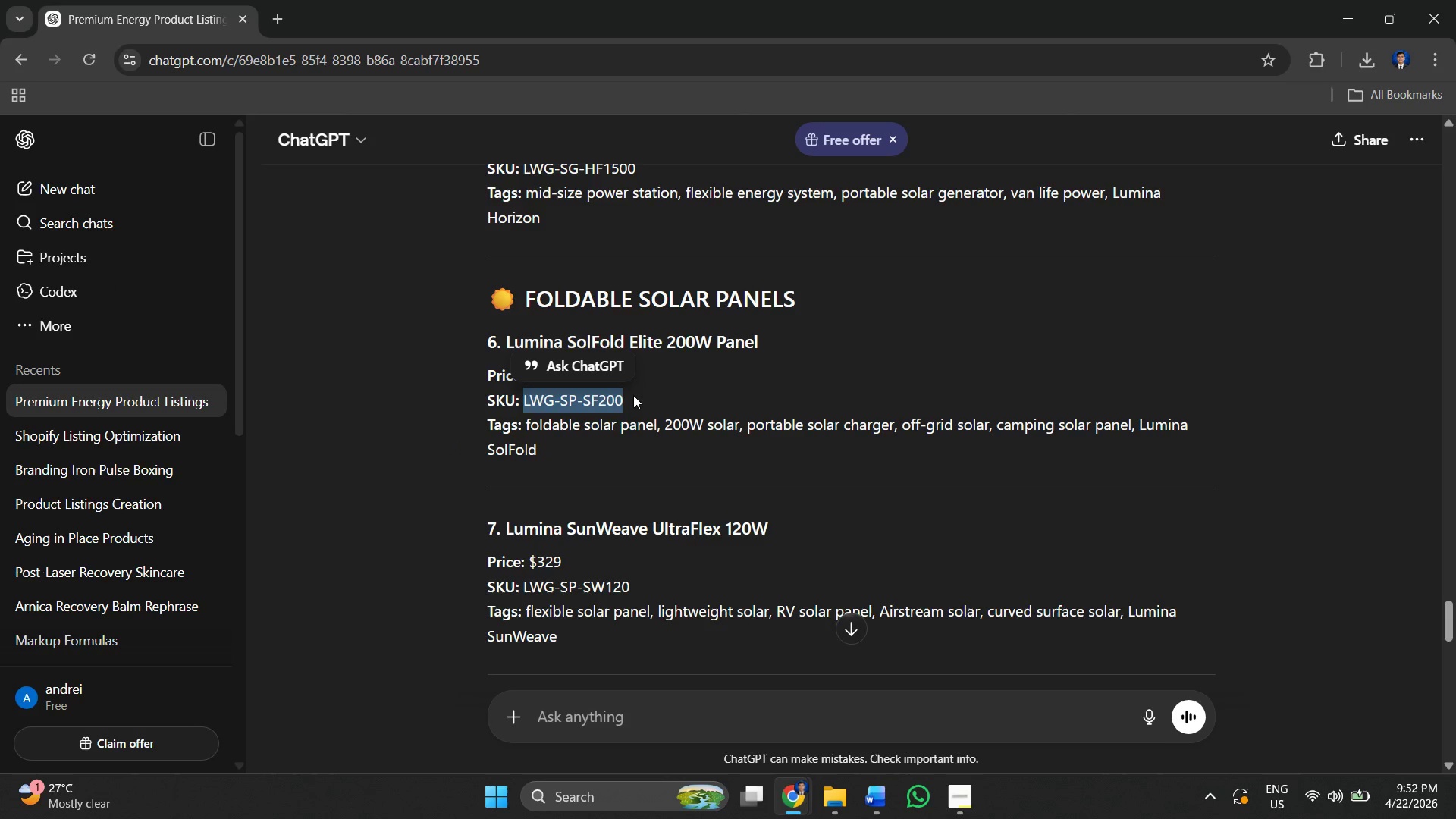 
key(Control+ControlLeft)
 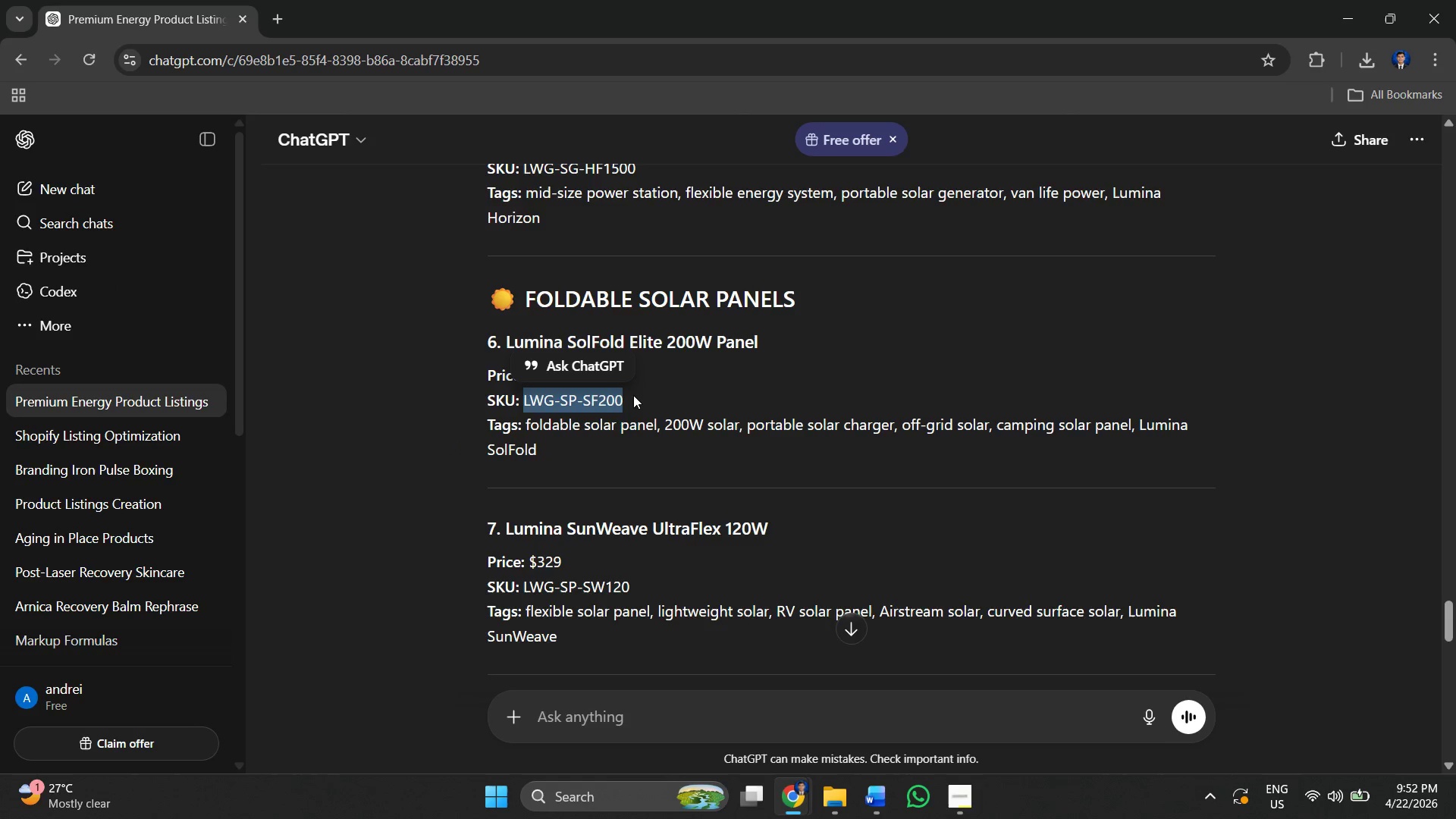 
key(Control+C)
 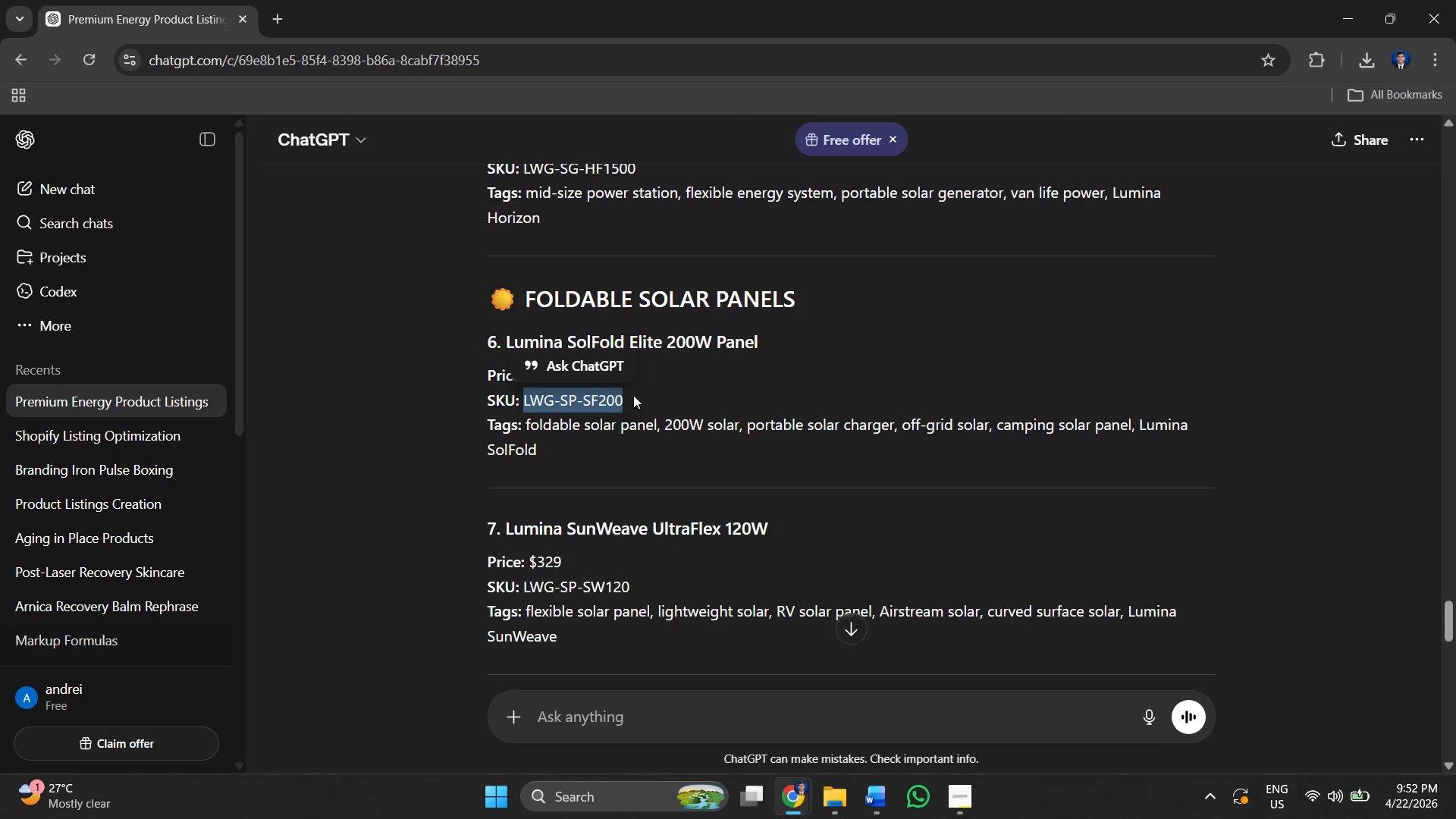 
key(Alt+AltLeft)
 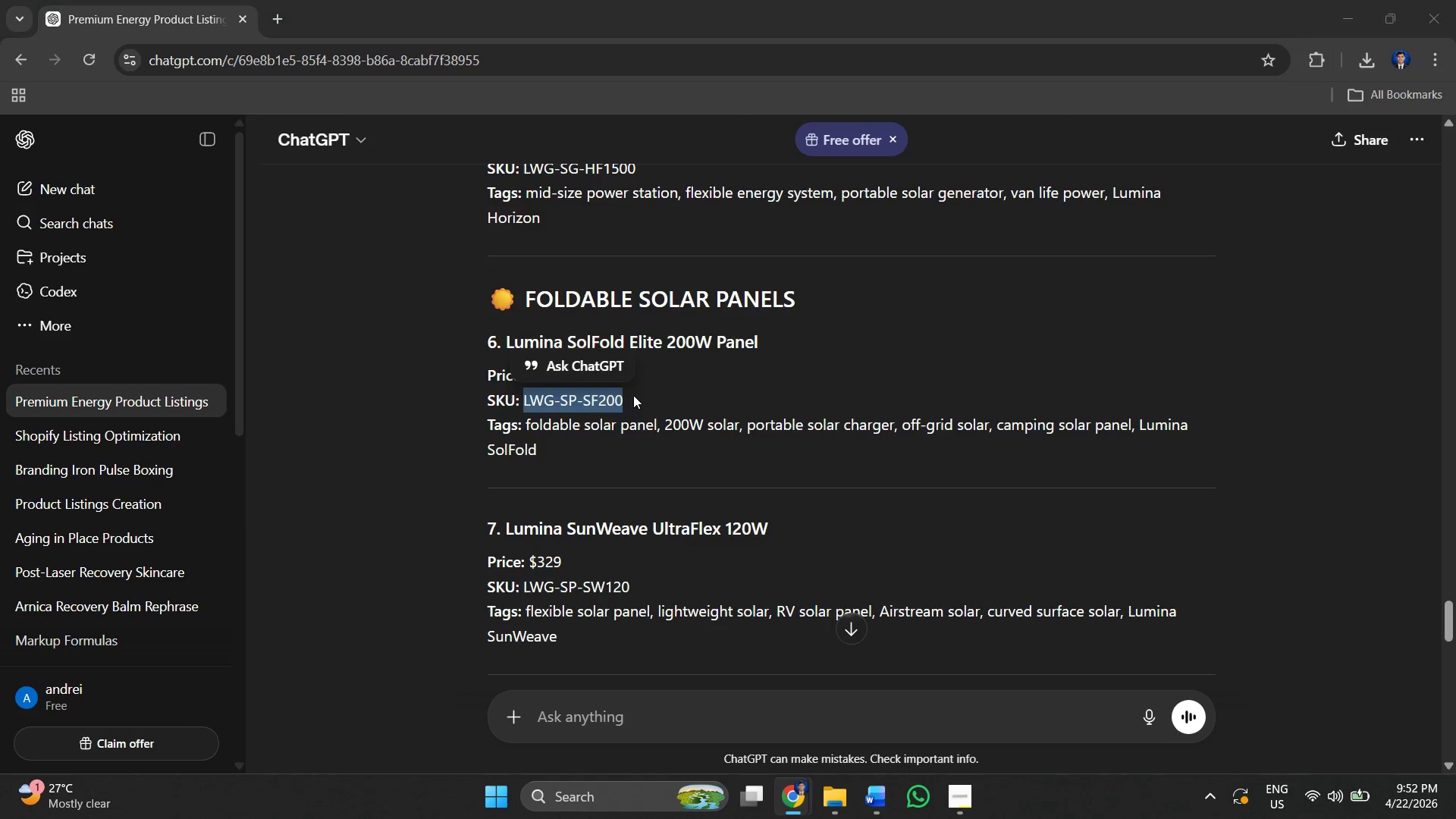 
key(Alt+Tab)
 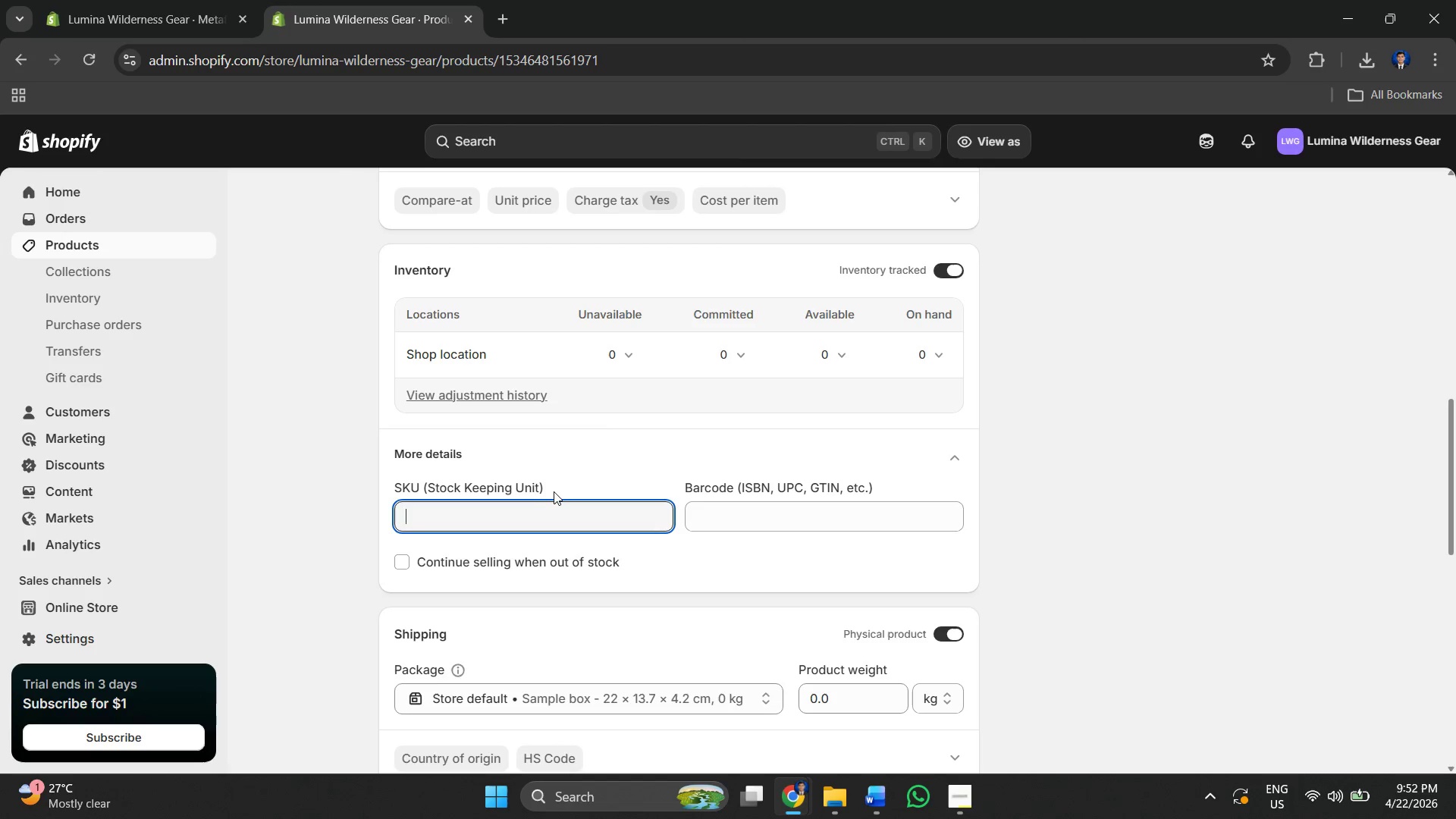 
key(Control+V)
 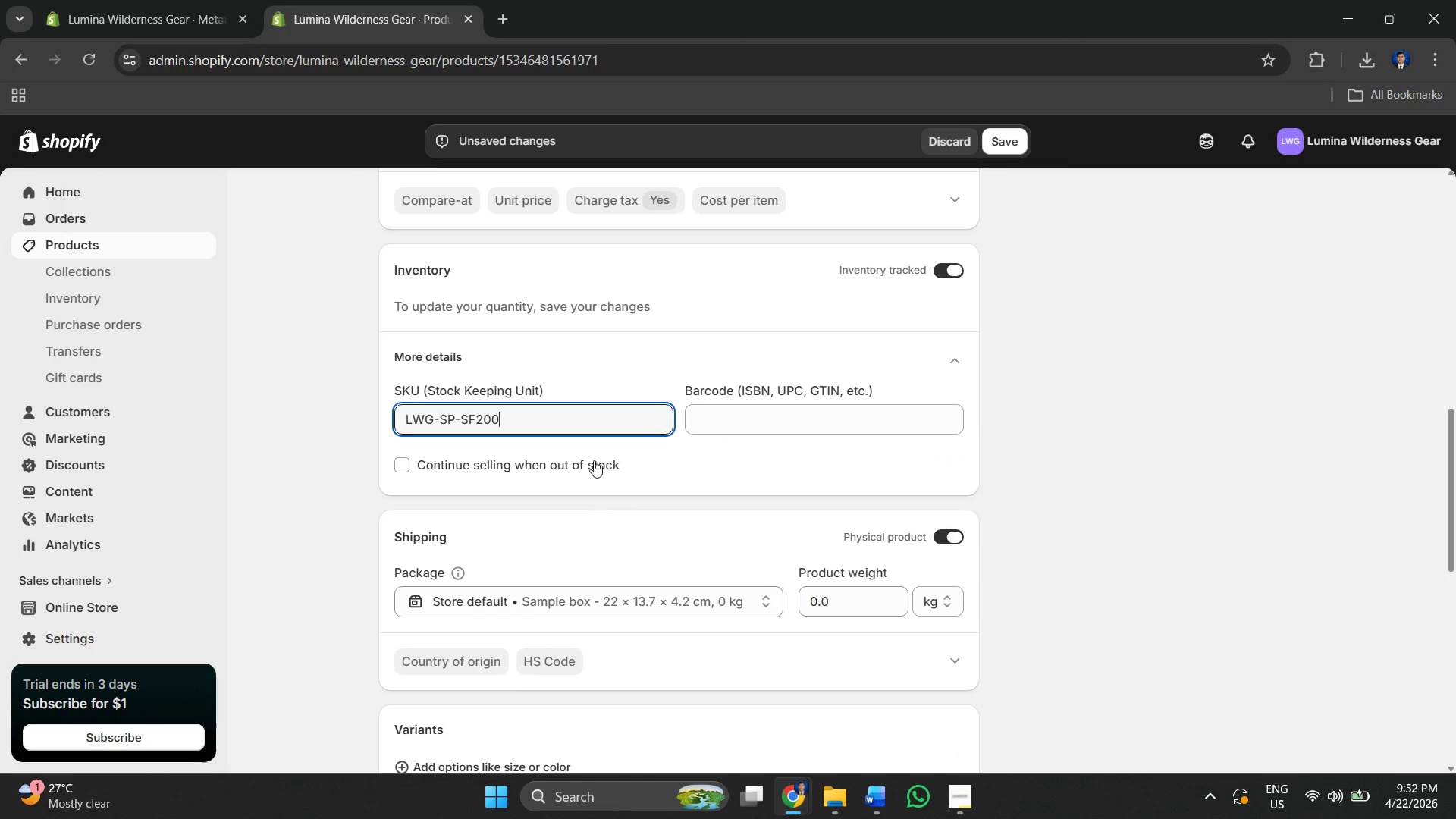 
scroll: coordinate [605, 418], scroll_direction: down, amount: 3.0
 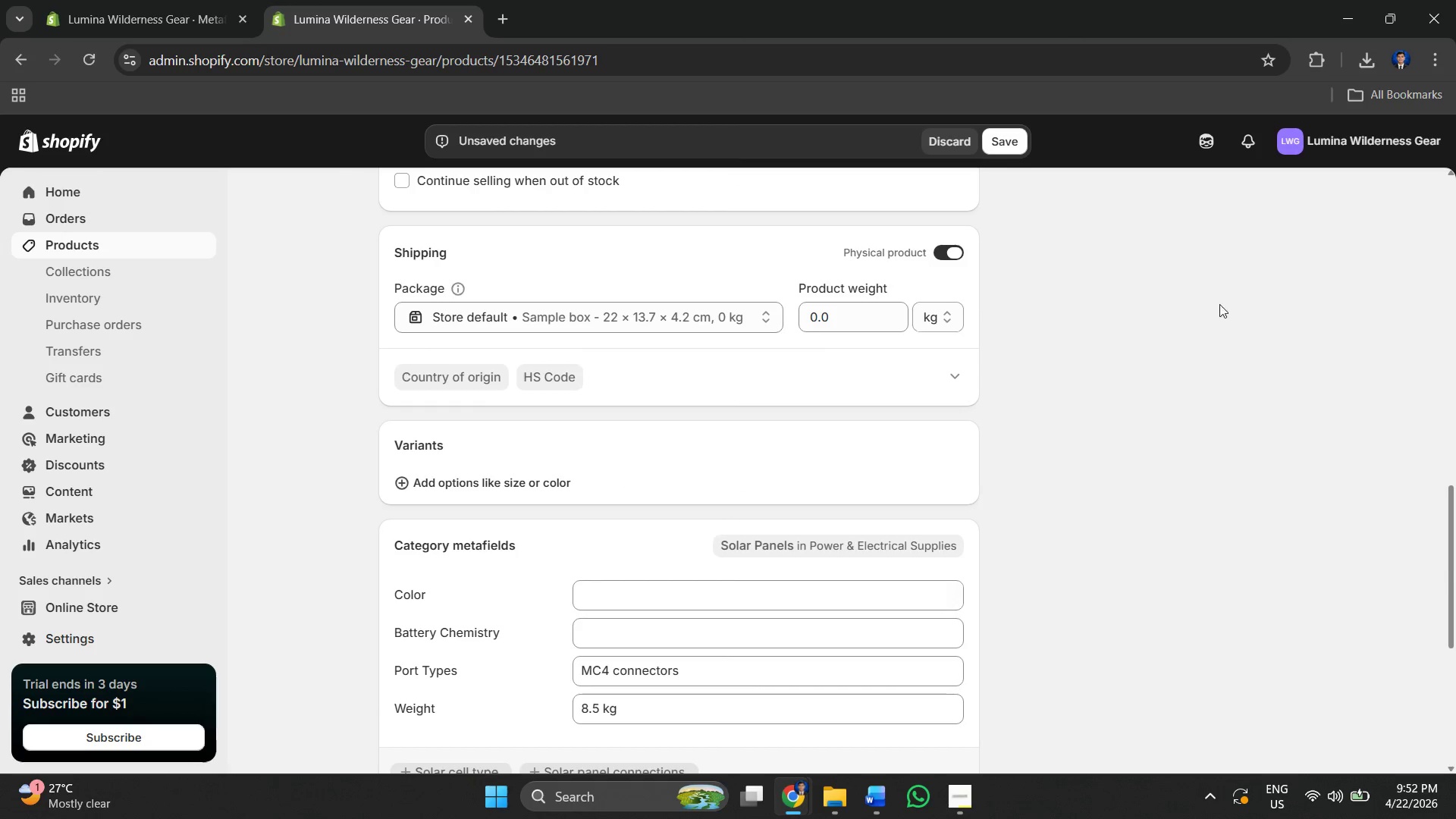 
scroll: coordinate [1164, 306], scroll_direction: up, amount: 6.0
 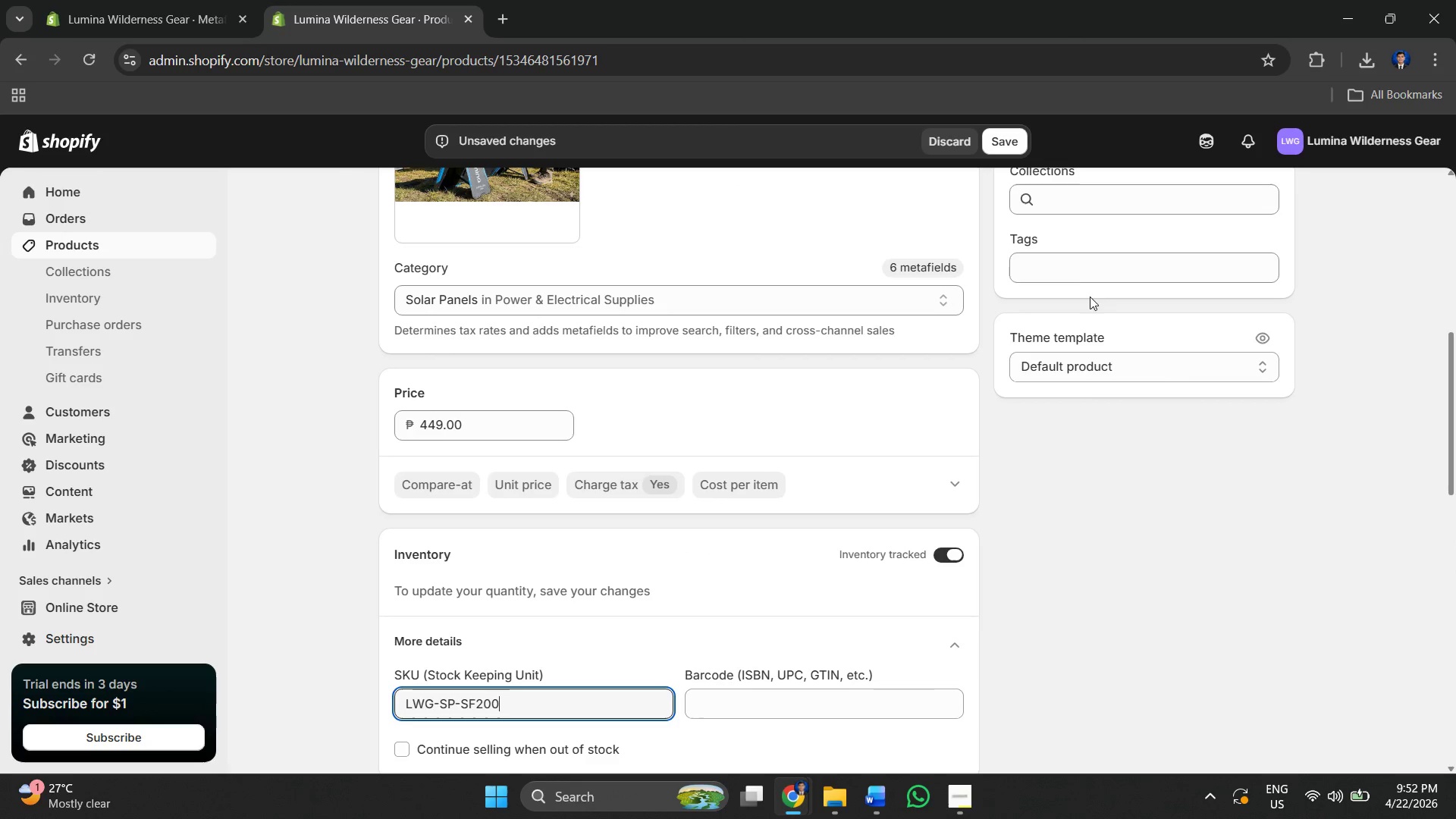 
left_click([1076, 278])
 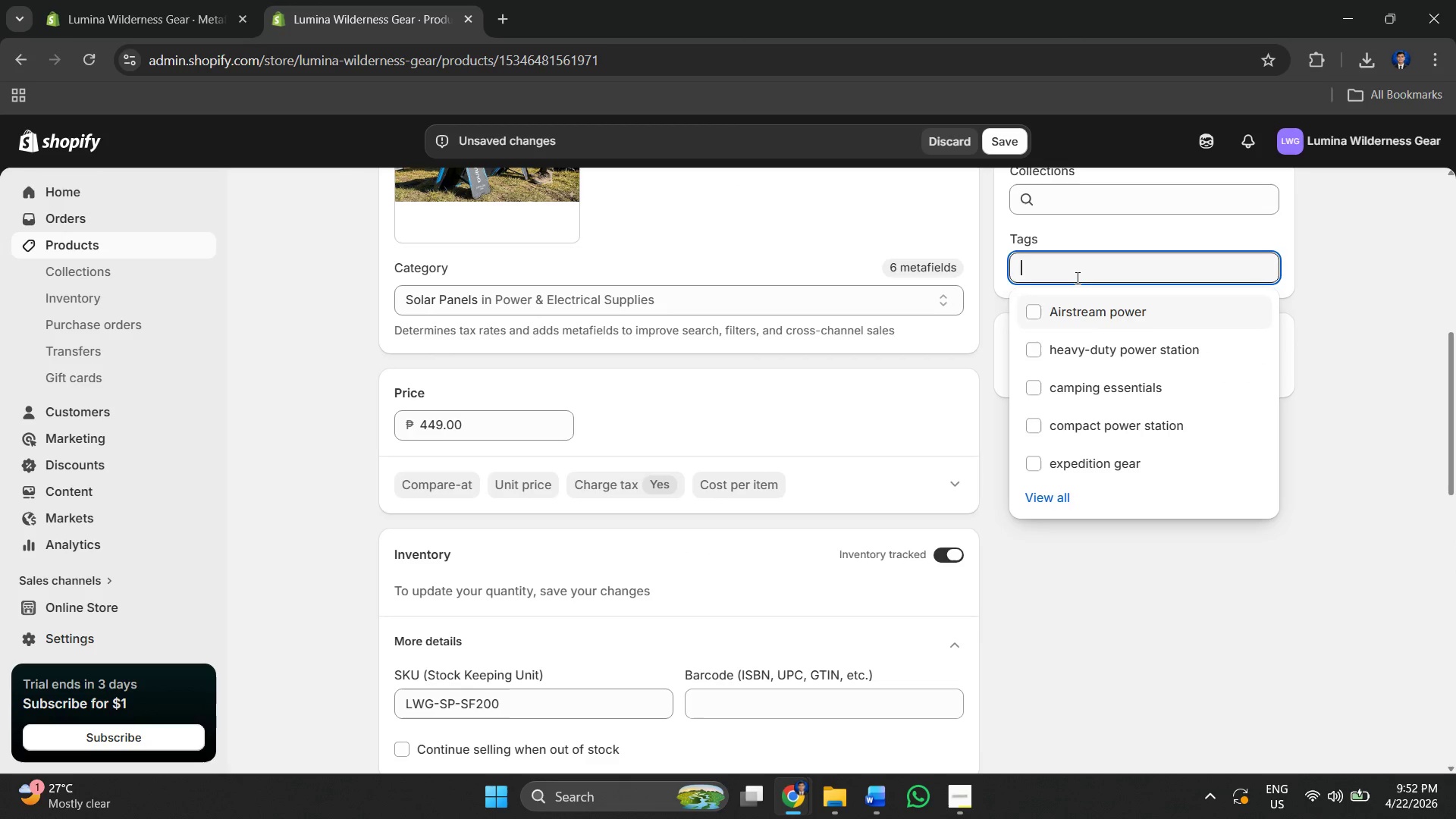 
key(Alt+AltLeft)
 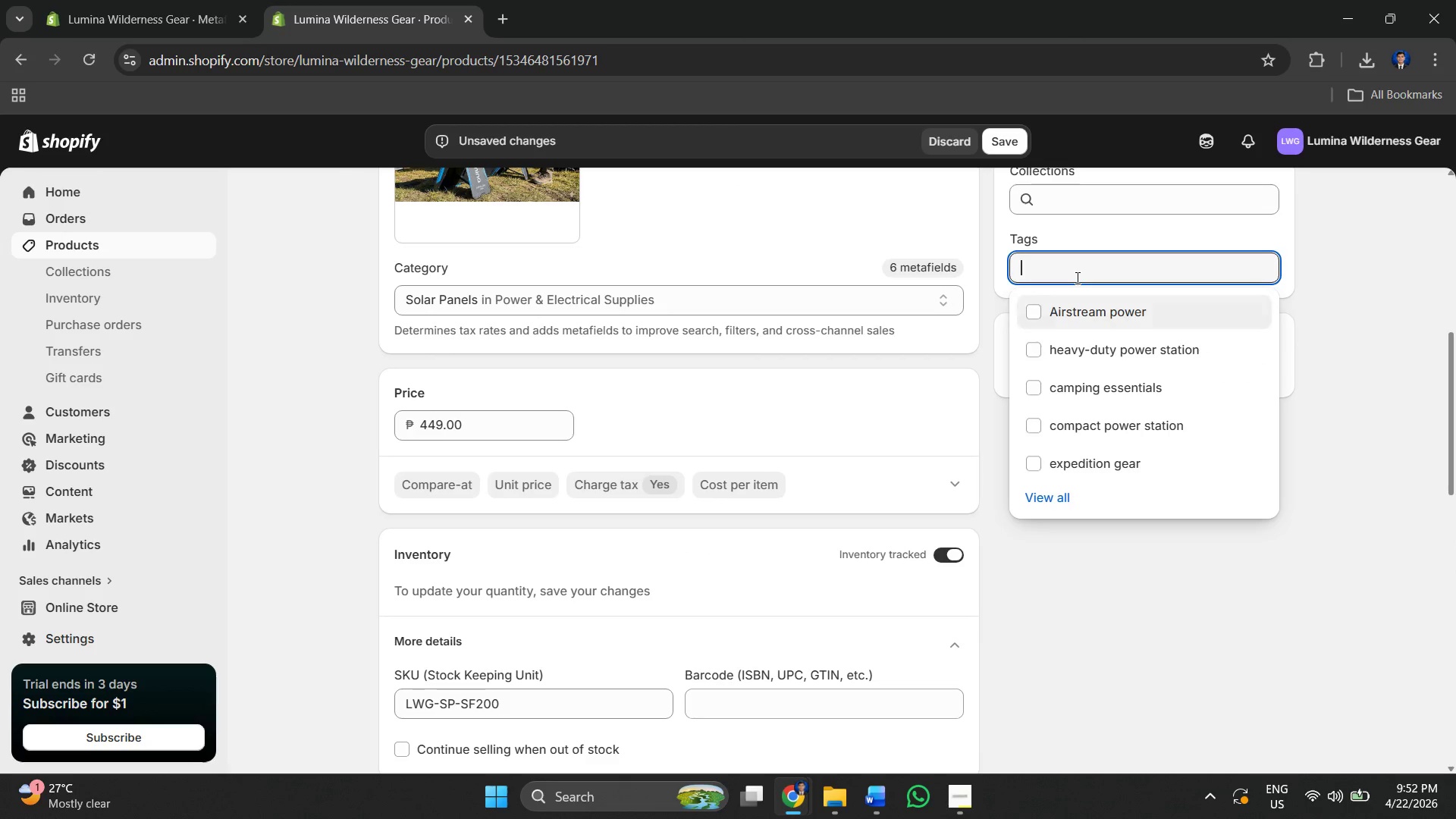 
key(Alt+Tab)
 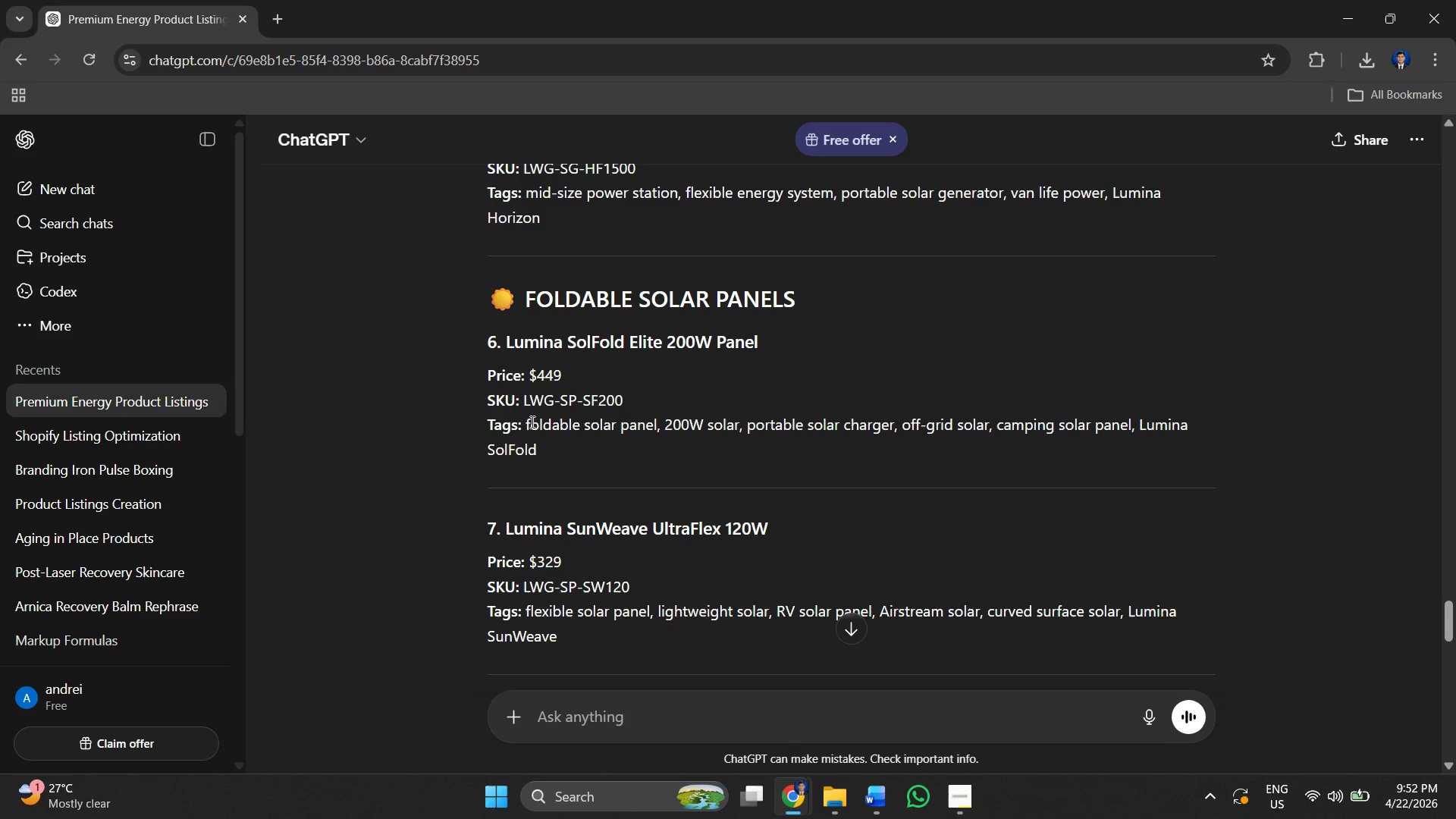 
left_click_drag(start_coordinate=[531, 422], to_coordinate=[536, 422])
 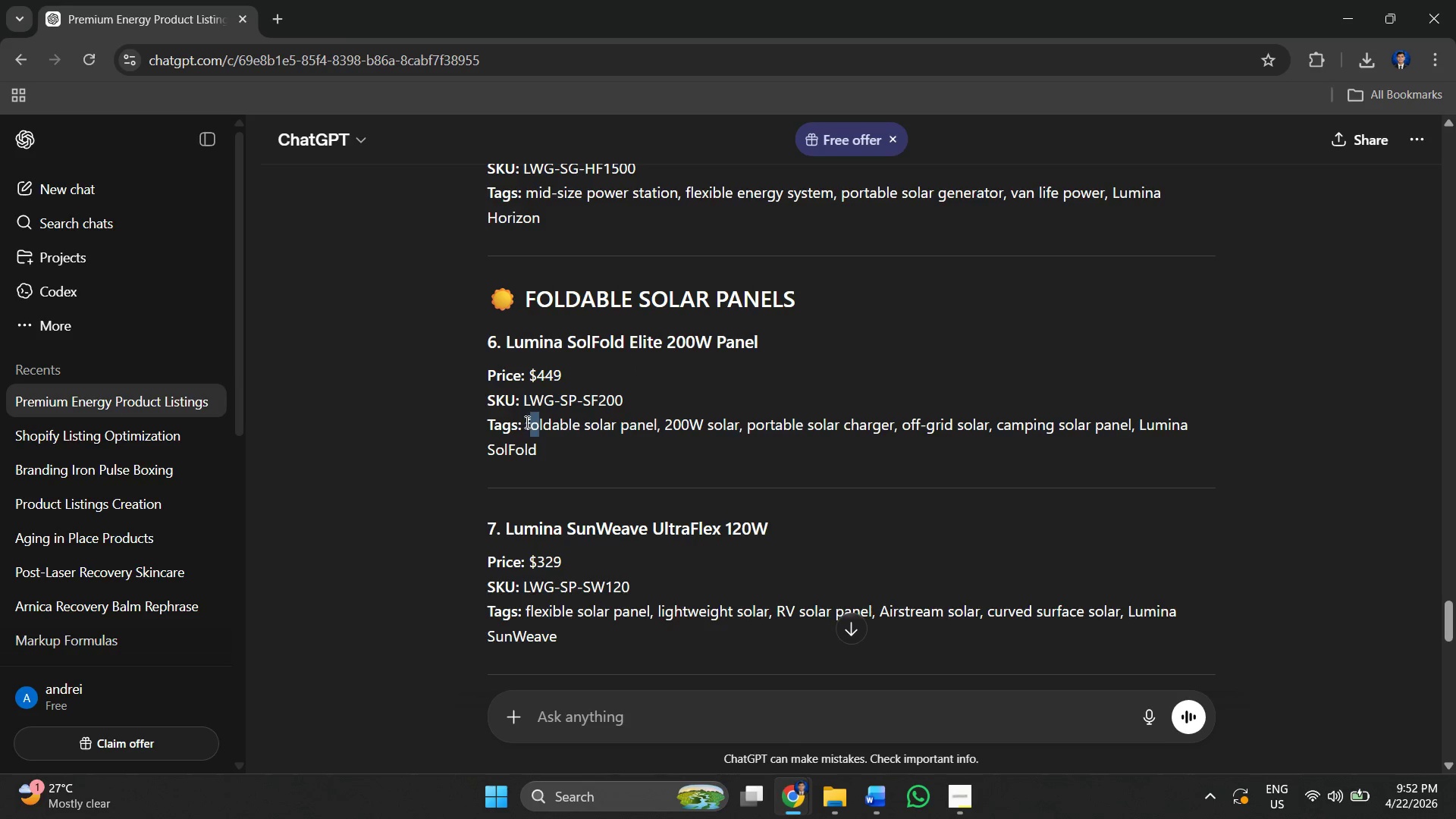 
left_click_drag(start_coordinate=[526, 422], to_coordinate=[656, 425])
 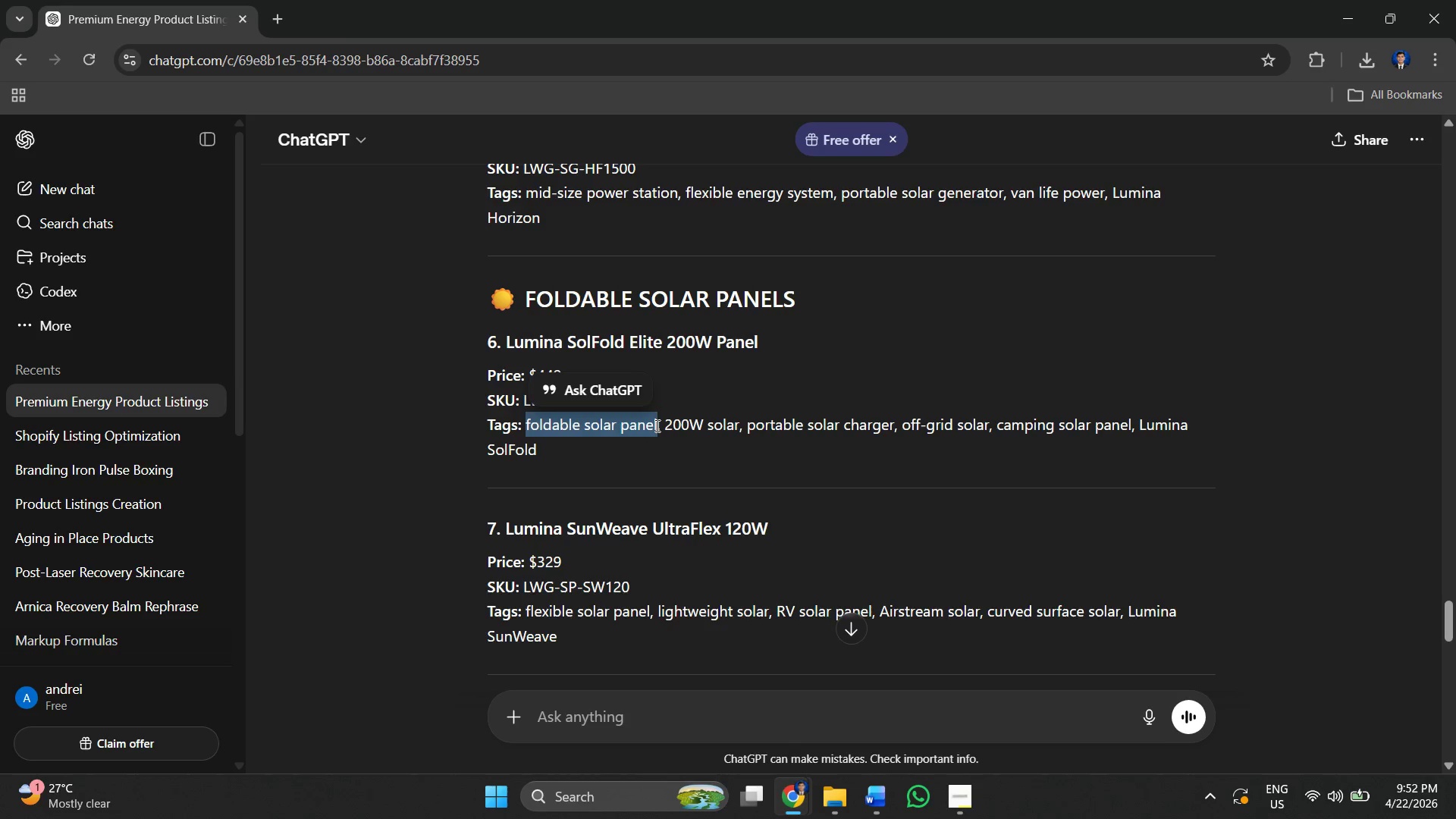 
key(Control+ControlLeft)
 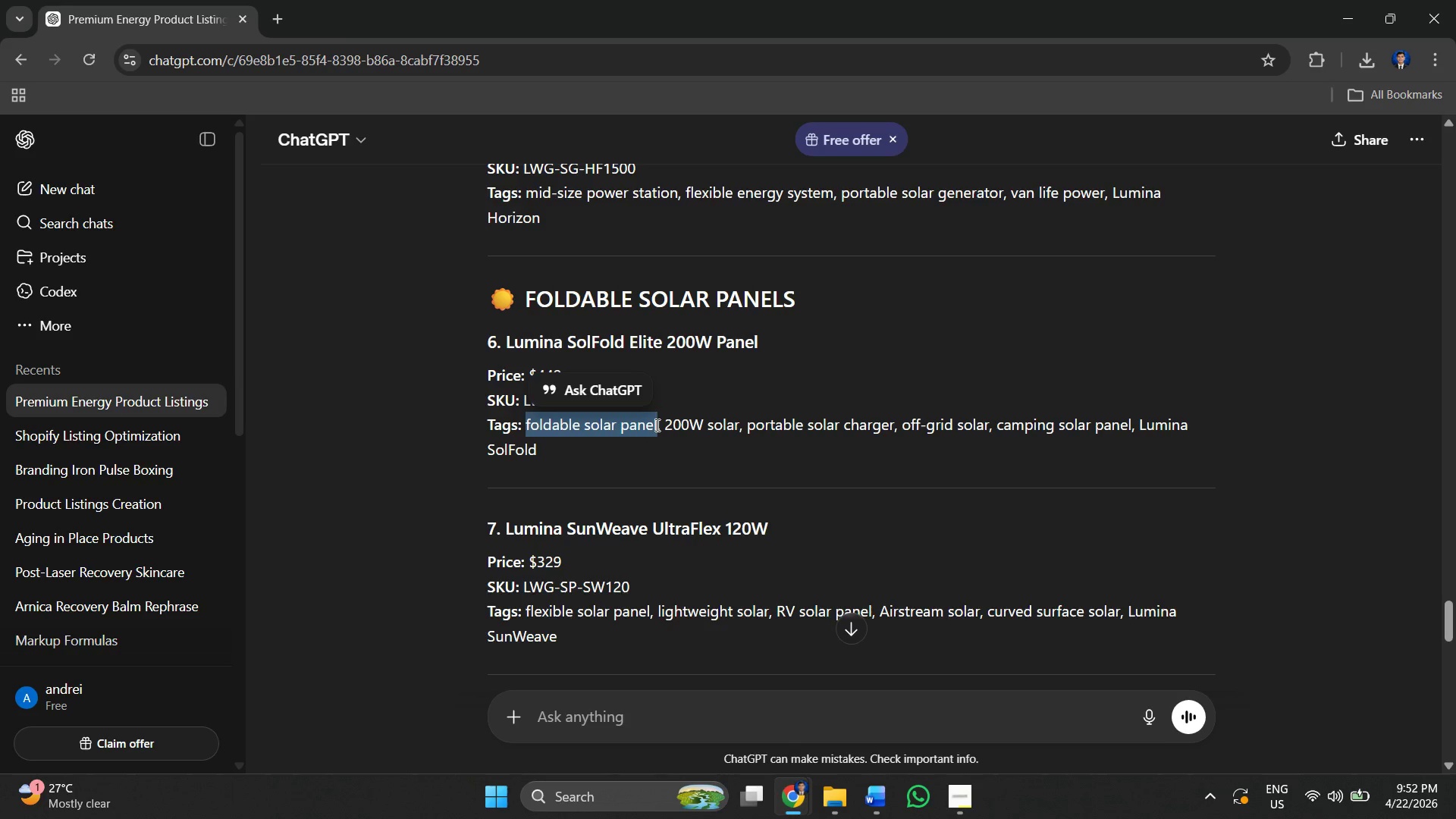 
key(Control+C)
 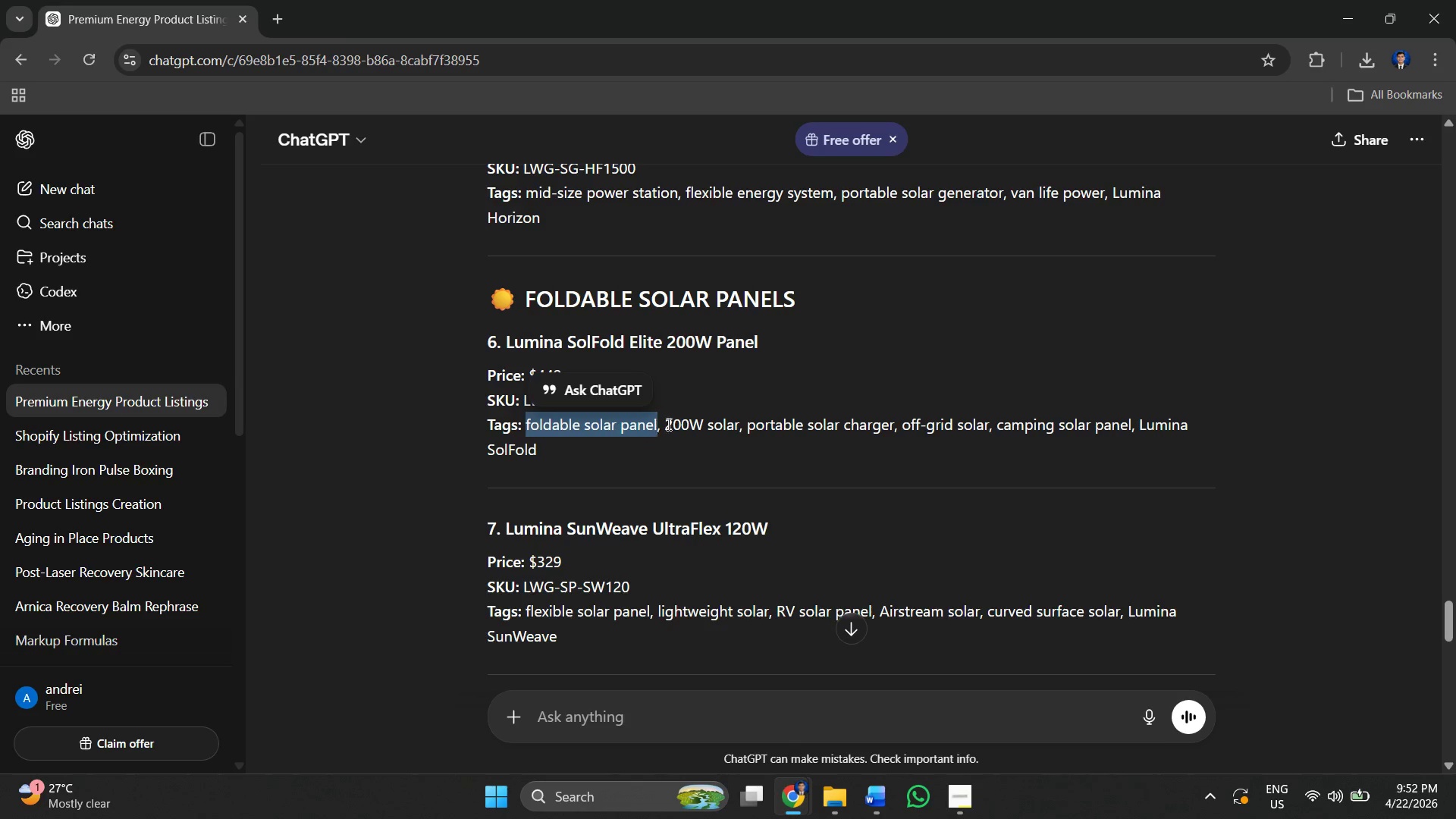 
key(Alt+AltLeft)
 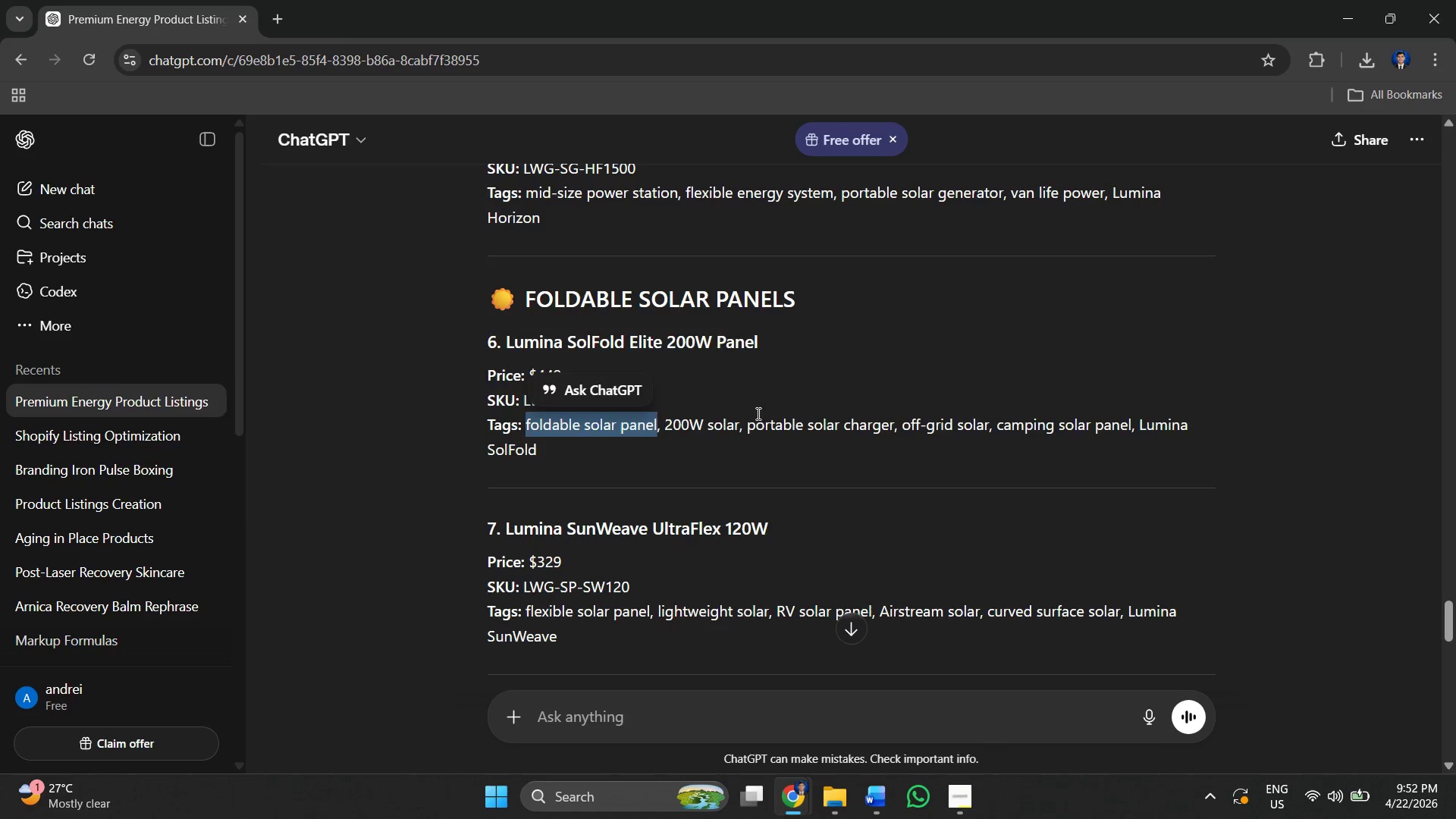 
key(Alt+Tab)
 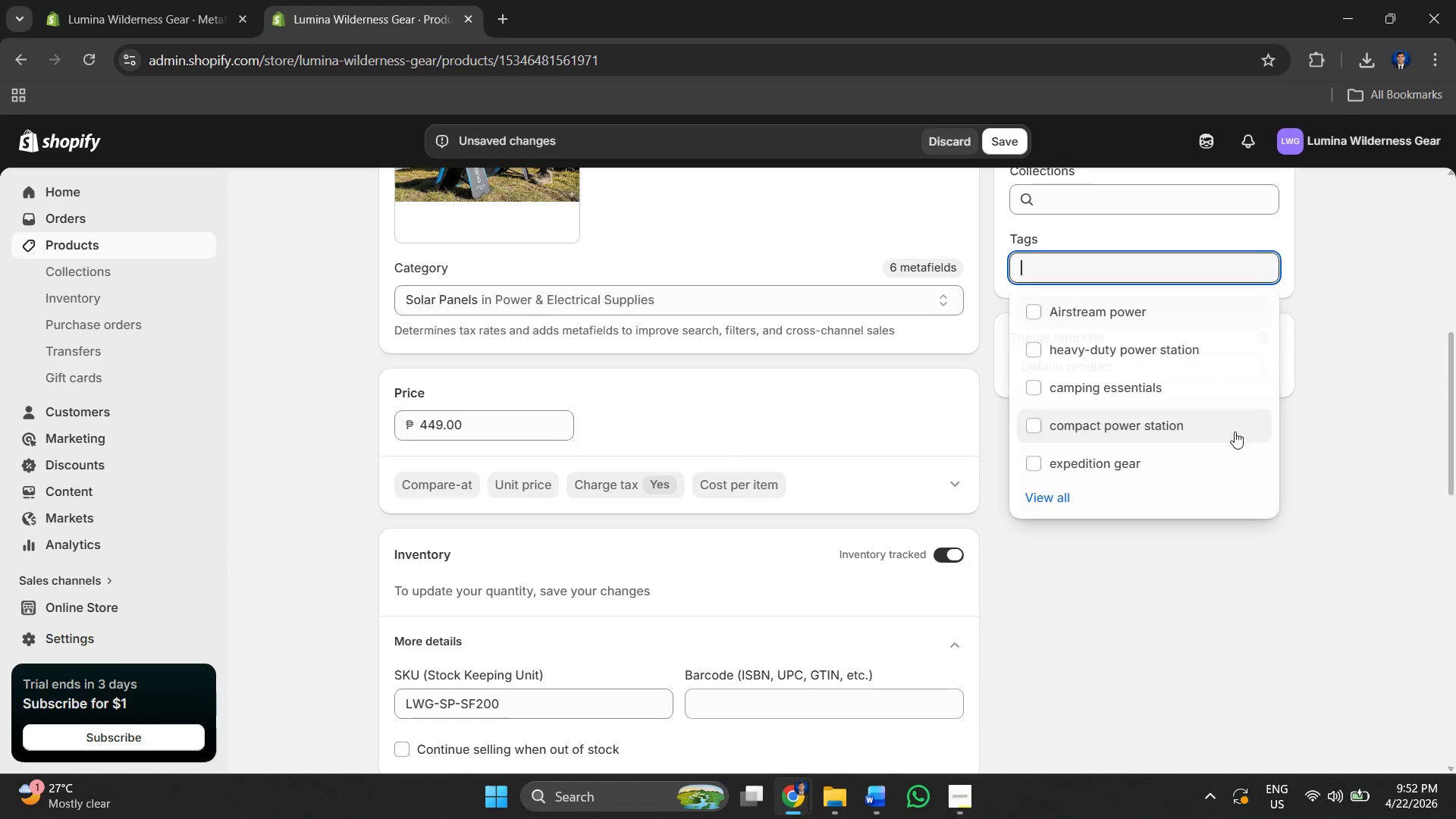 
key(Control+V)
 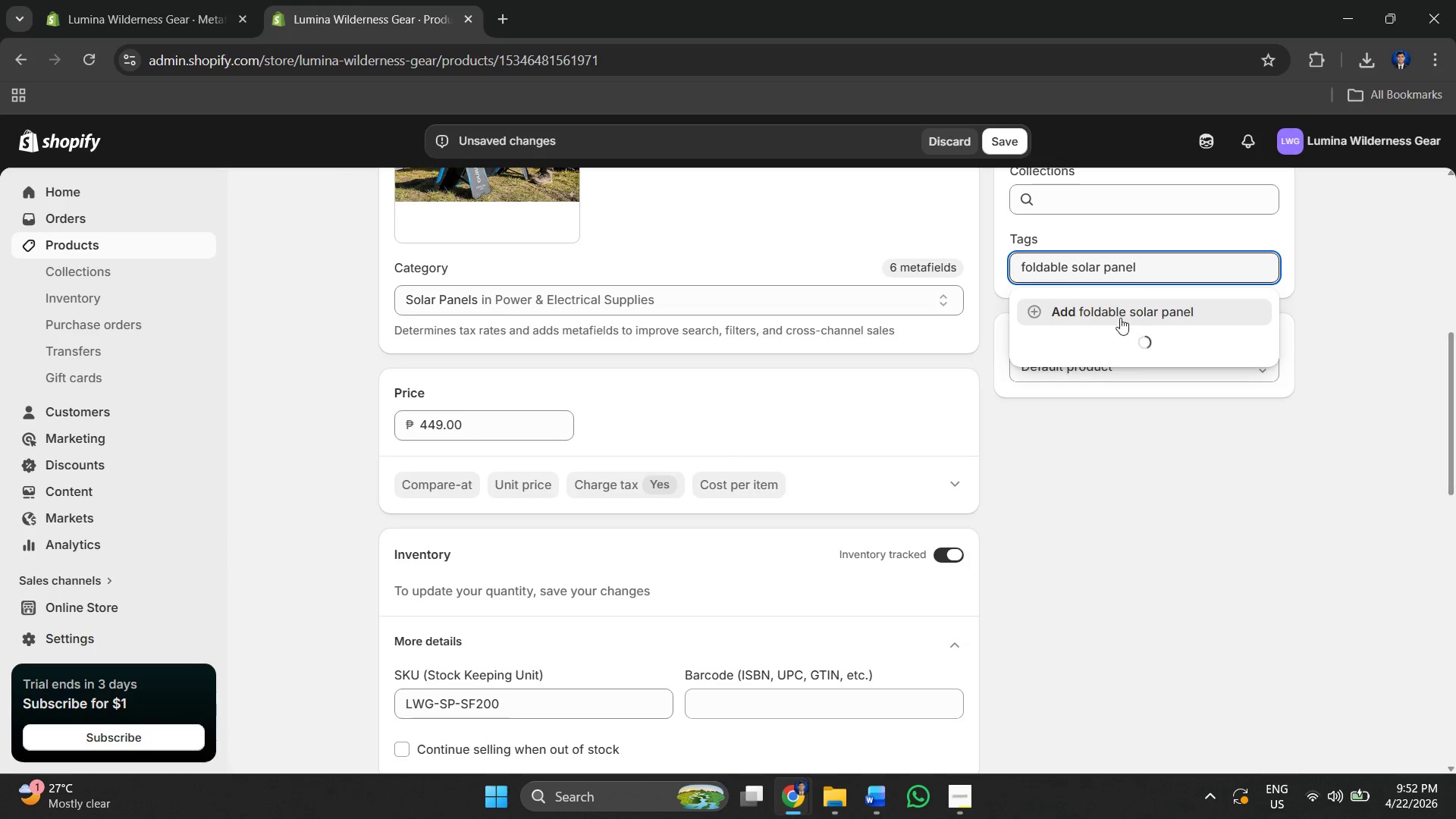 
left_click([1119, 315])
 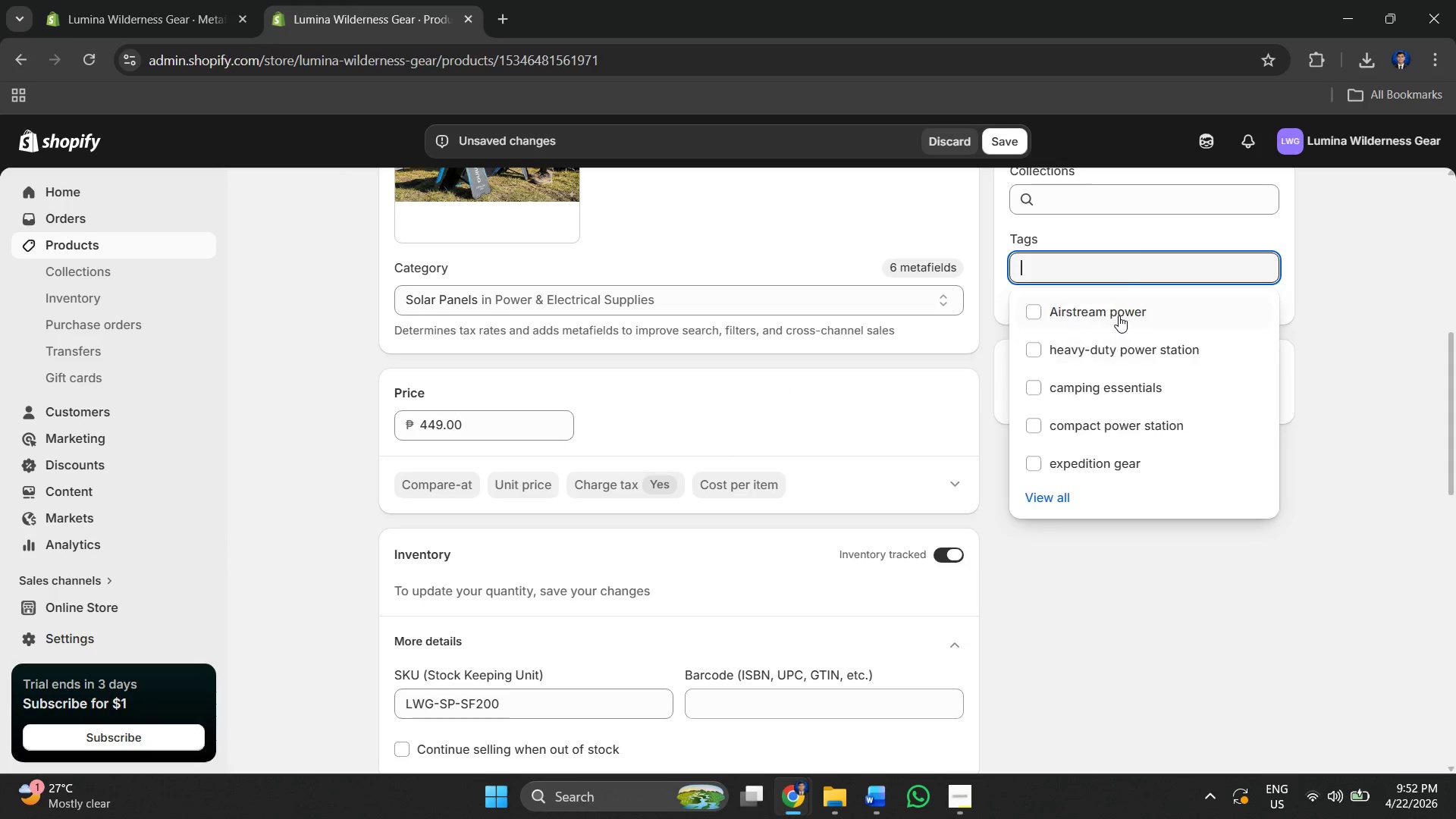 
key(Alt+AltLeft)
 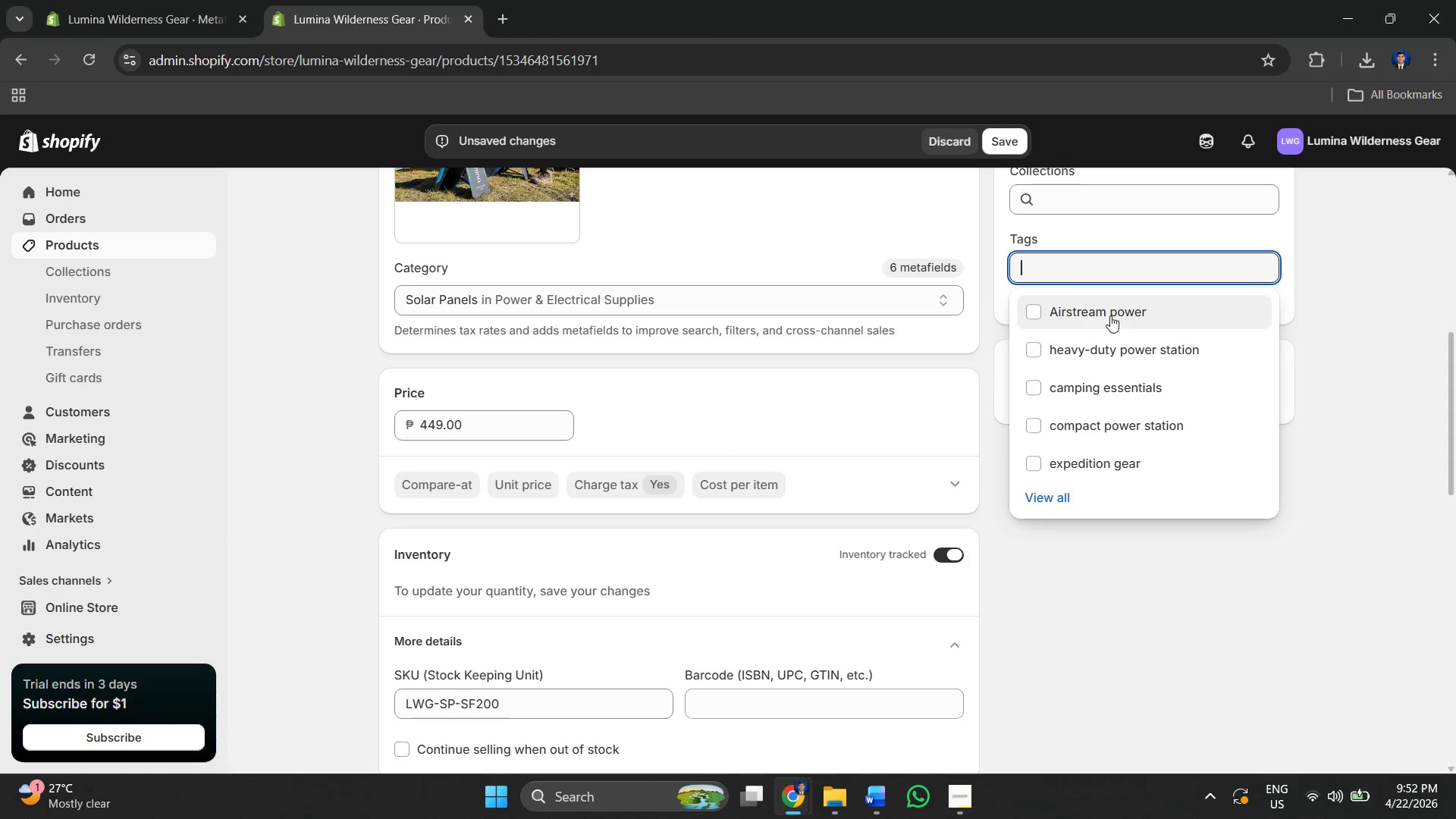 
key(Alt+Tab)
 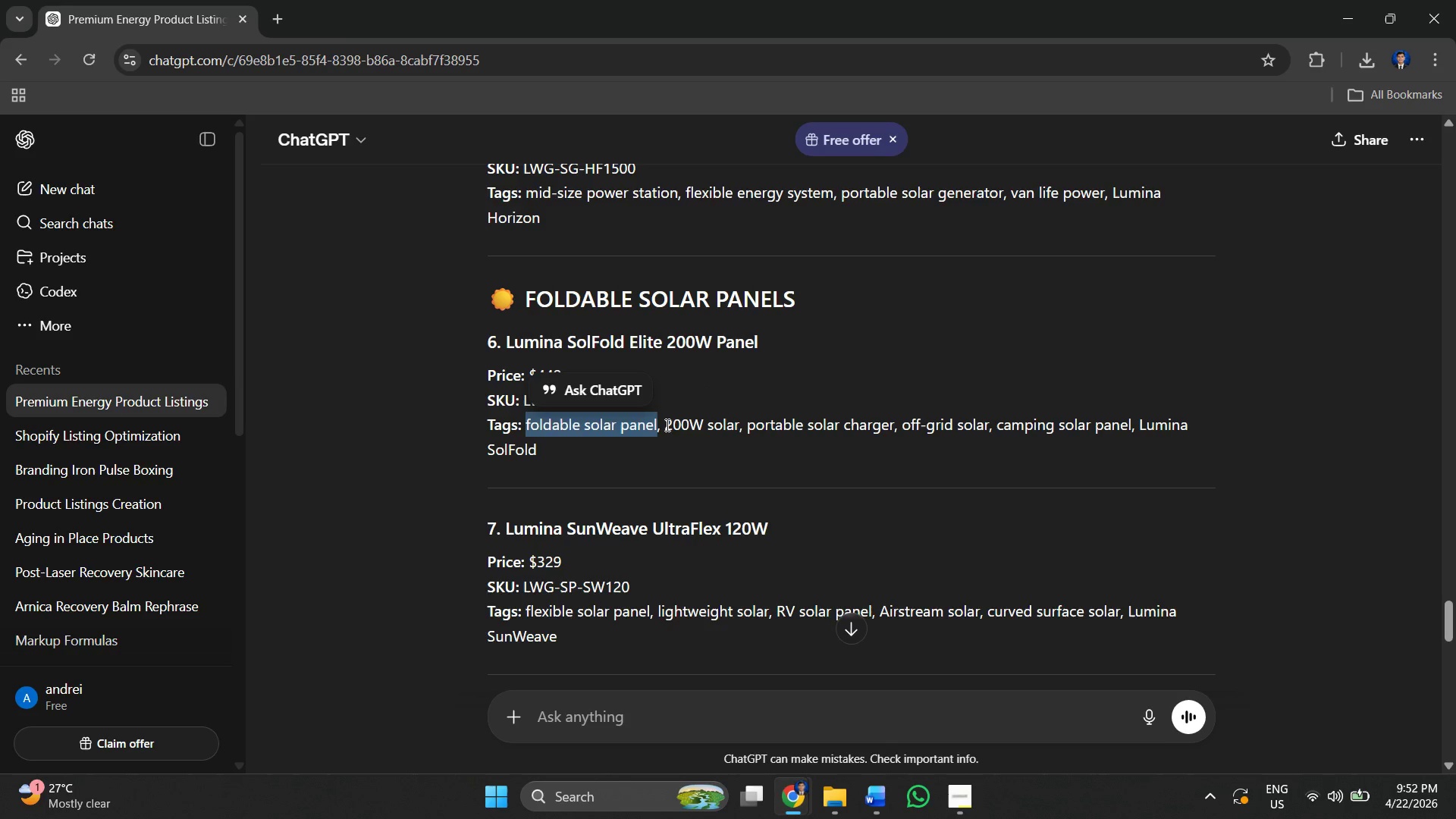 
left_click_drag(start_coordinate=[665, 425], to_coordinate=[740, 424])
 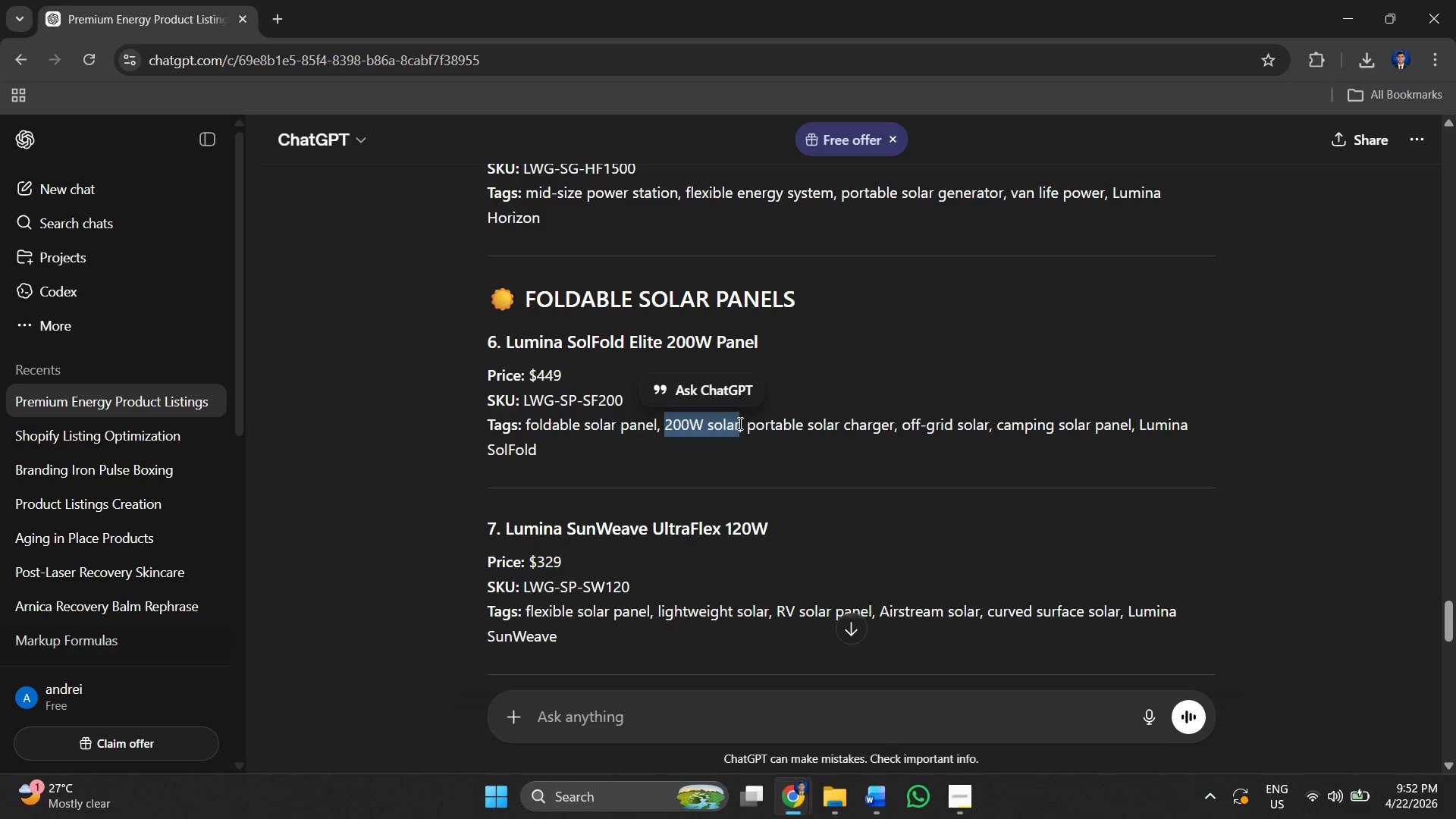 
key(Control+ControlLeft)
 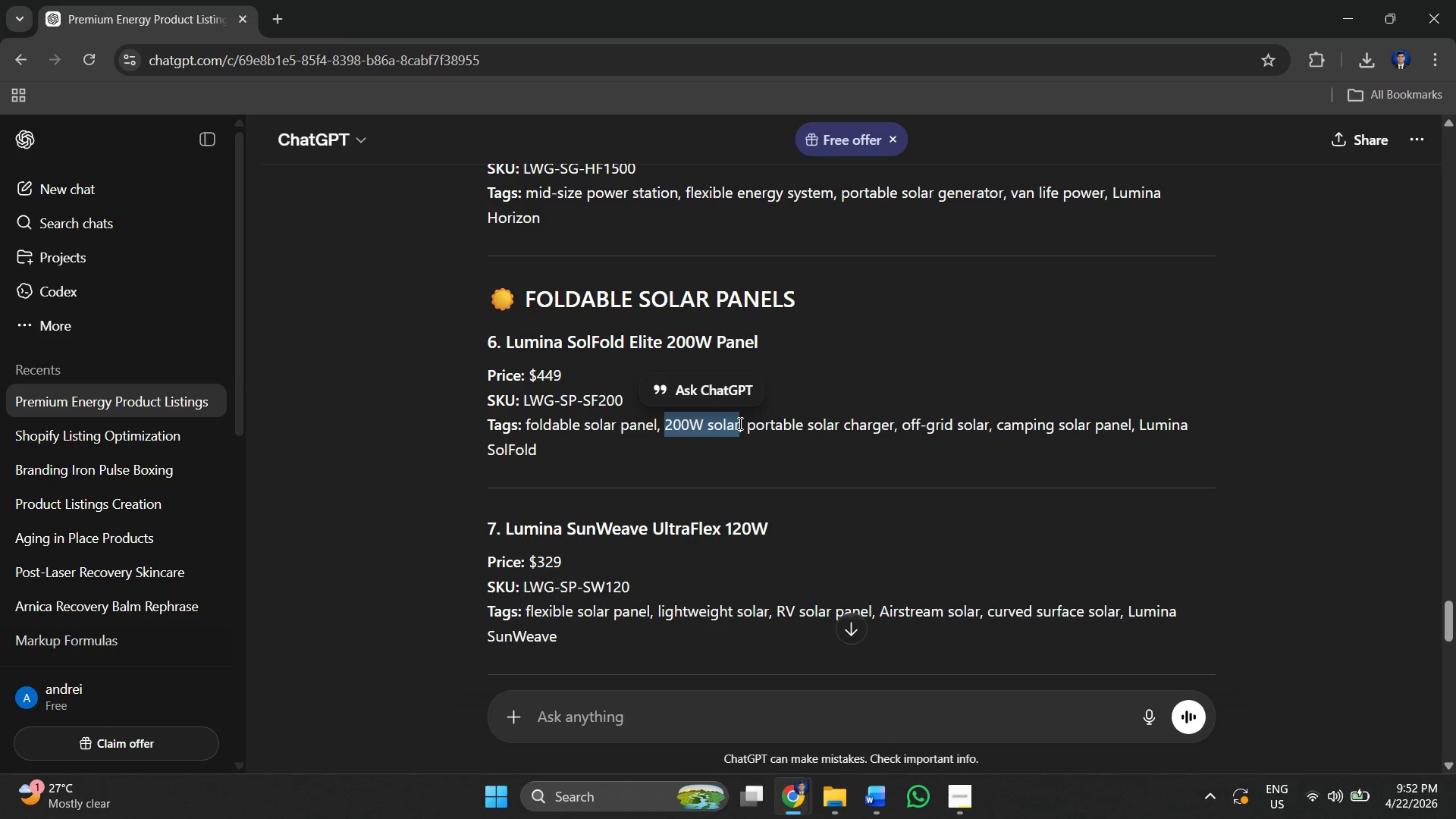 
key(Control+C)
 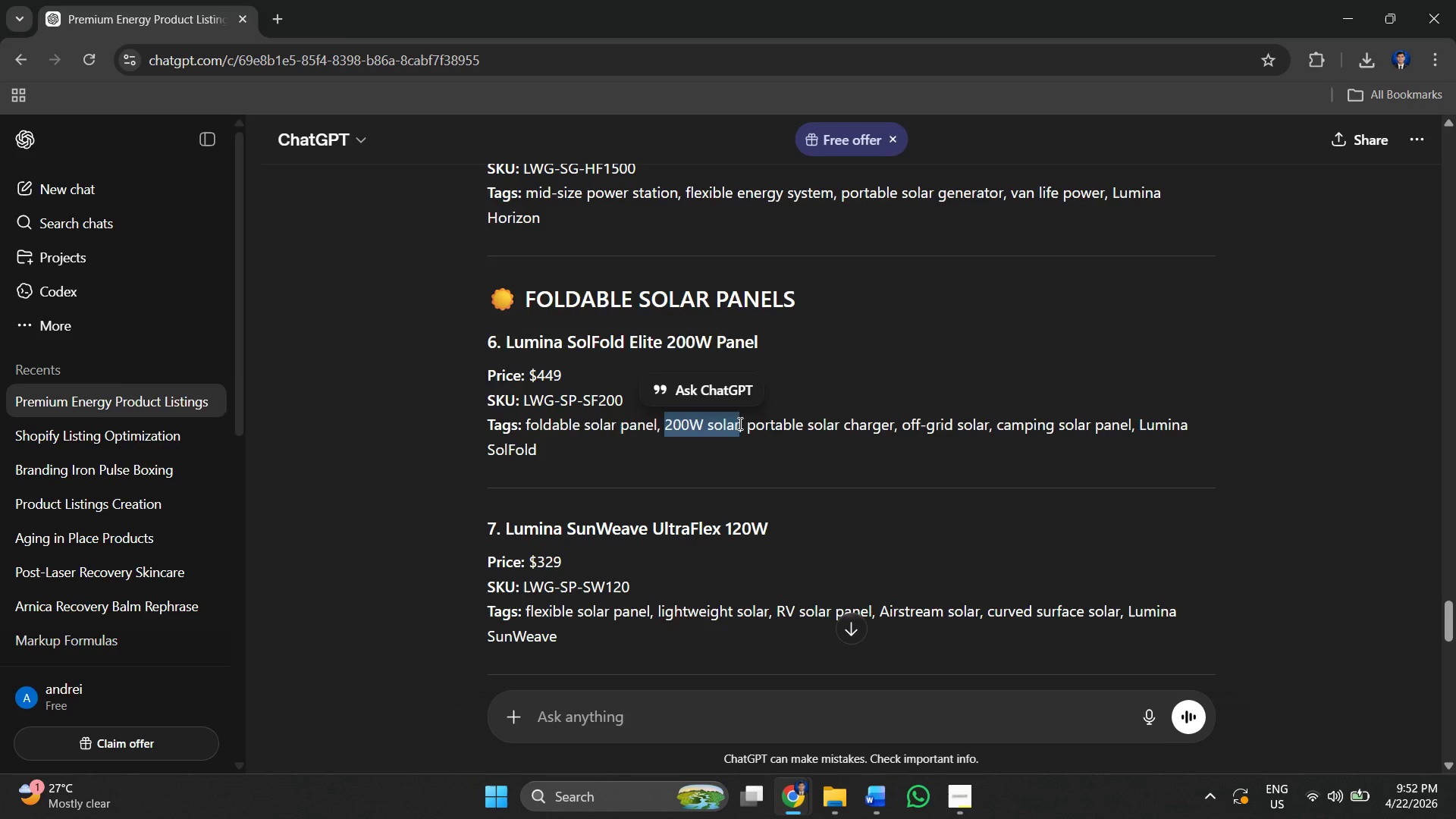 
key(Alt+AltLeft)
 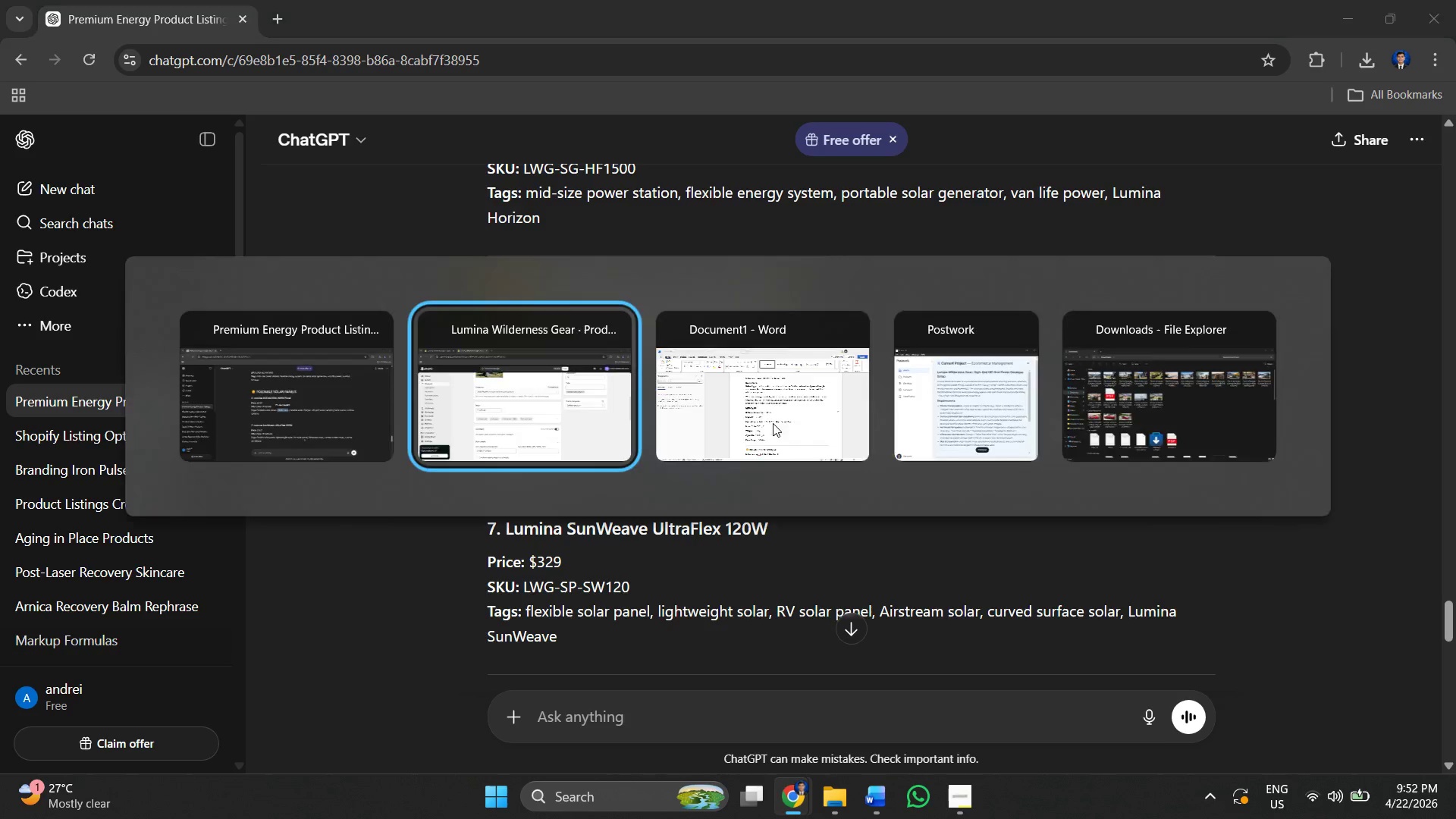 
key(Alt+Tab)
 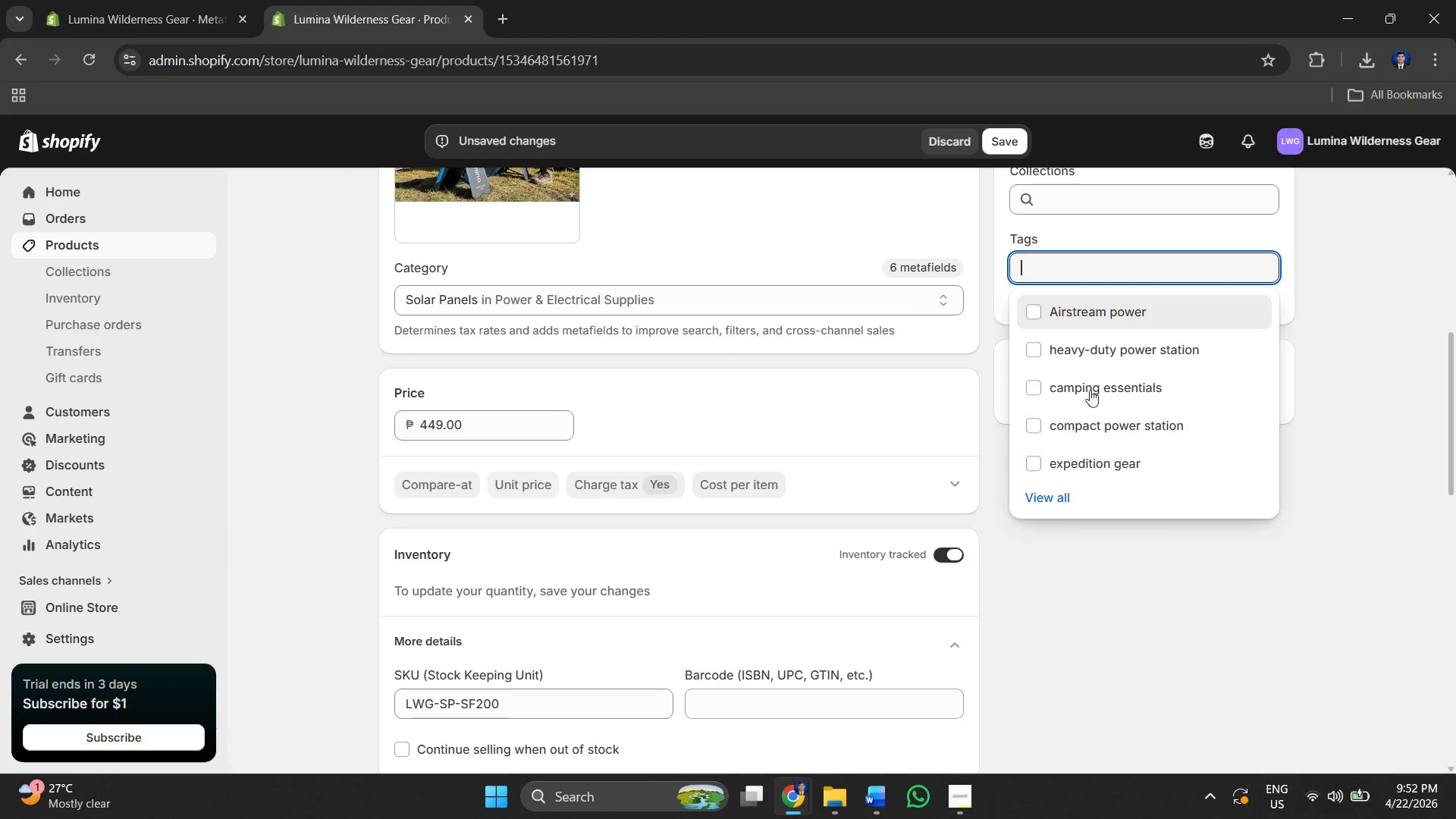 
key(Control+V)
 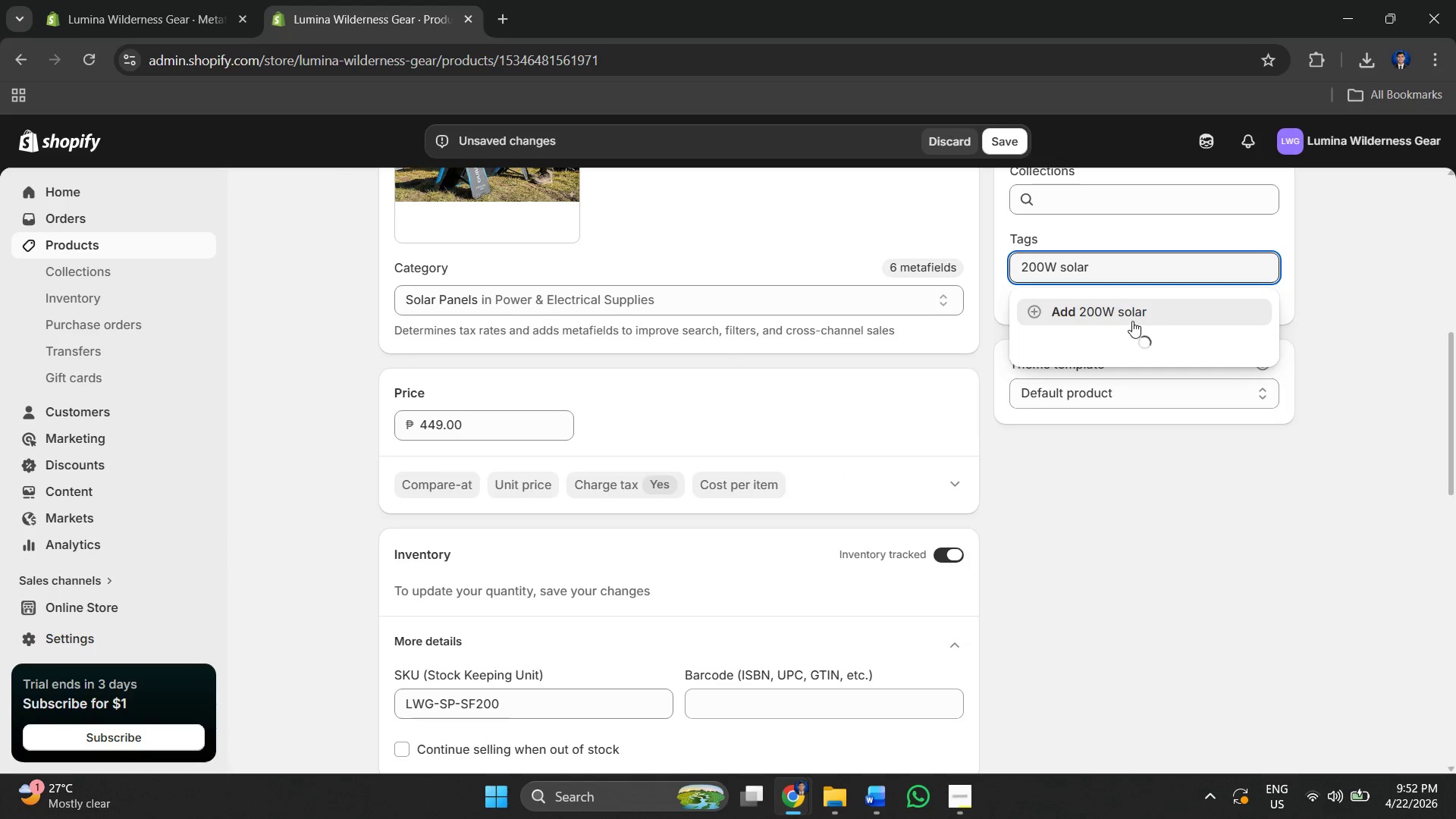 
left_click([1128, 308])
 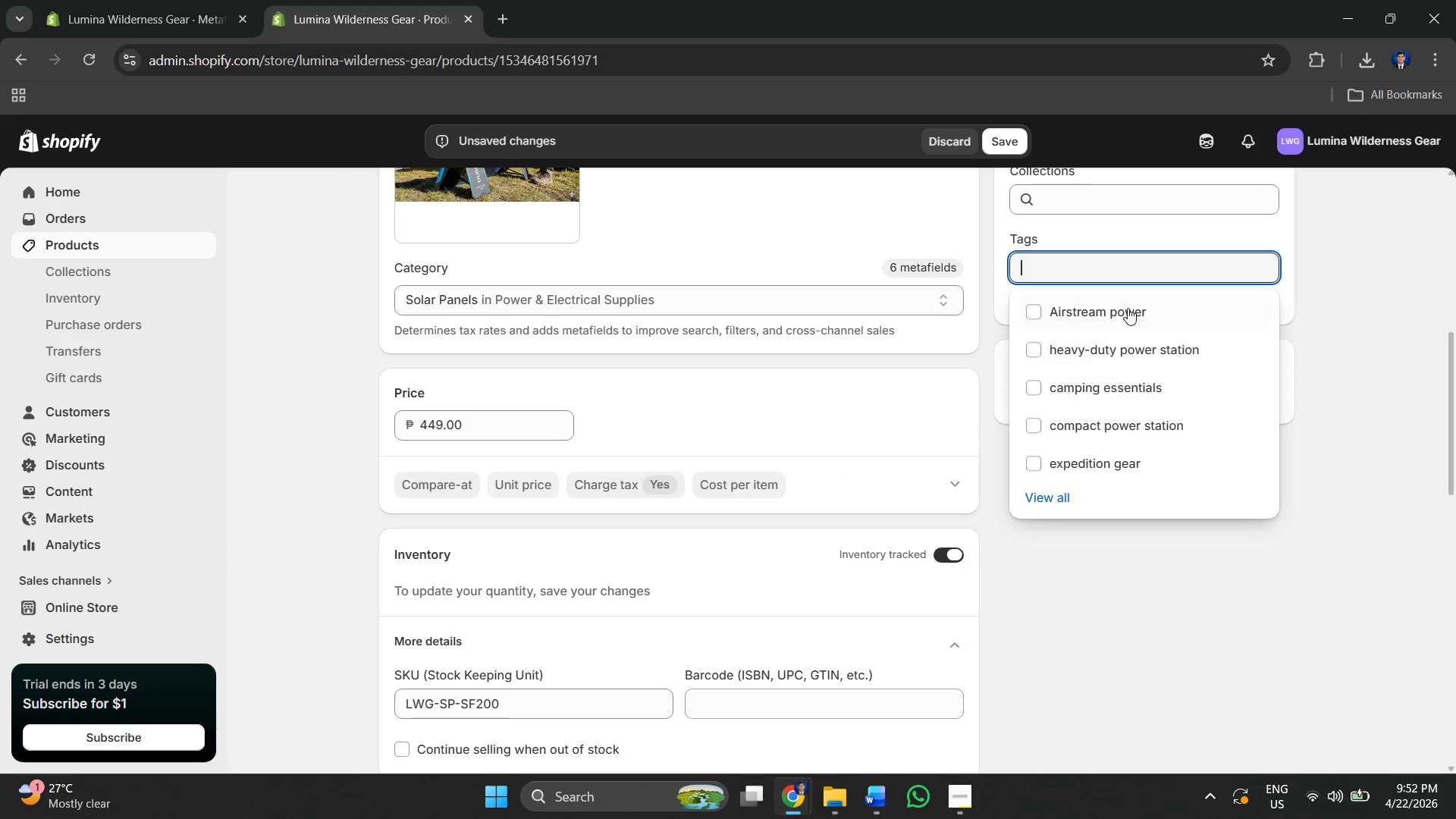 
key(Alt+AltLeft)
 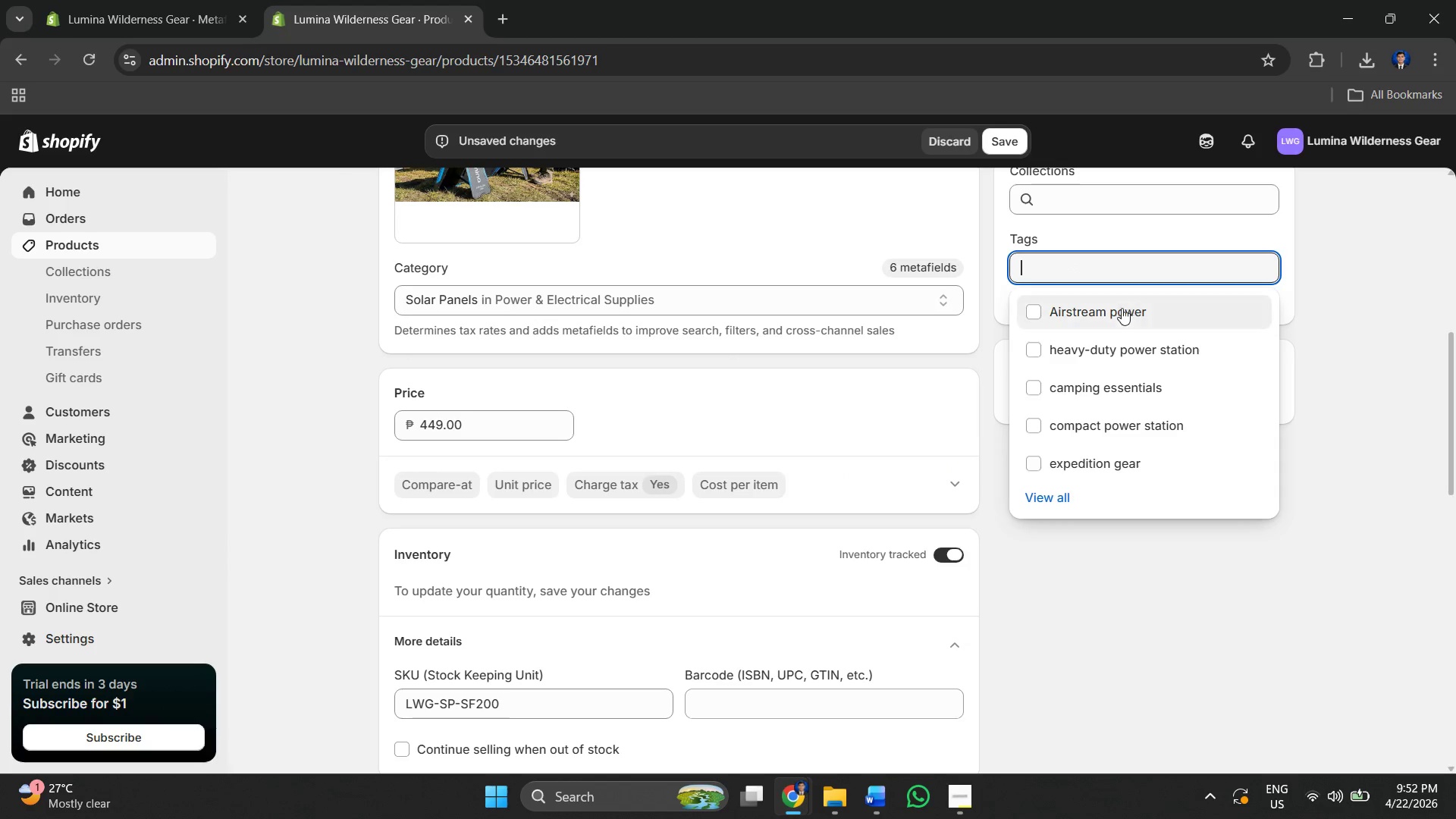 
key(Alt+Tab)
 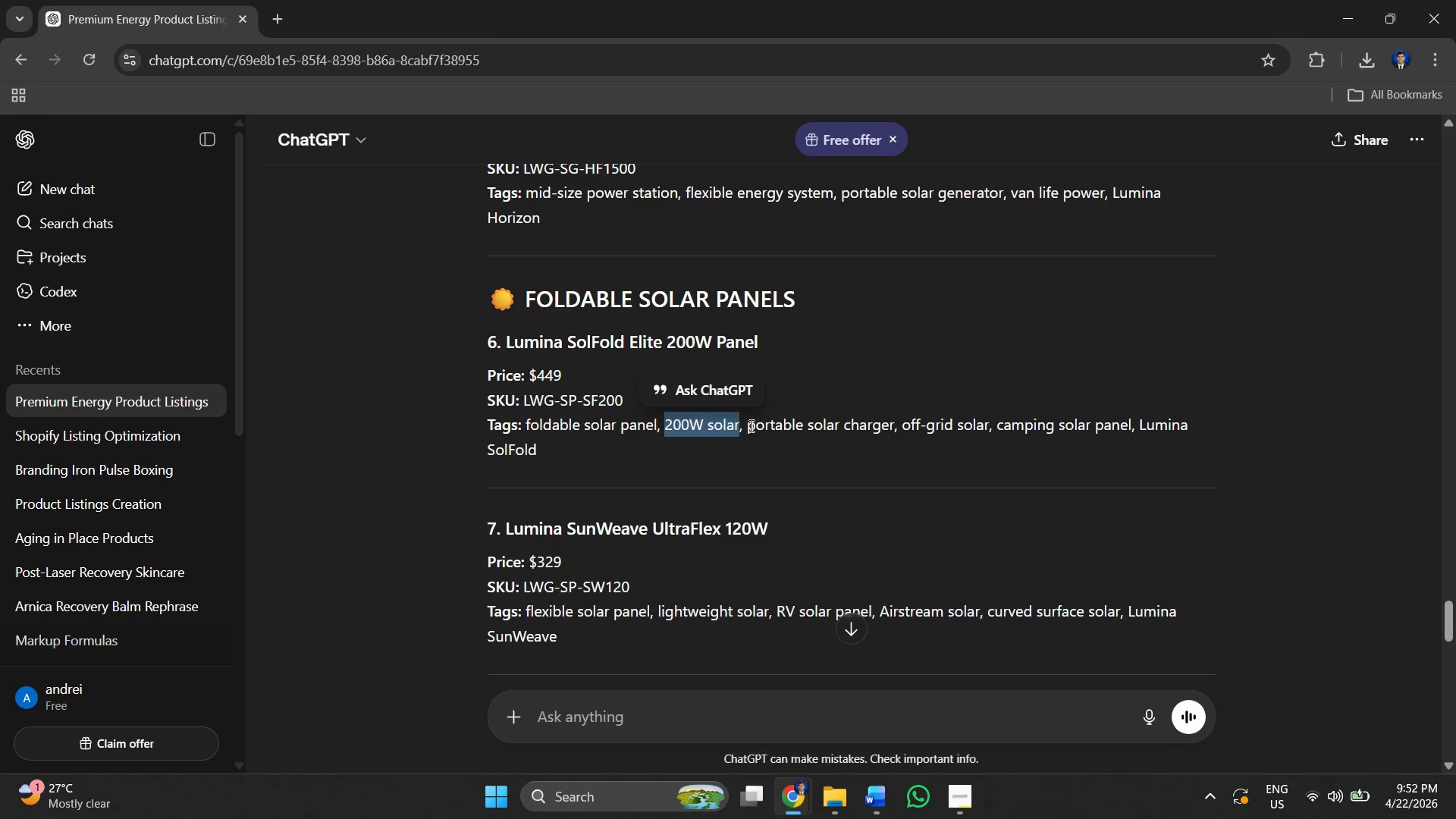 
left_click_drag(start_coordinate=[748, 425], to_coordinate=[893, 425])
 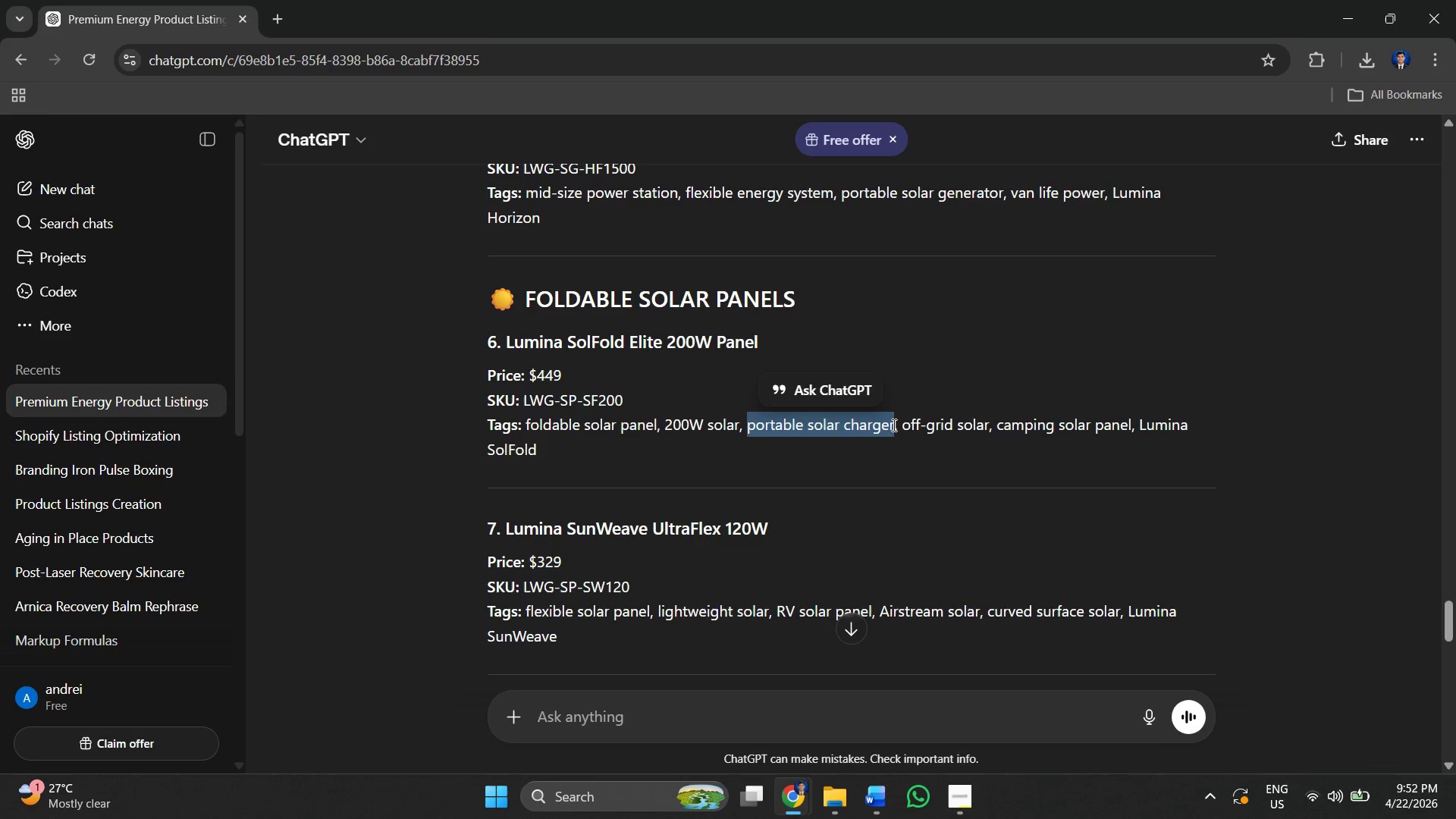 
key(Control+ControlLeft)
 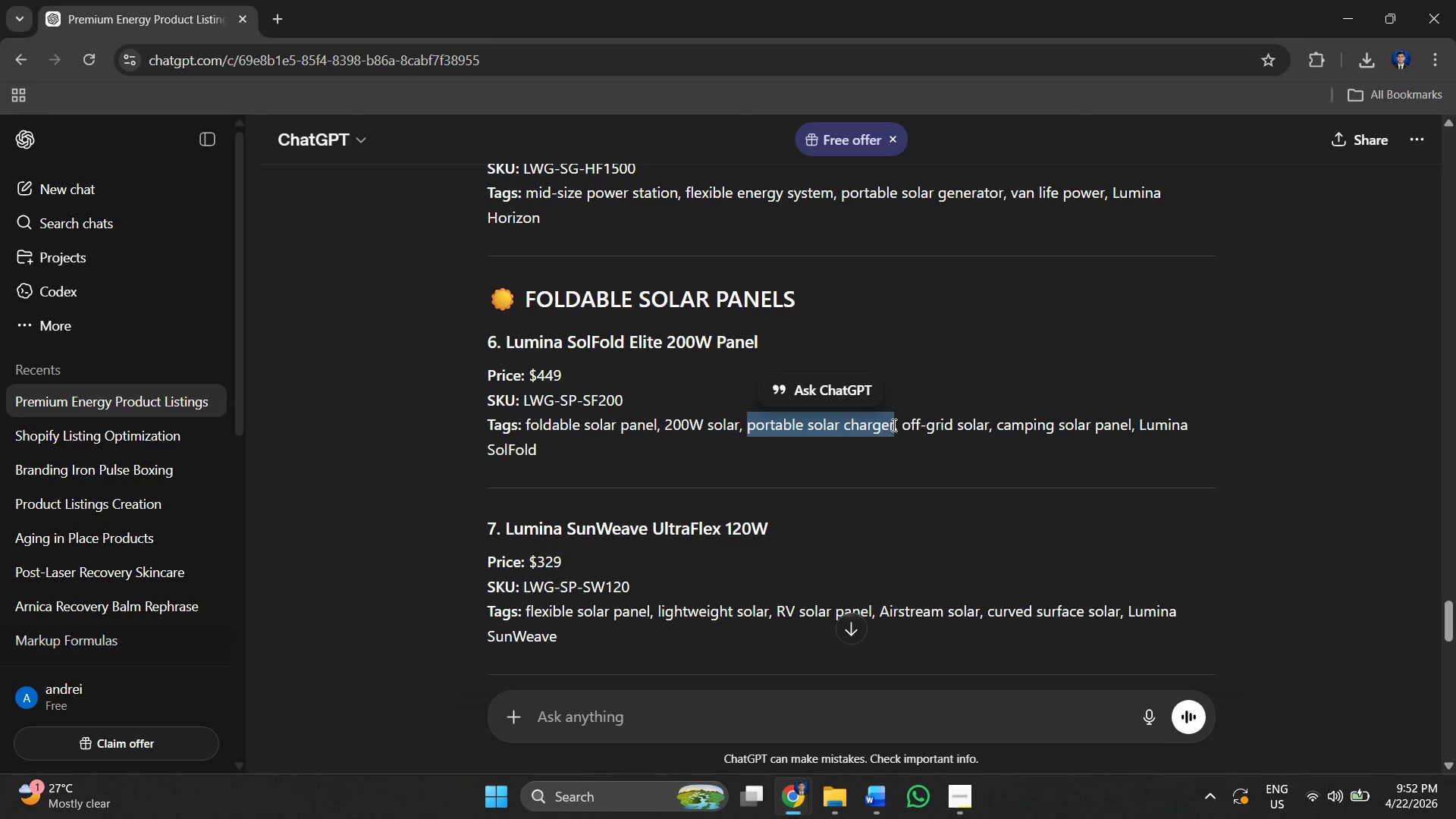 
key(Control+C)
 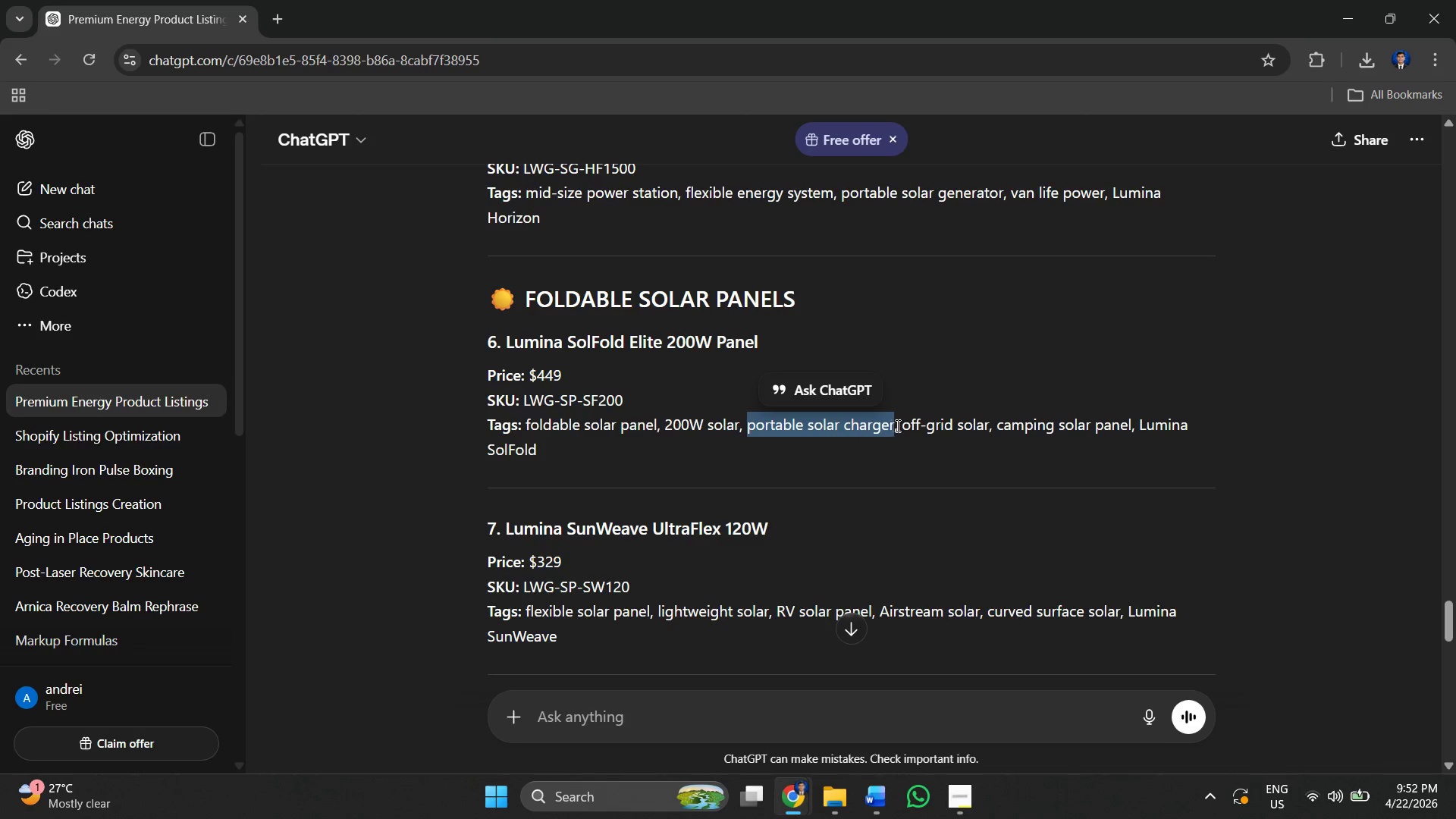 
key(Alt+AltLeft)
 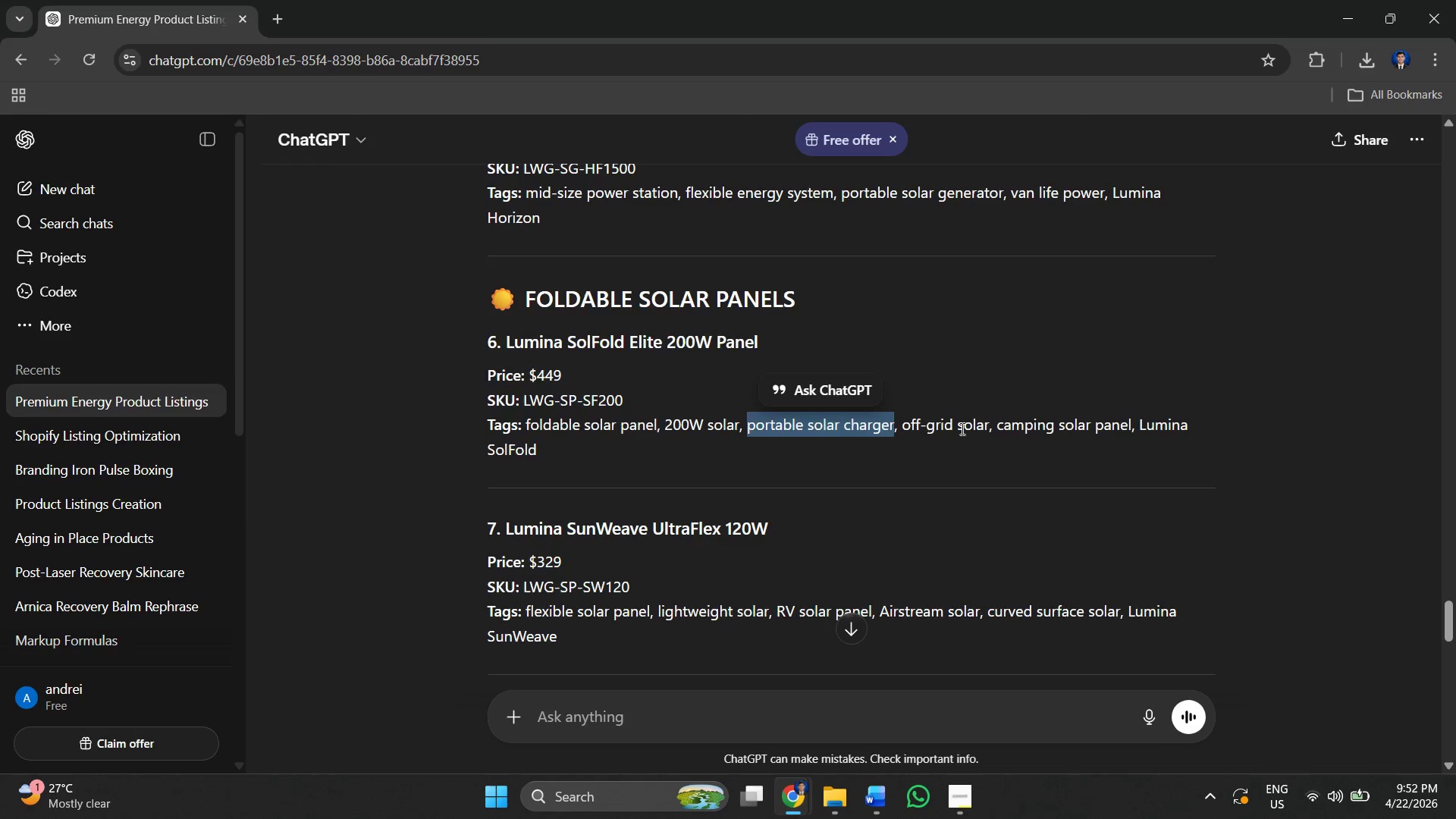 
key(Alt+Tab)
 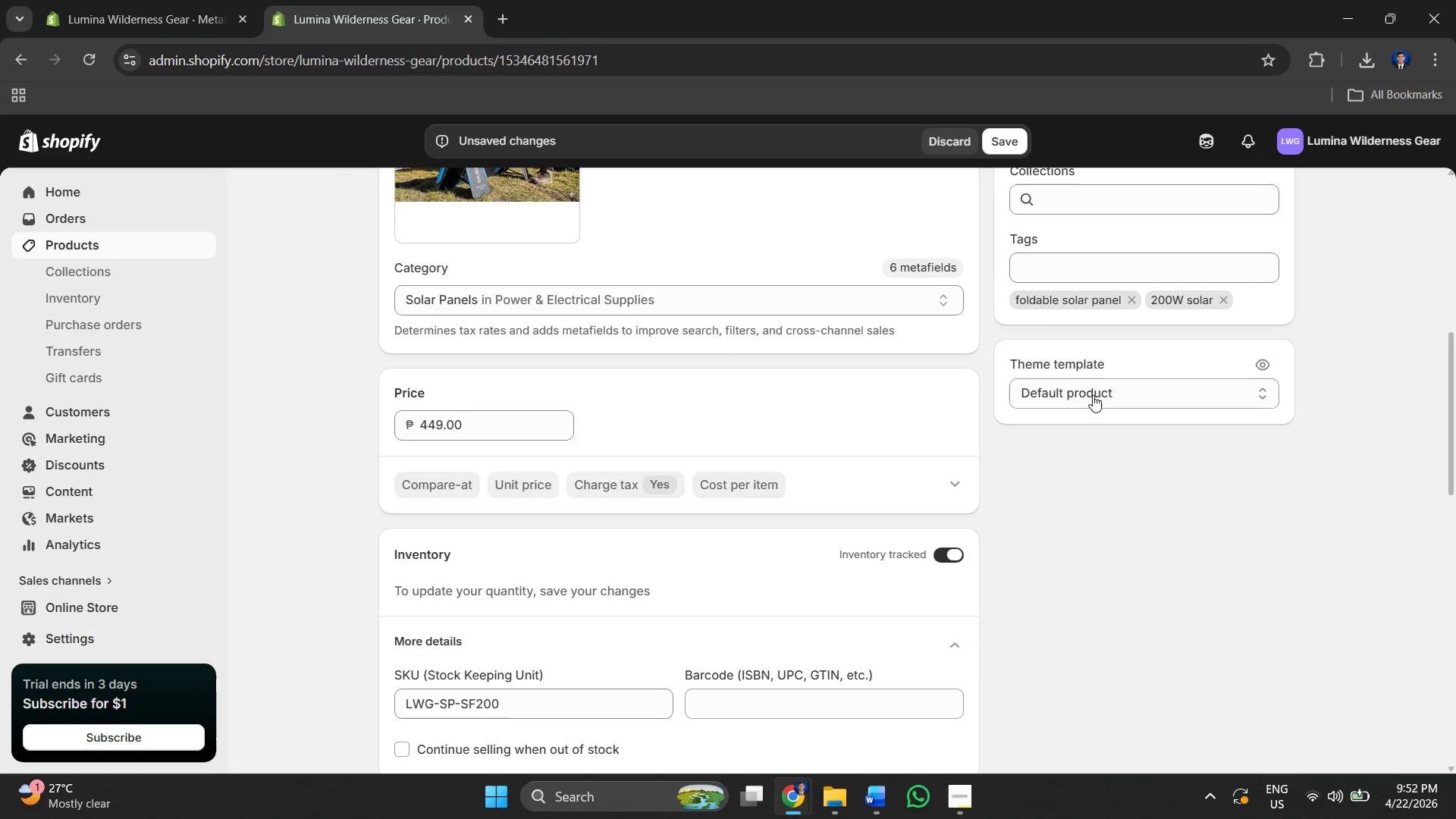 
key(Control+V)
 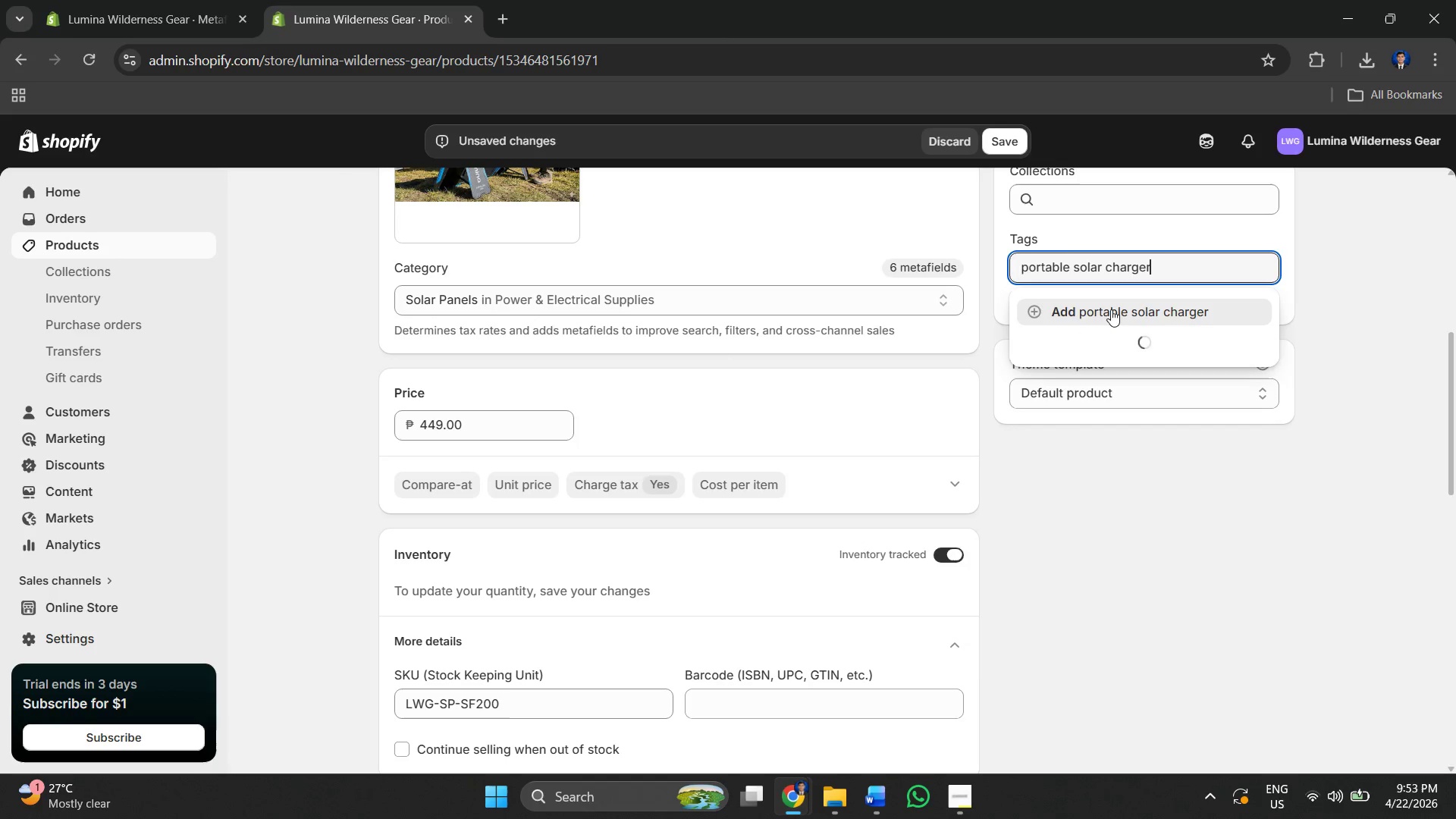 
left_click([1111, 309])
 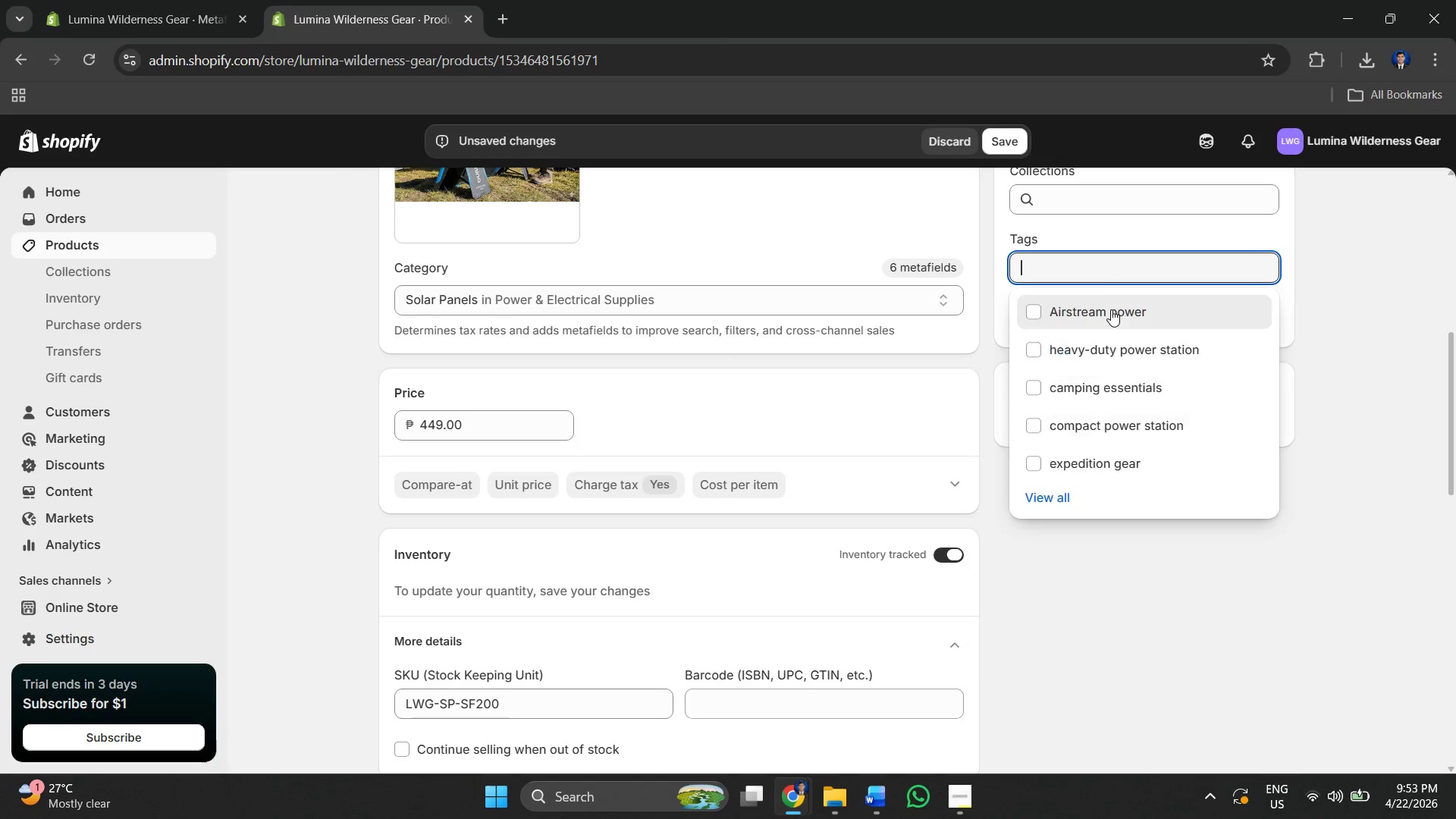 
key(Alt+AltLeft)
 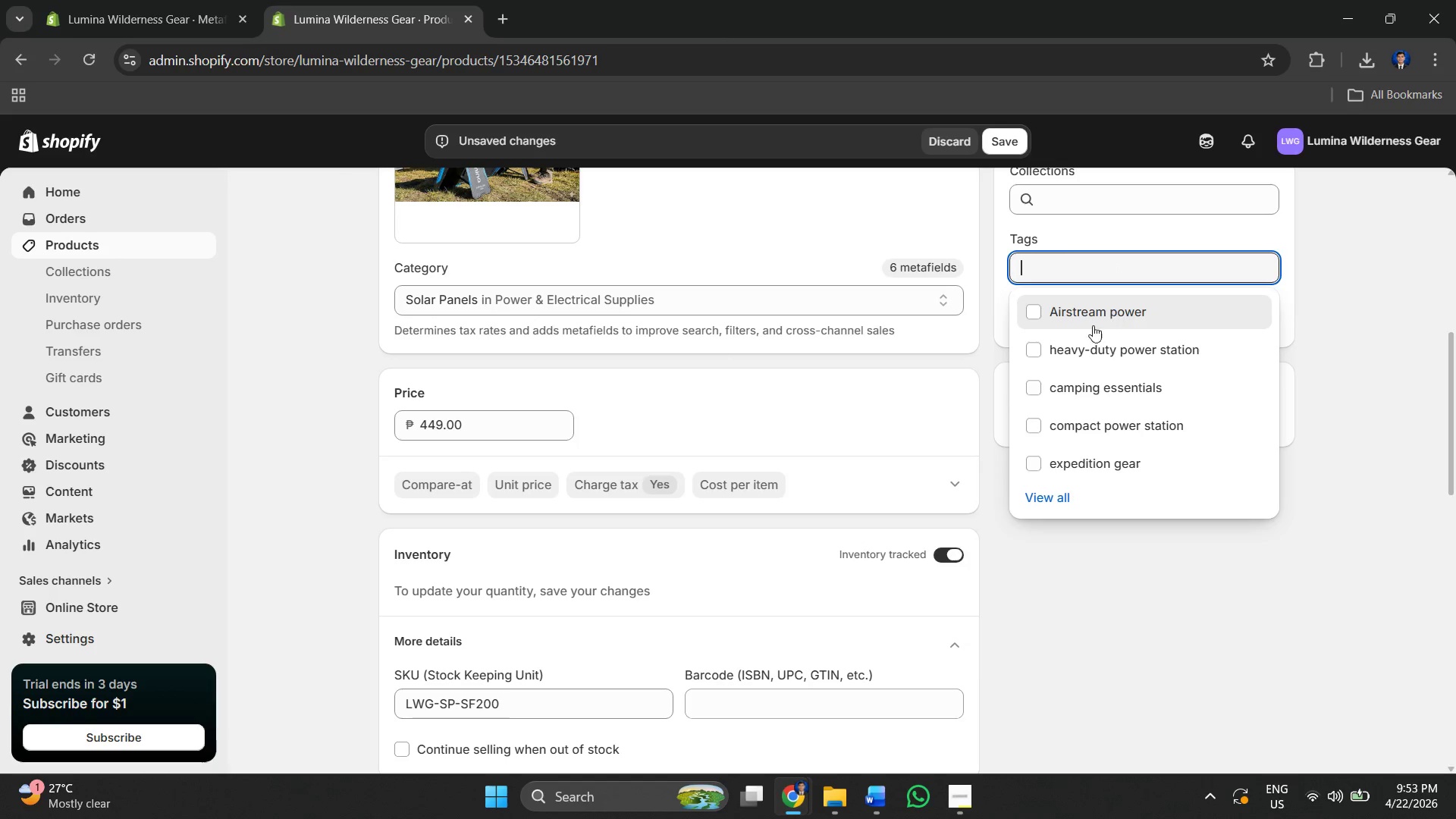 
key(Alt+Tab)
 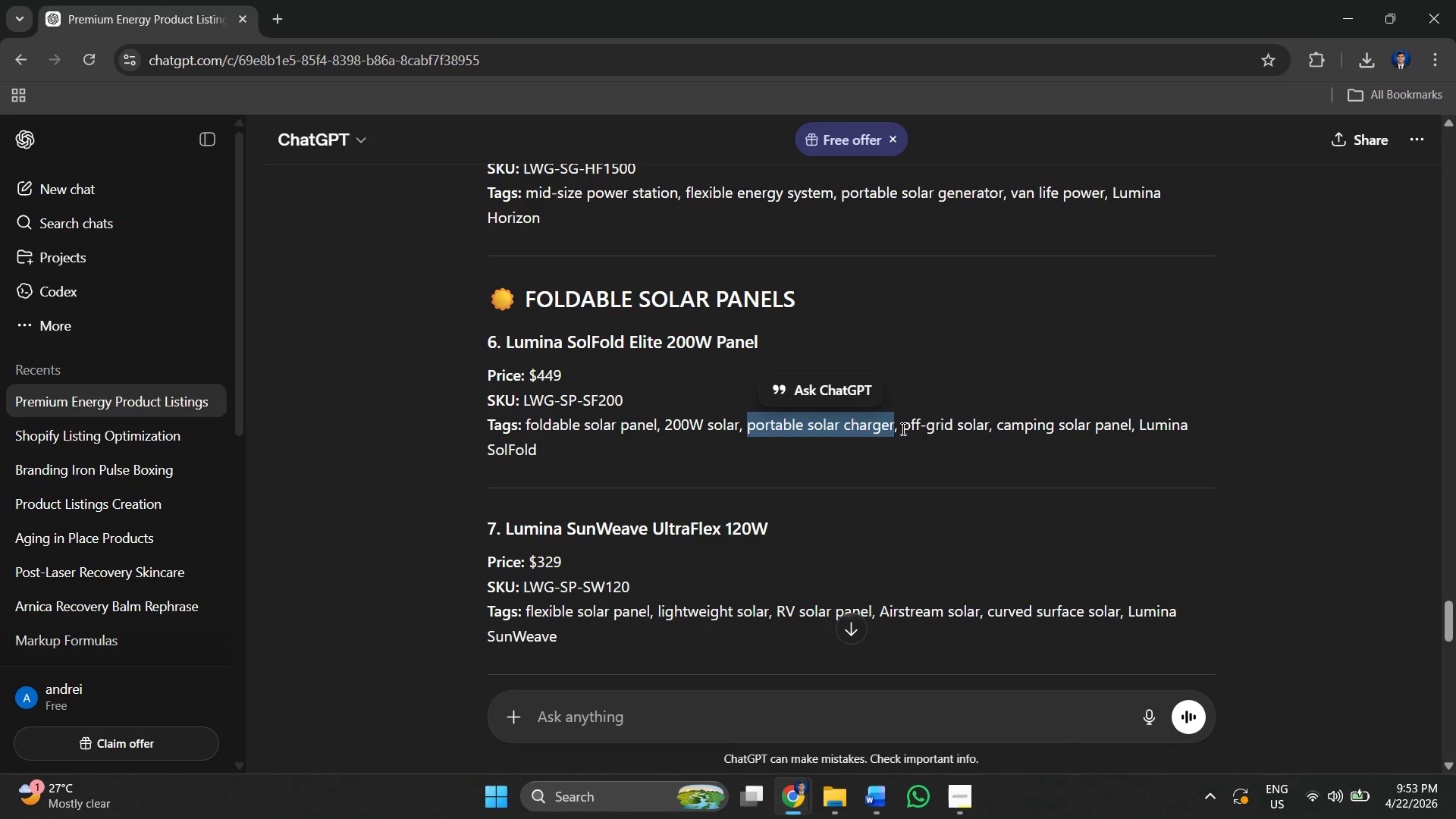 
left_click_drag(start_coordinate=[905, 428], to_coordinate=[988, 423])
 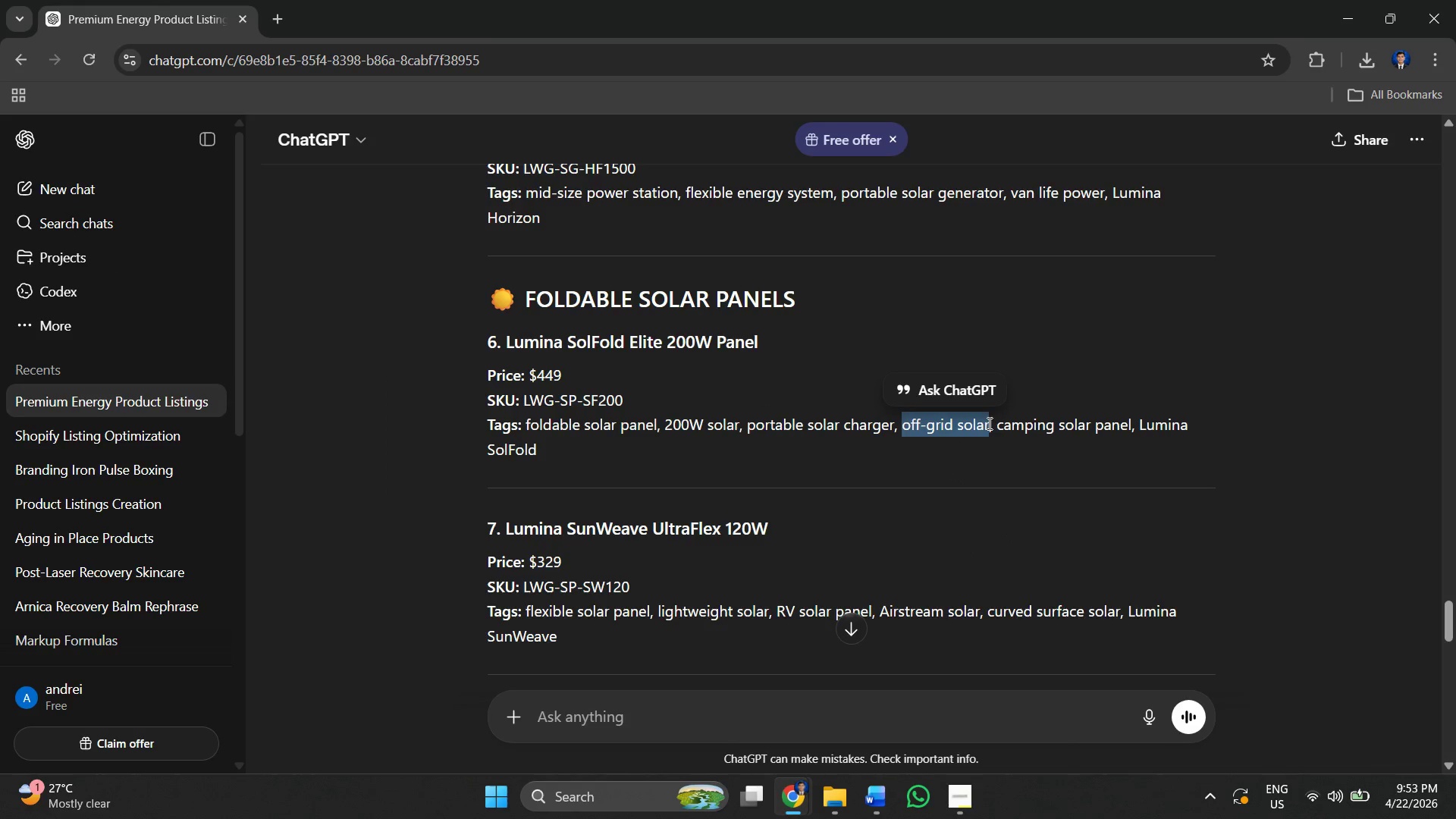 
key(Control+ControlLeft)
 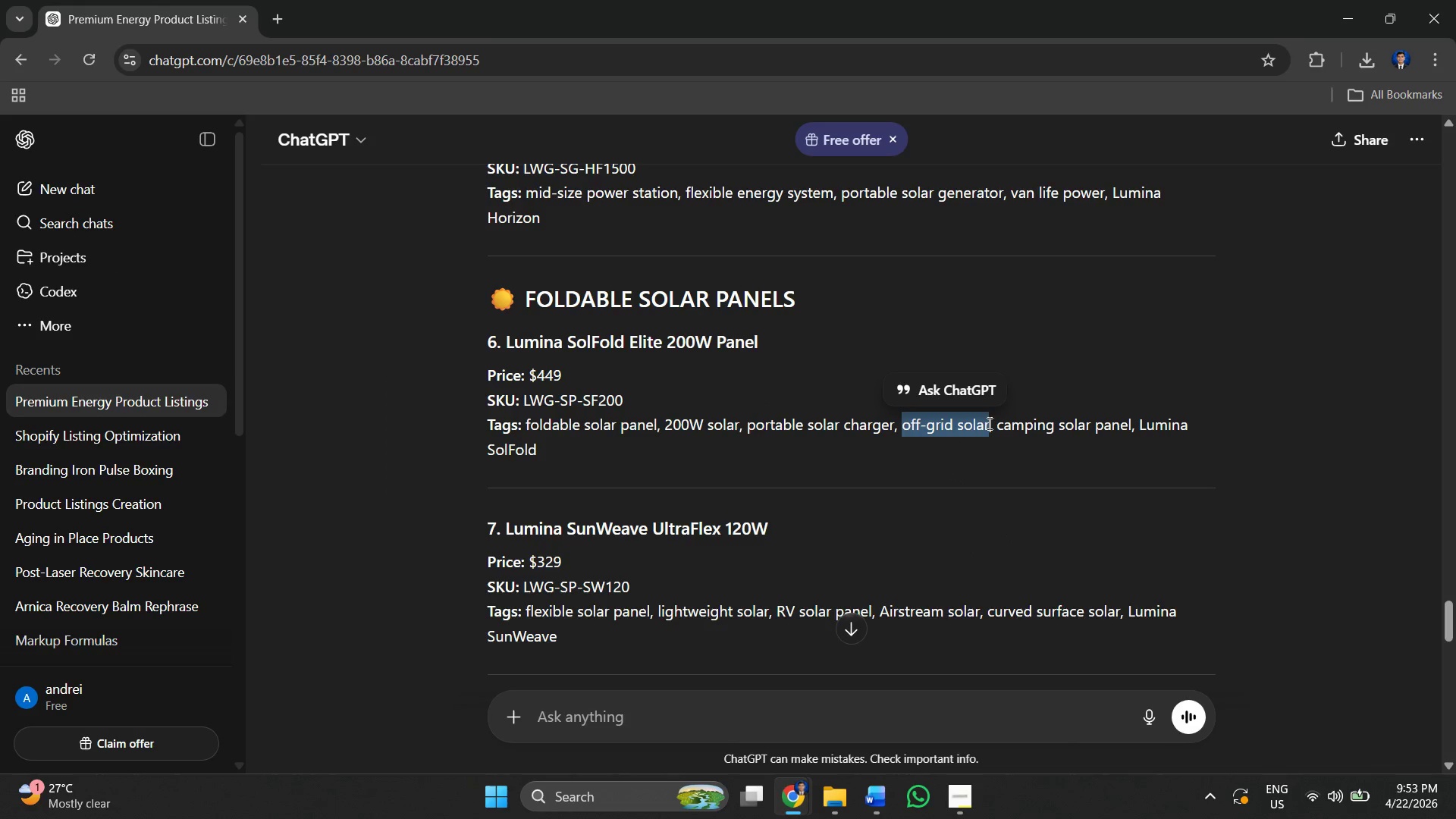 
key(Control+C)
 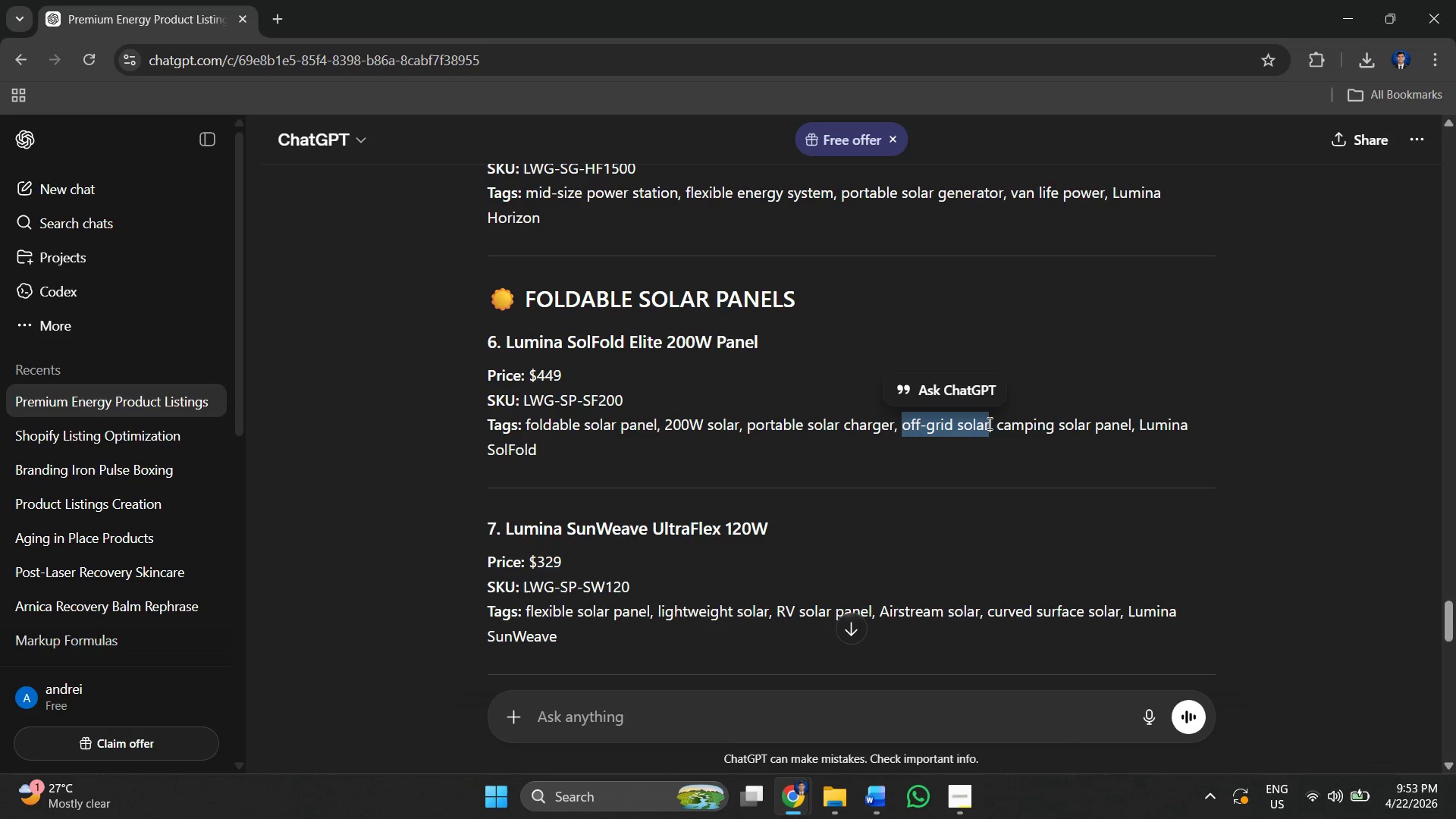 
key(Alt+AltLeft)
 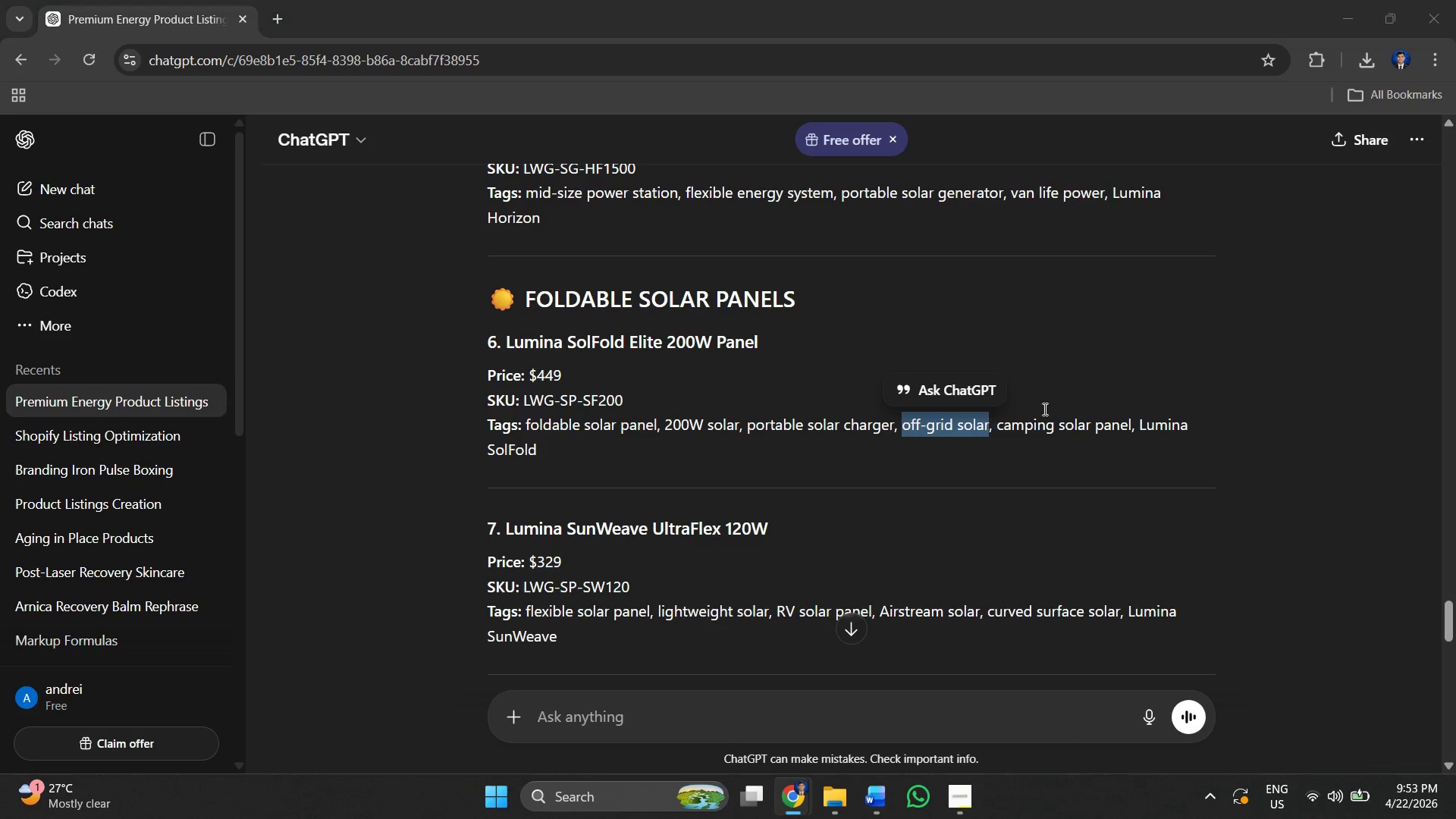 
key(Alt+Tab)
 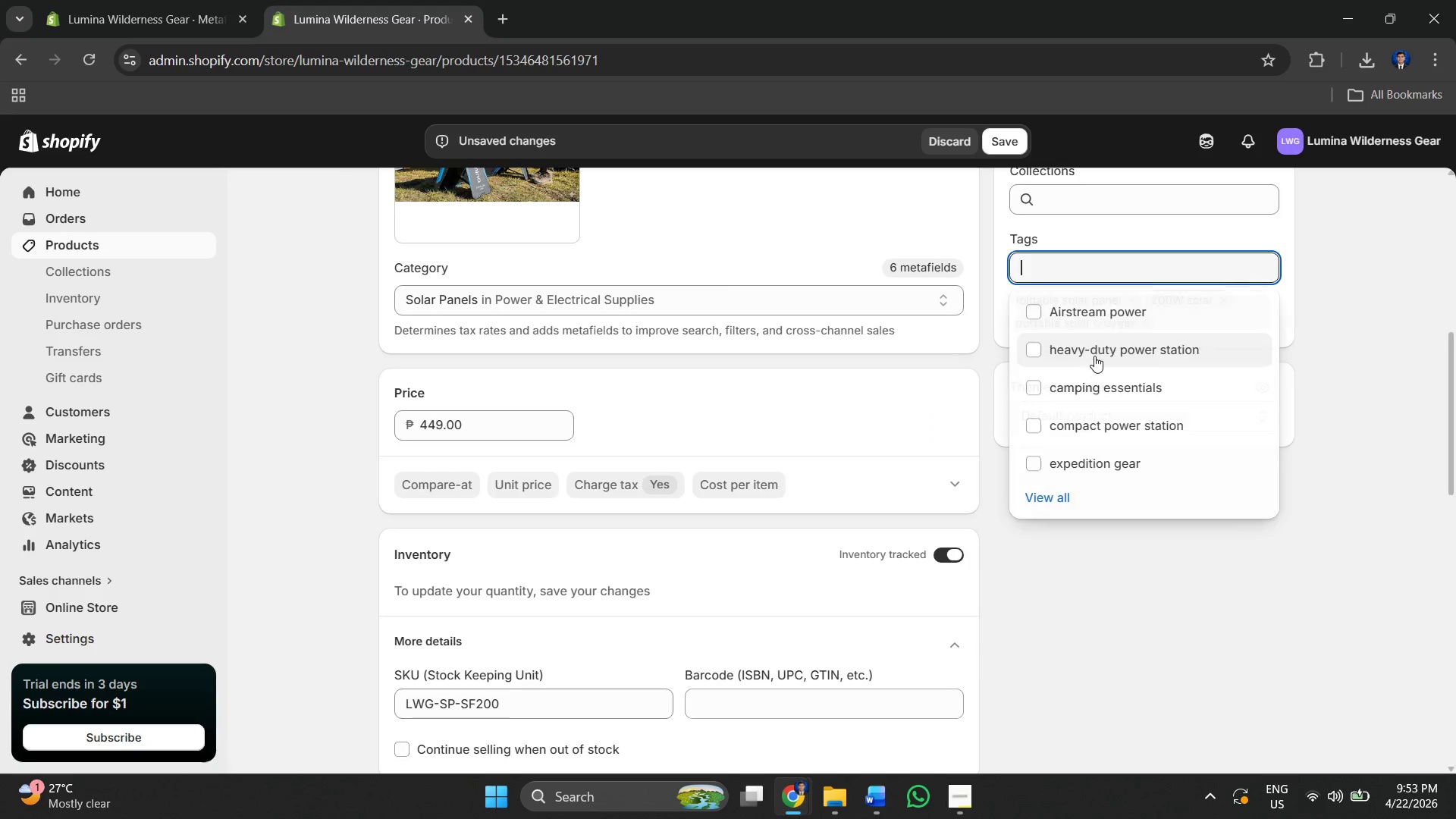 
key(Control+V)
 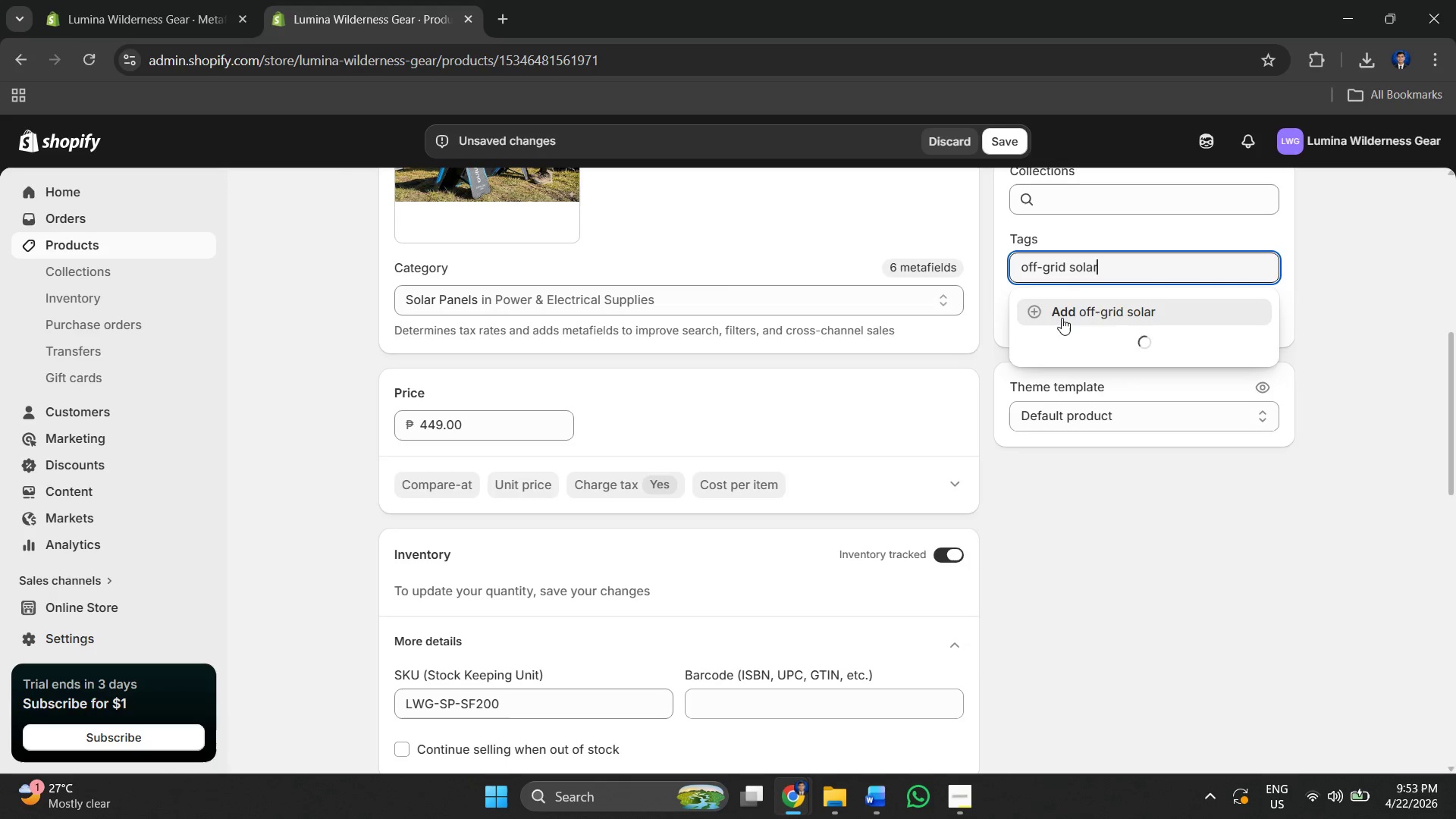 
left_click([1062, 318])
 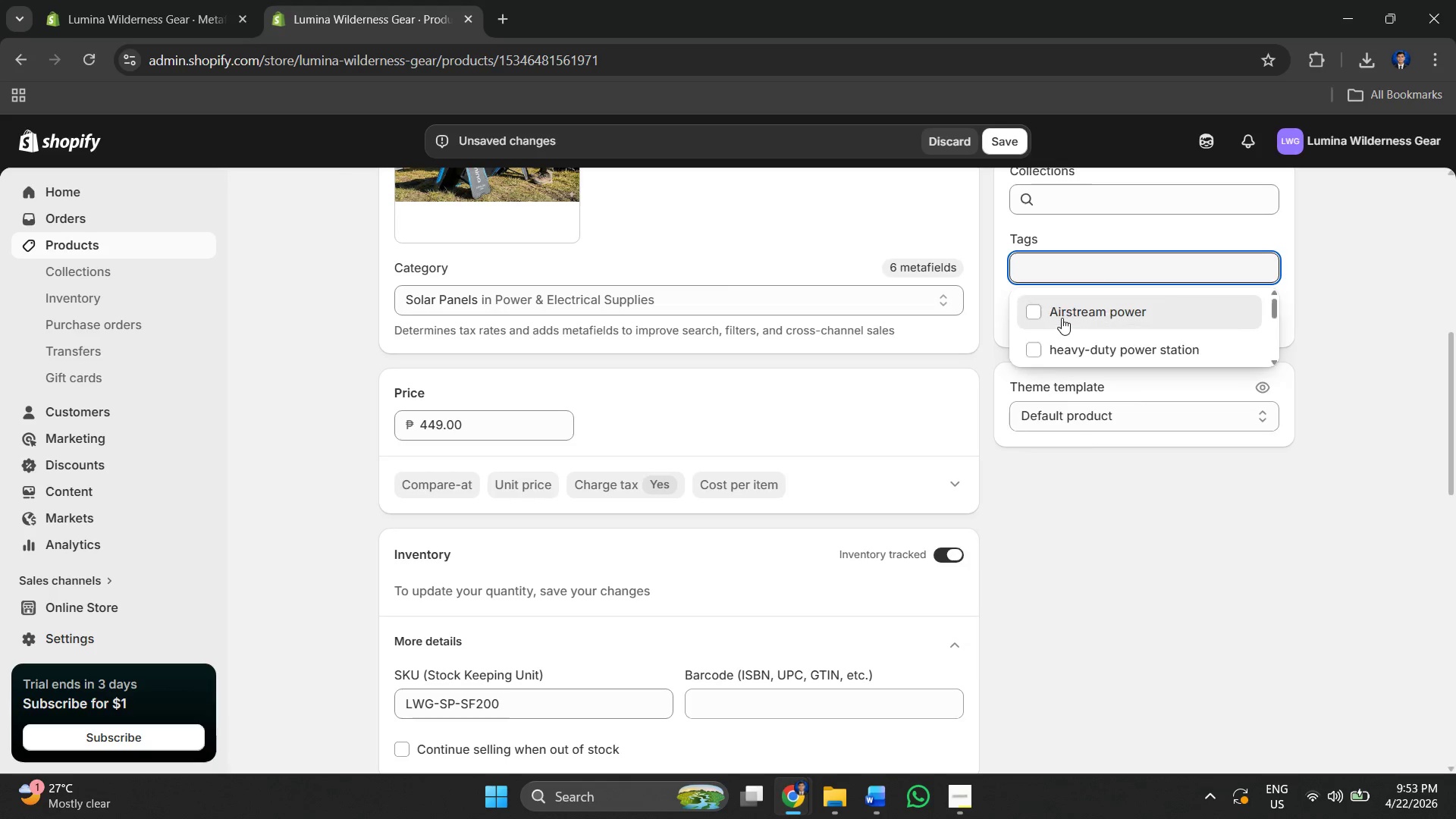 
key(Alt+AltLeft)
 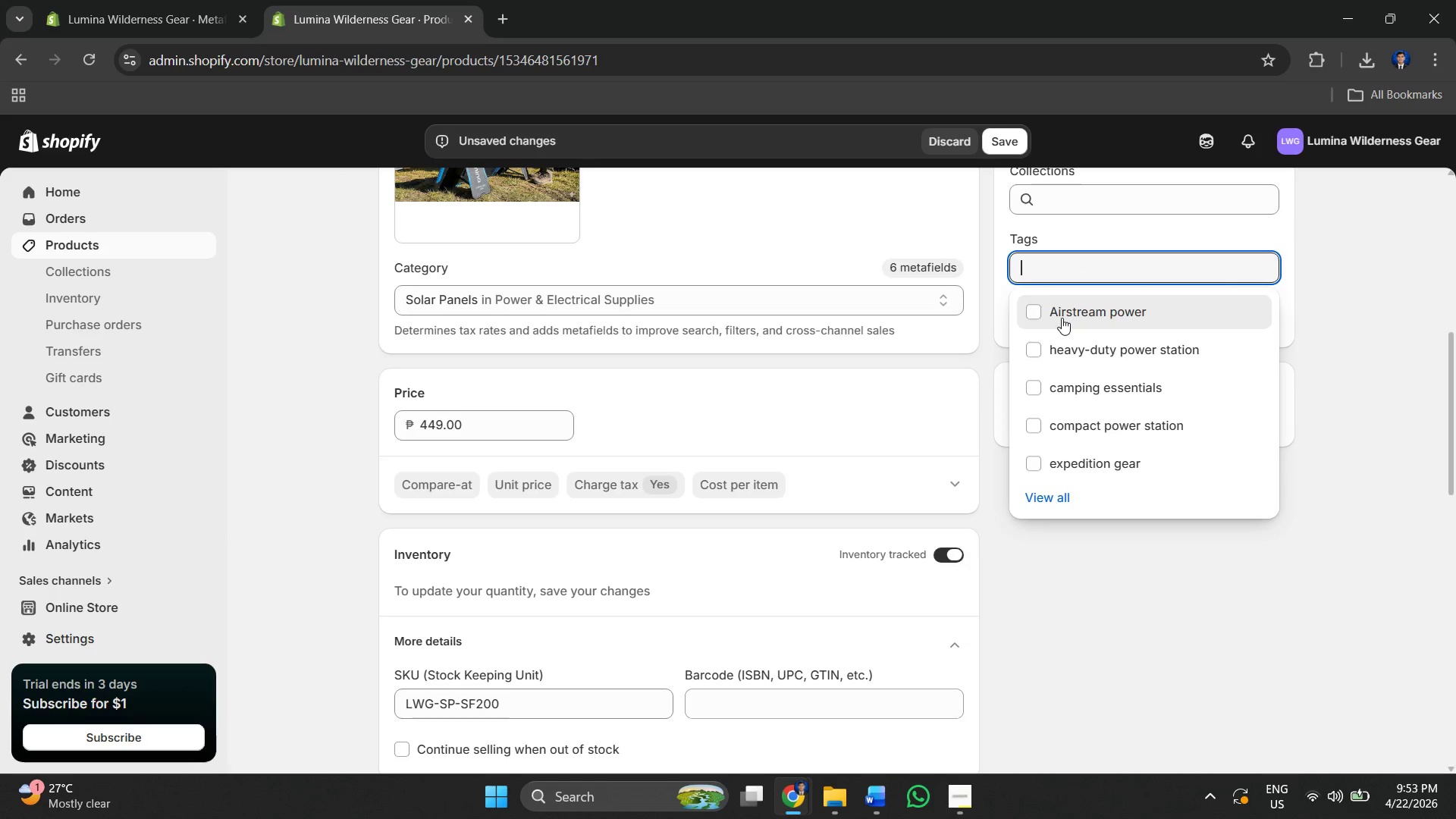 
key(Alt+Tab)
 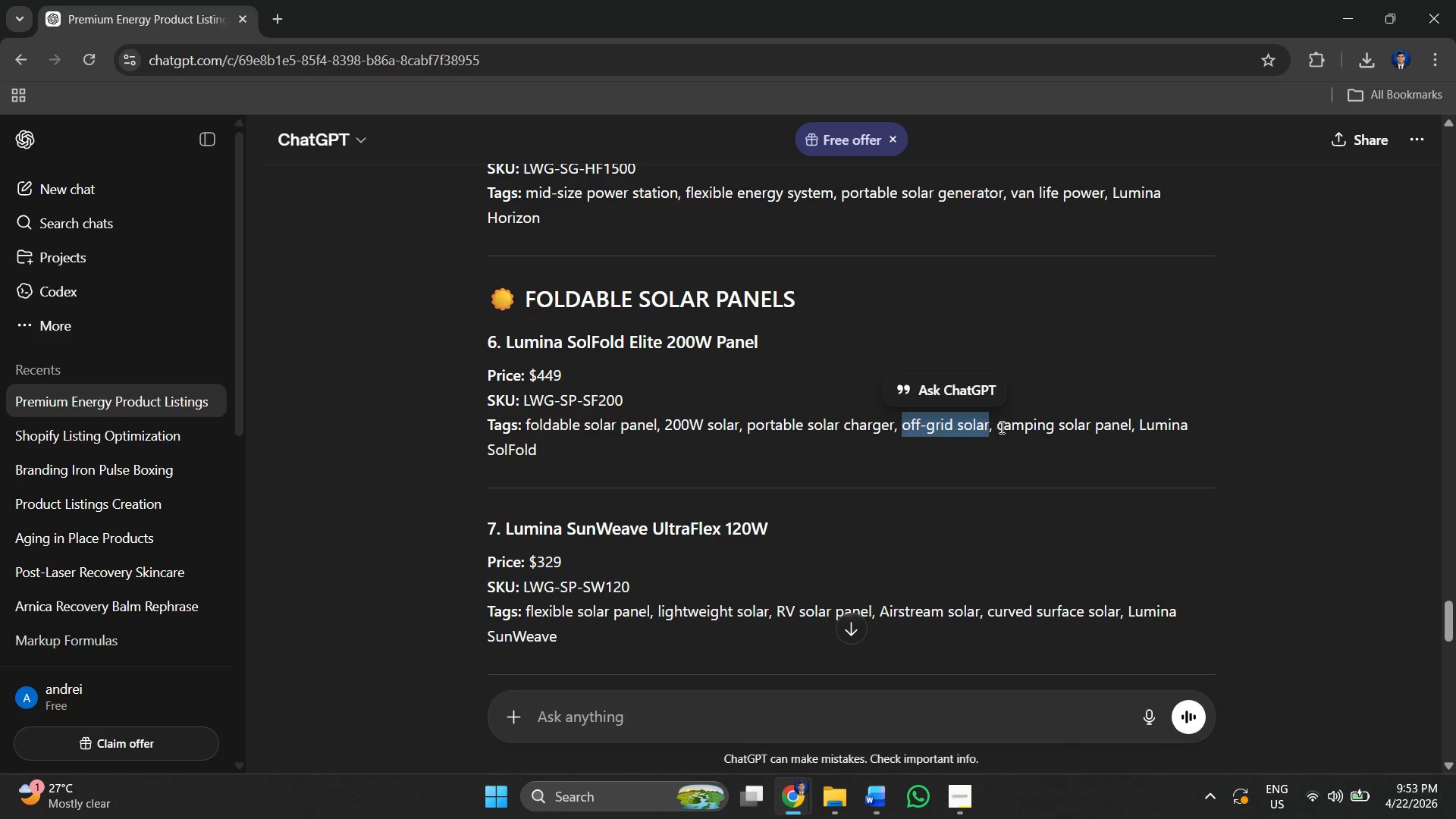 
left_click_drag(start_coordinate=[997, 428], to_coordinate=[1130, 420])
 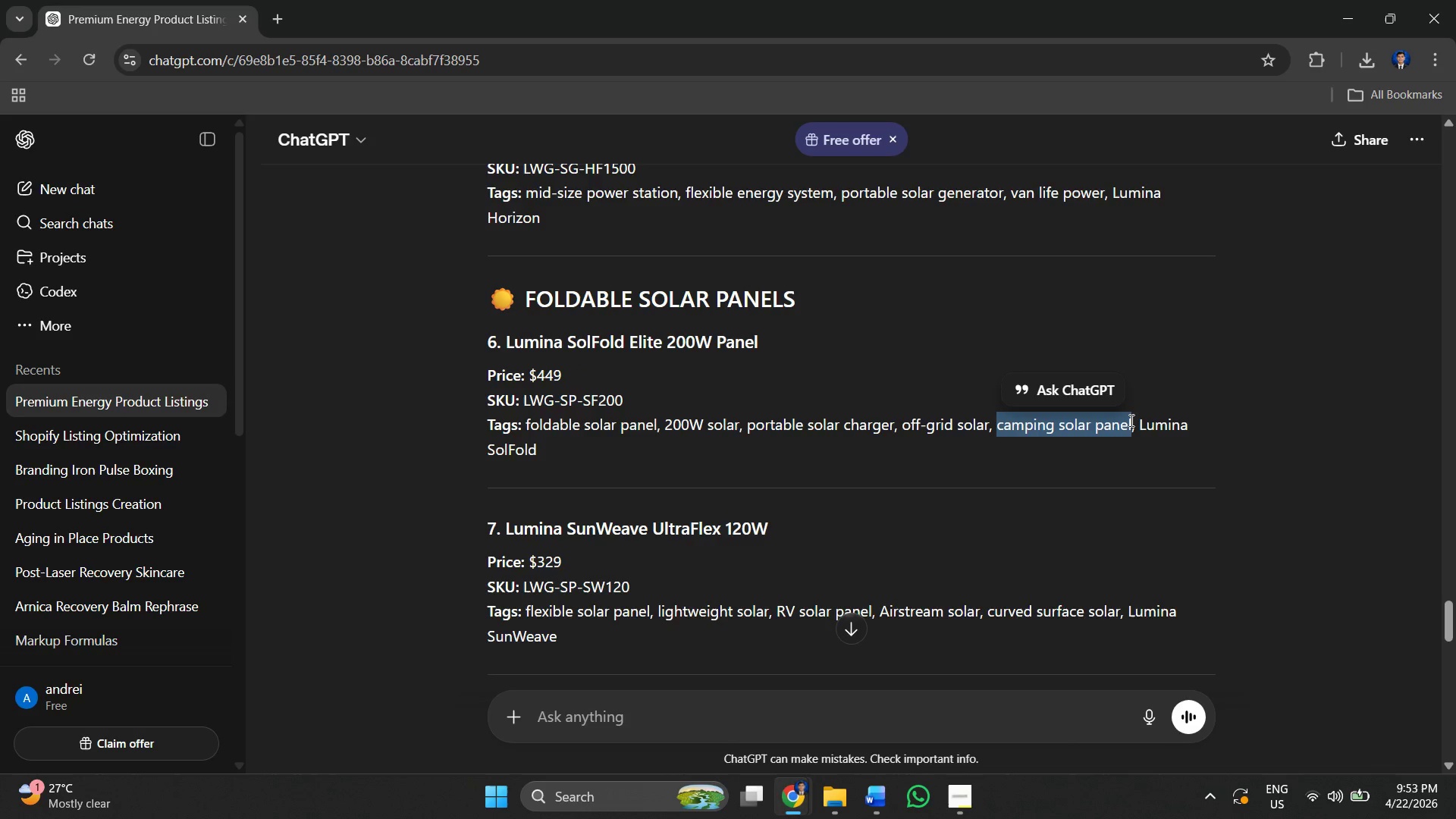 
key(Control+ControlLeft)
 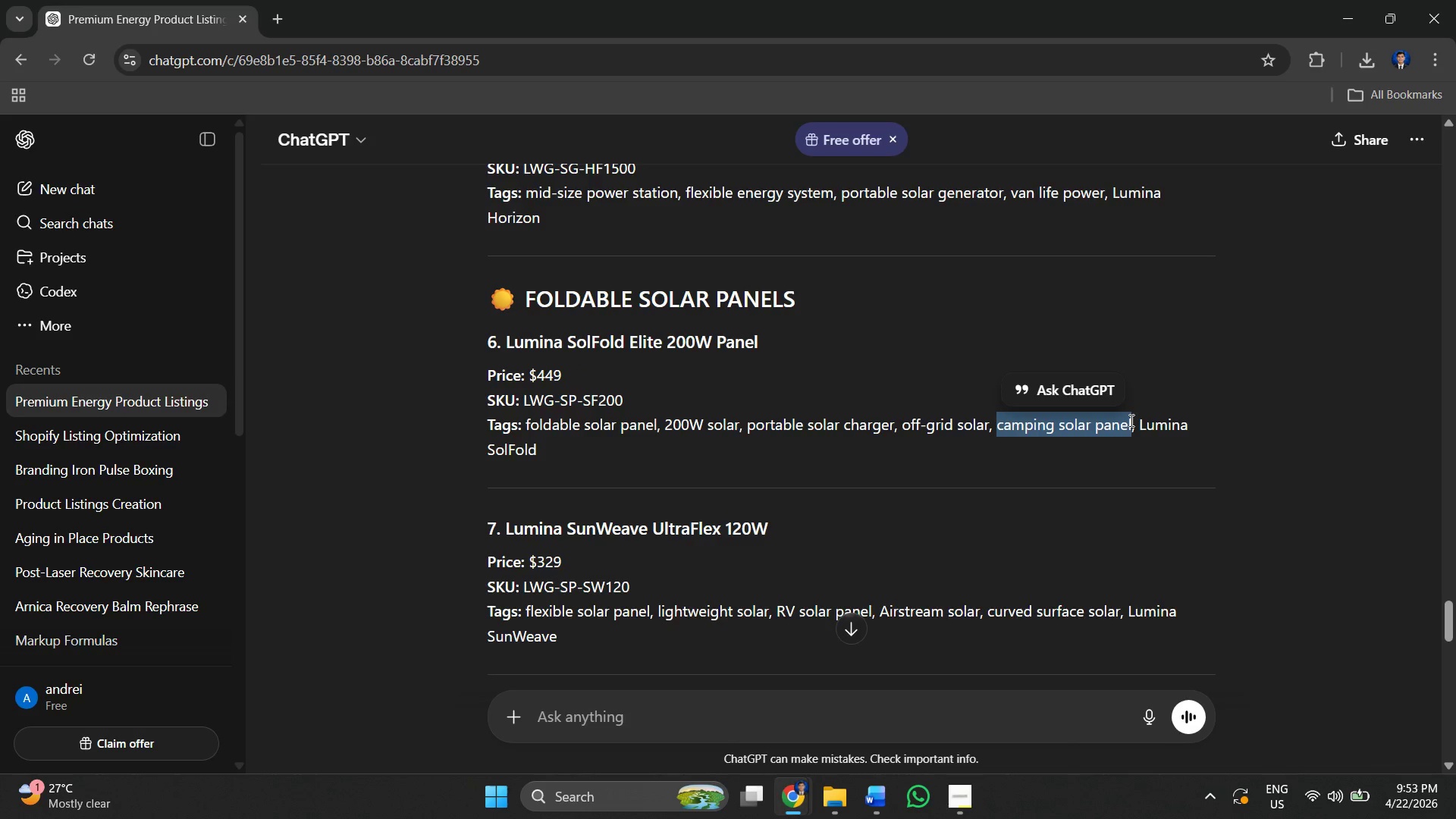 
key(Control+C)
 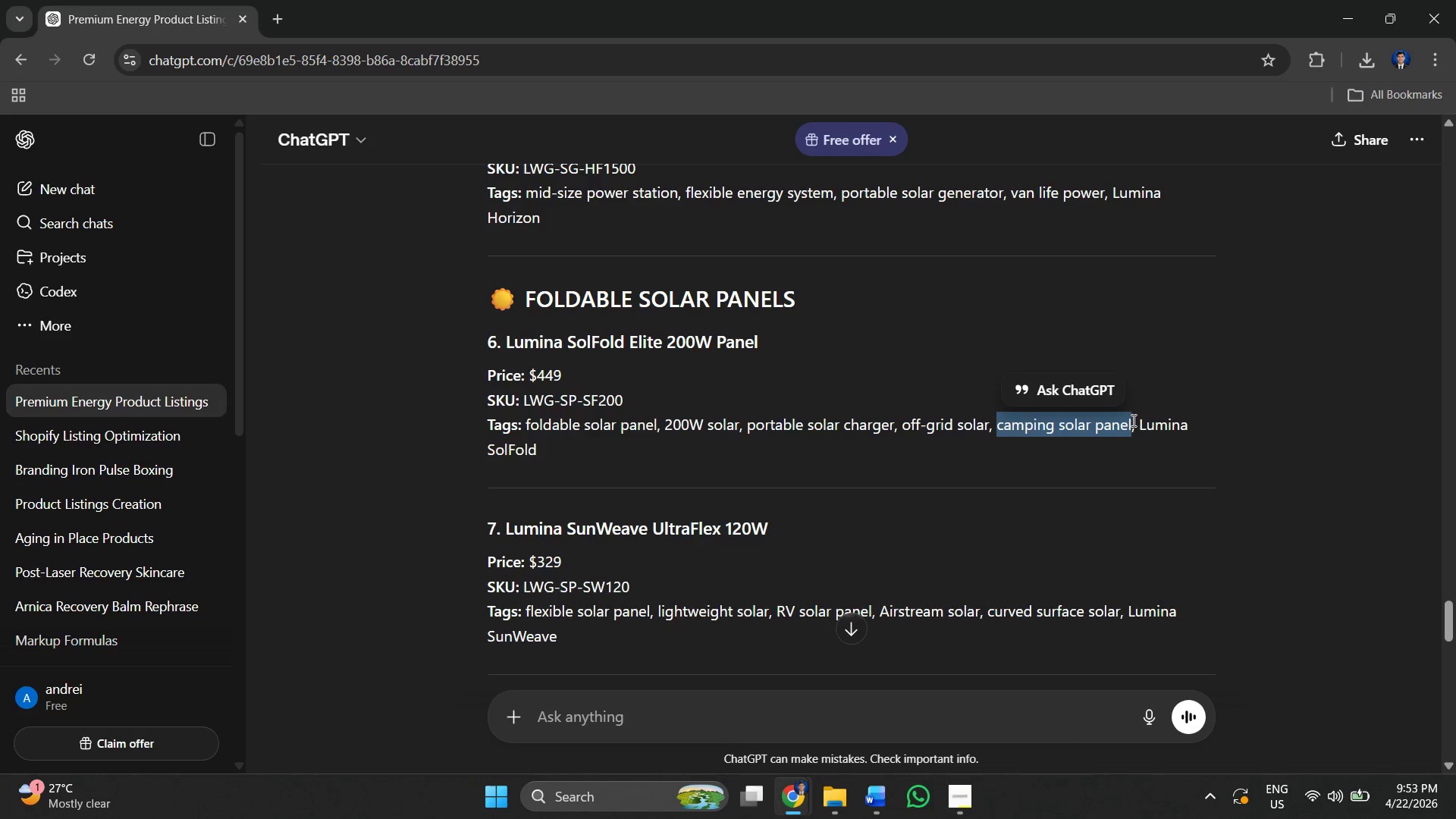 
key(Alt+AltLeft)
 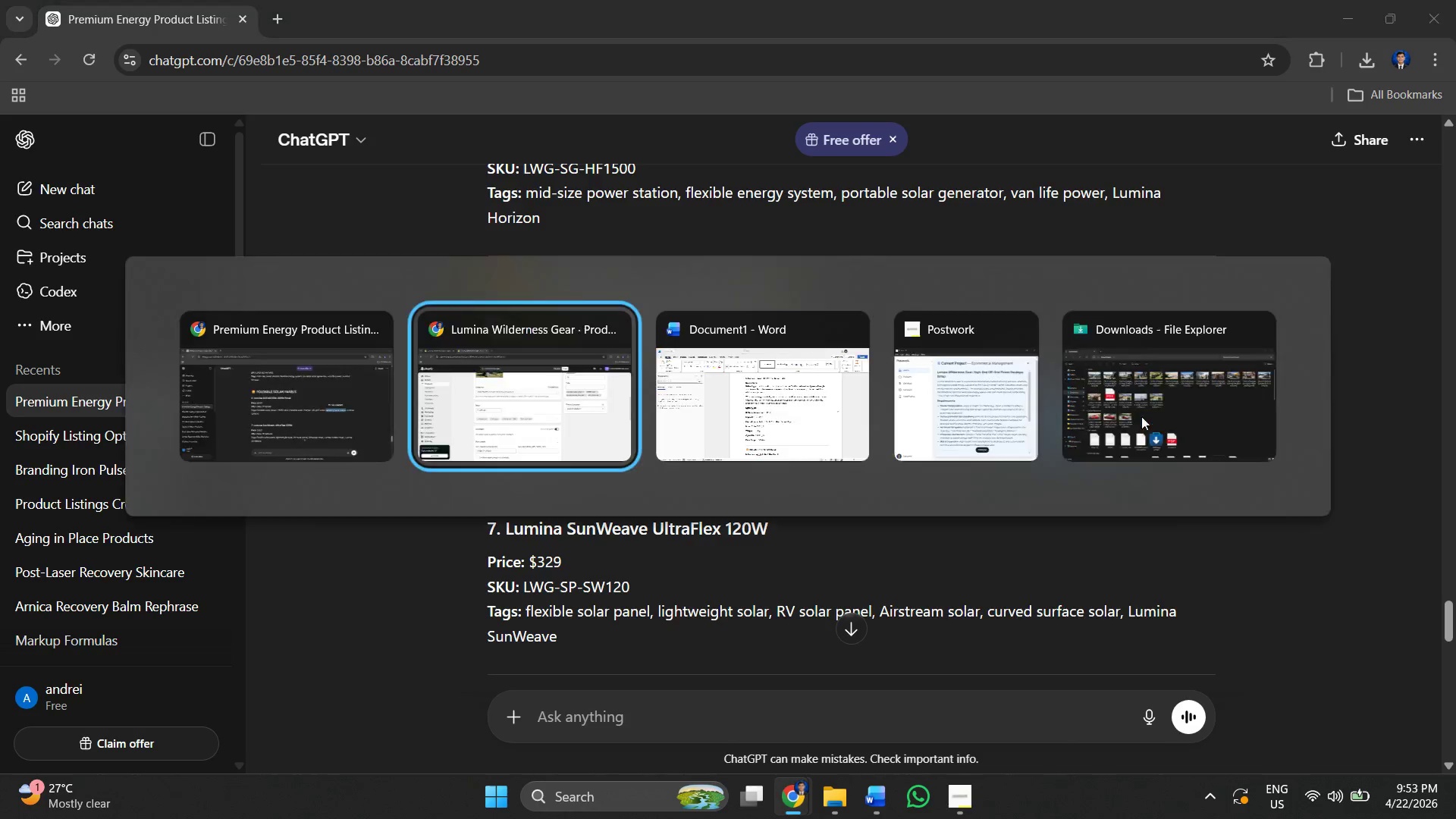 
key(Alt+Tab)
 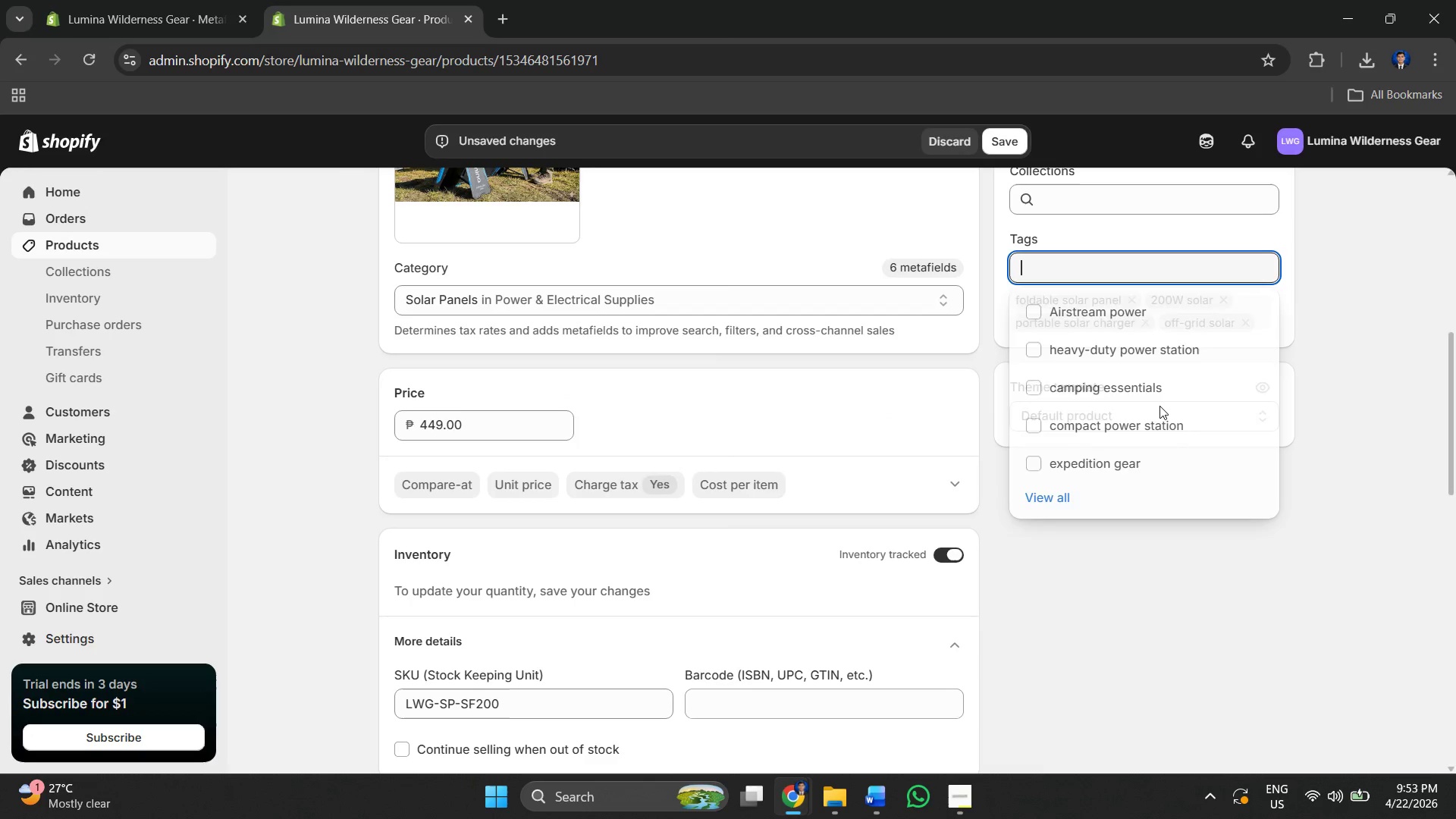 
key(Control+V)
 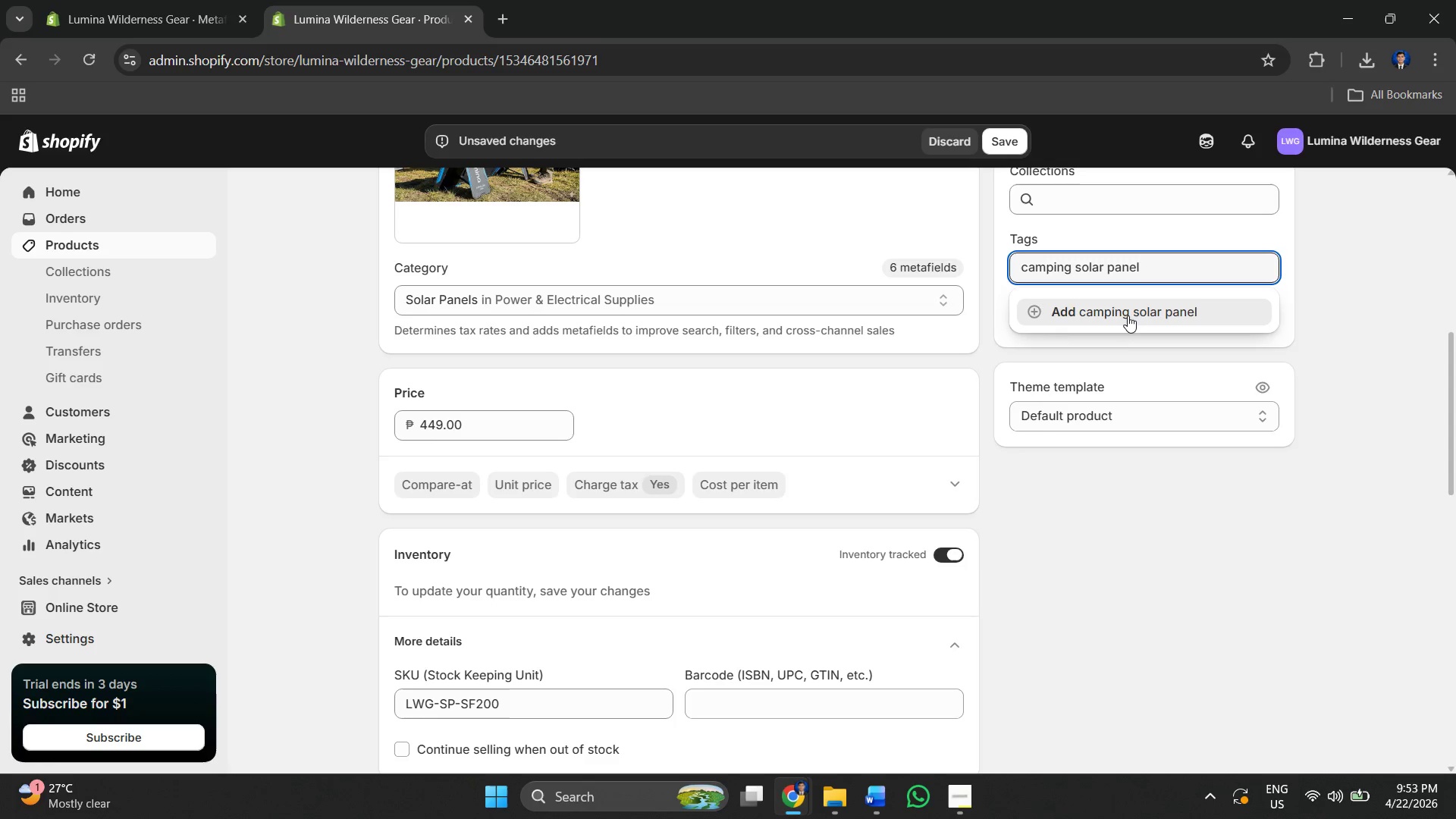 
key(Alt+AltLeft)
 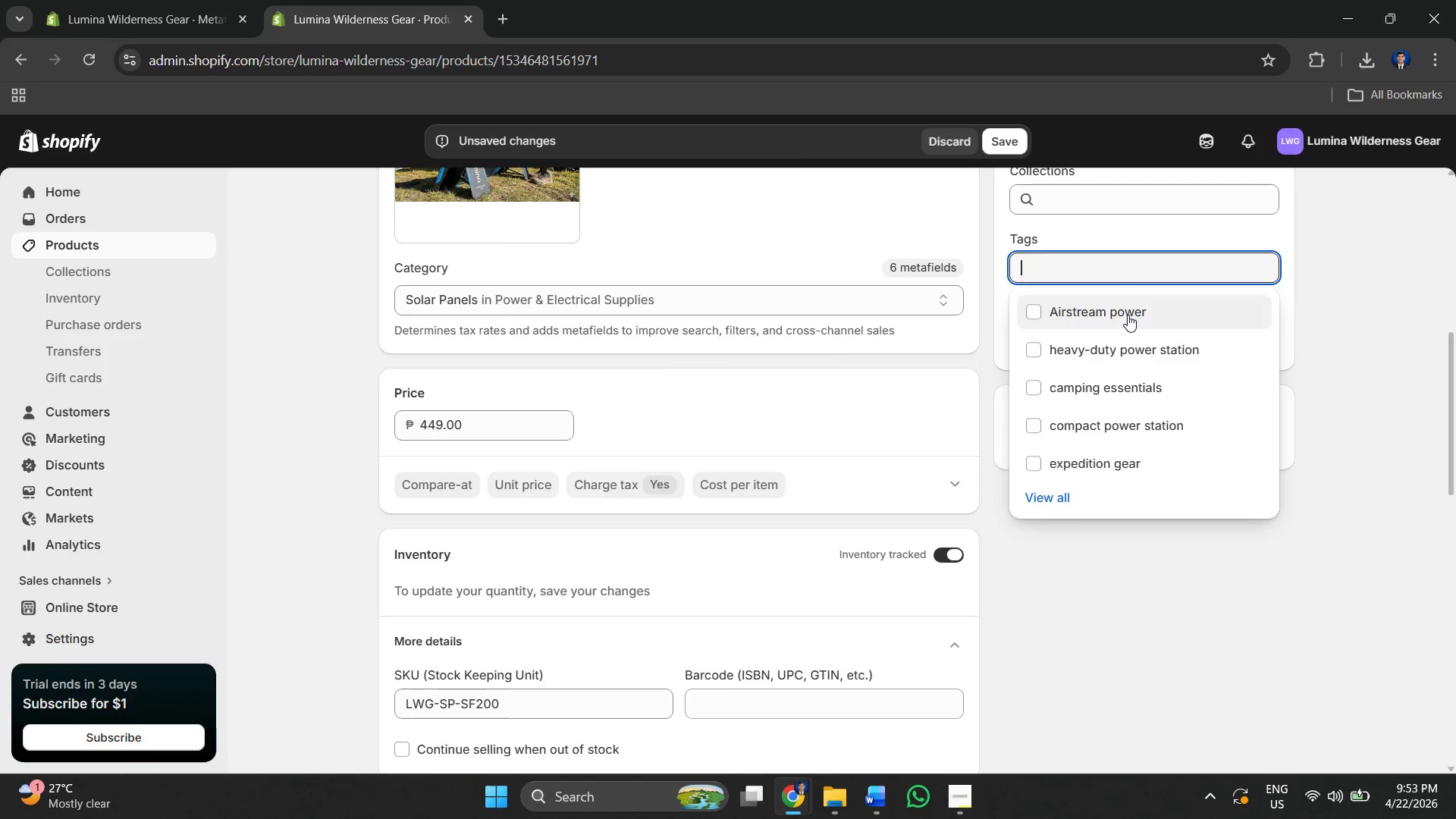 
key(Alt+Tab)
 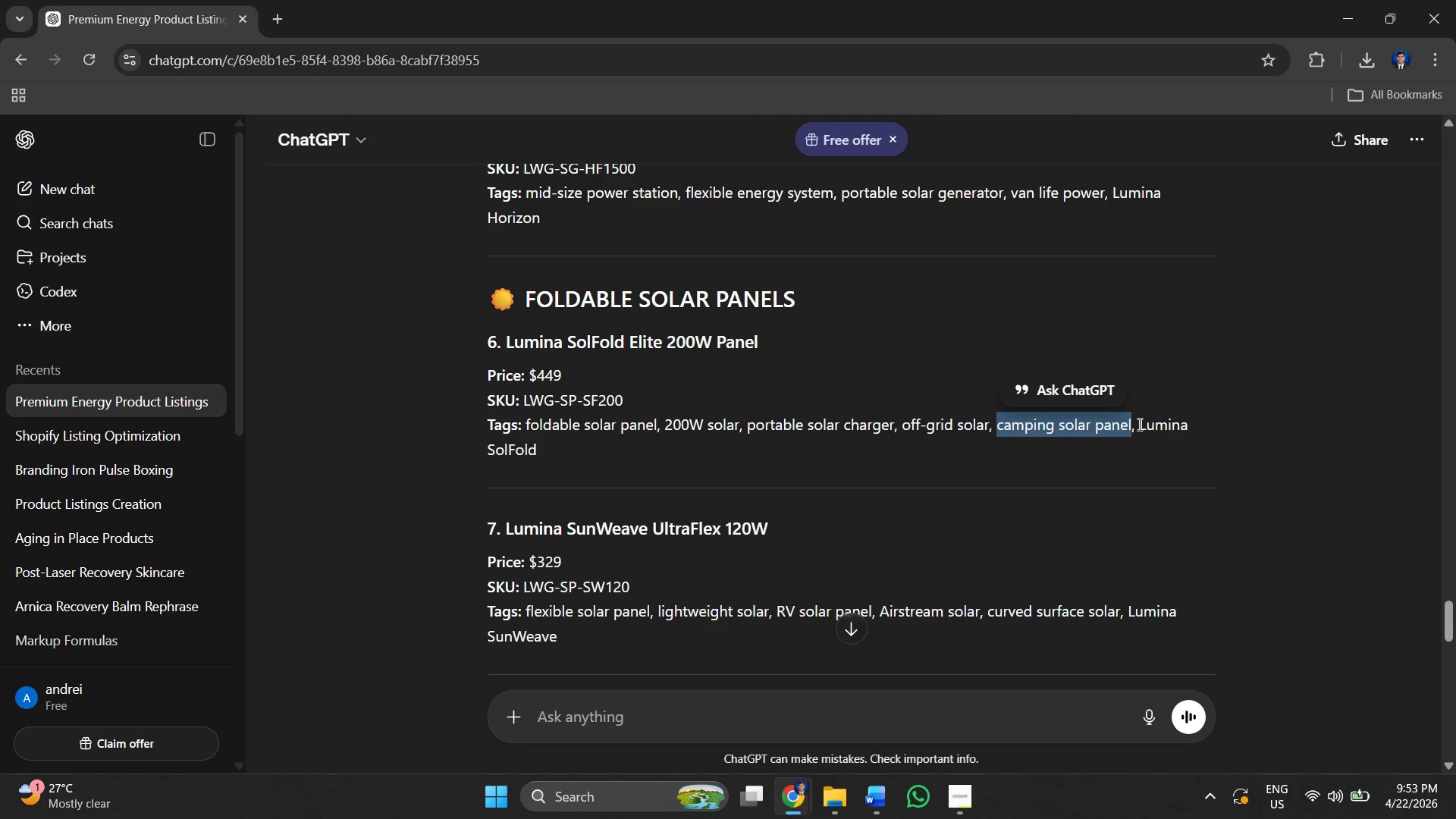 
left_click_drag(start_coordinate=[1144, 424], to_coordinate=[1155, 448])
 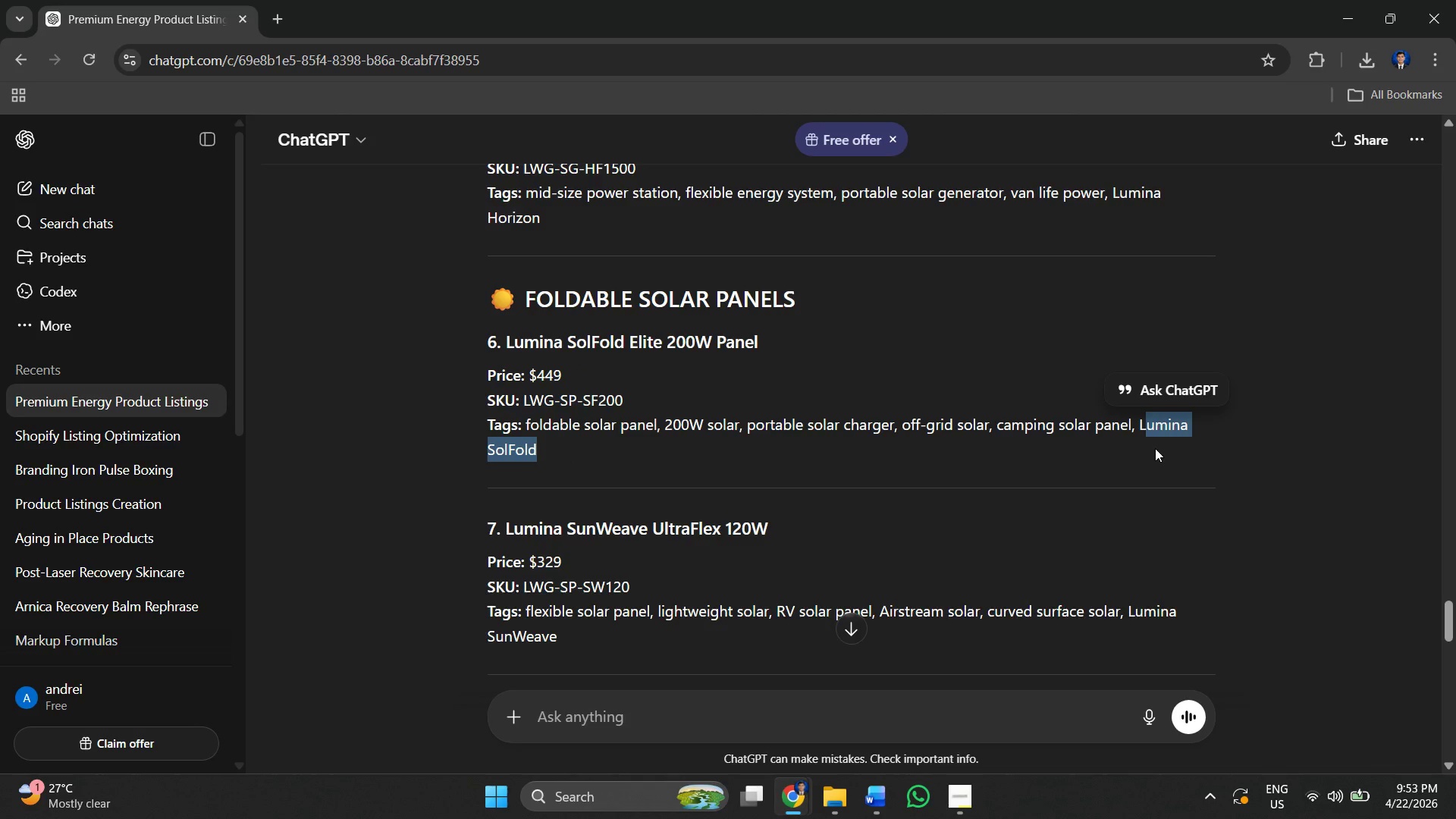 
key(Control+ControlLeft)
 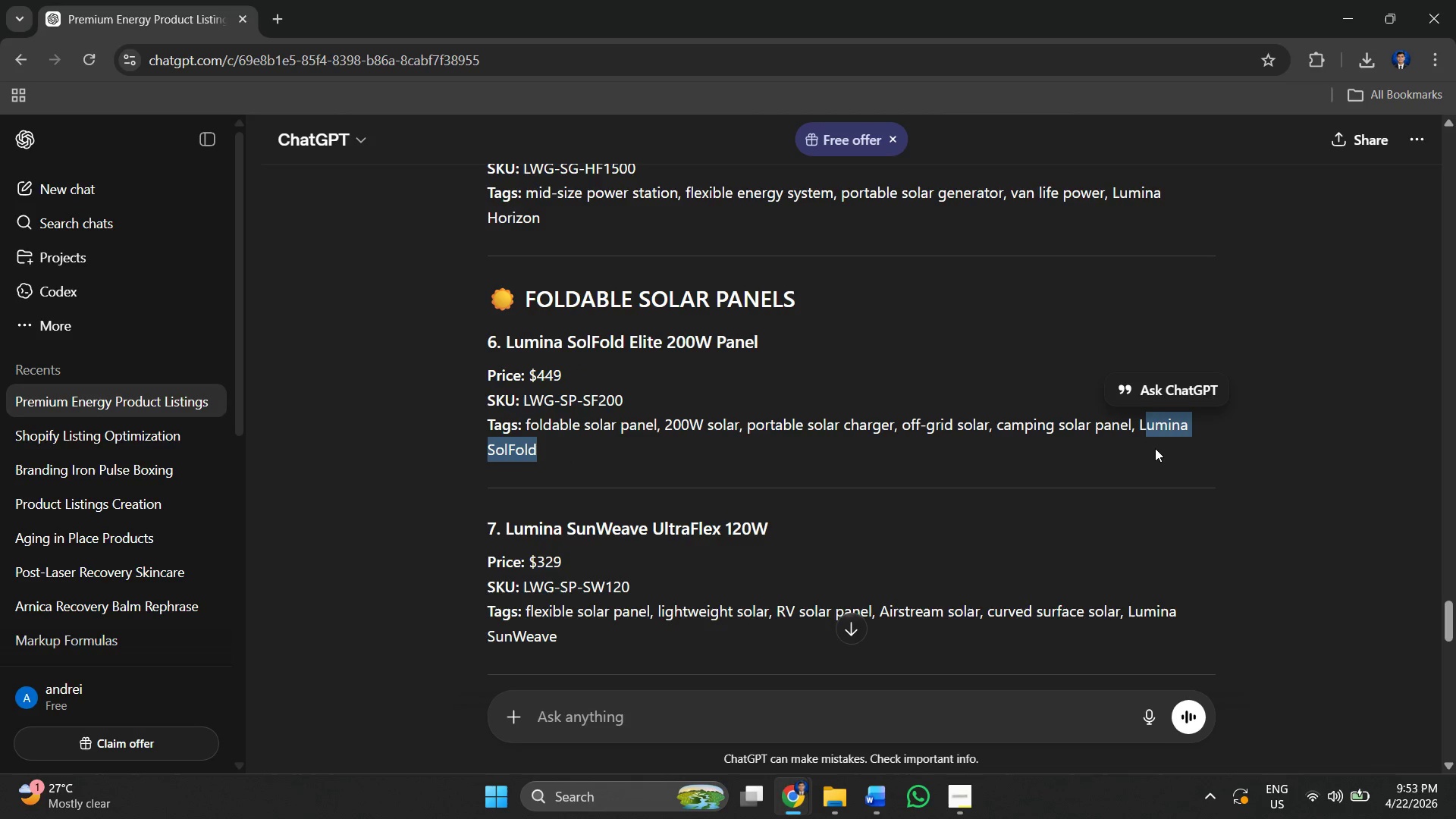 
key(Control+C)
 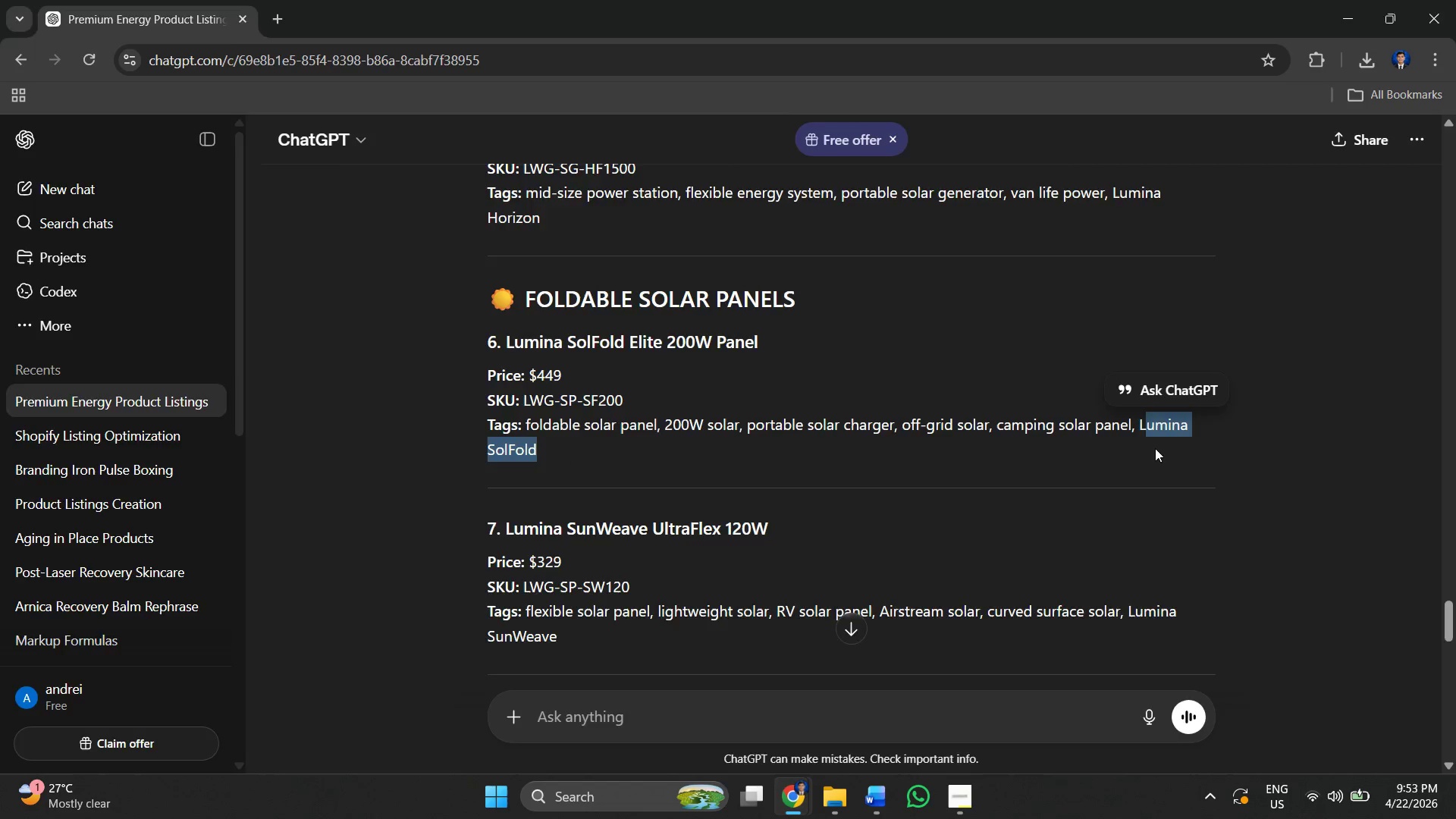 
key(Alt+AltLeft)
 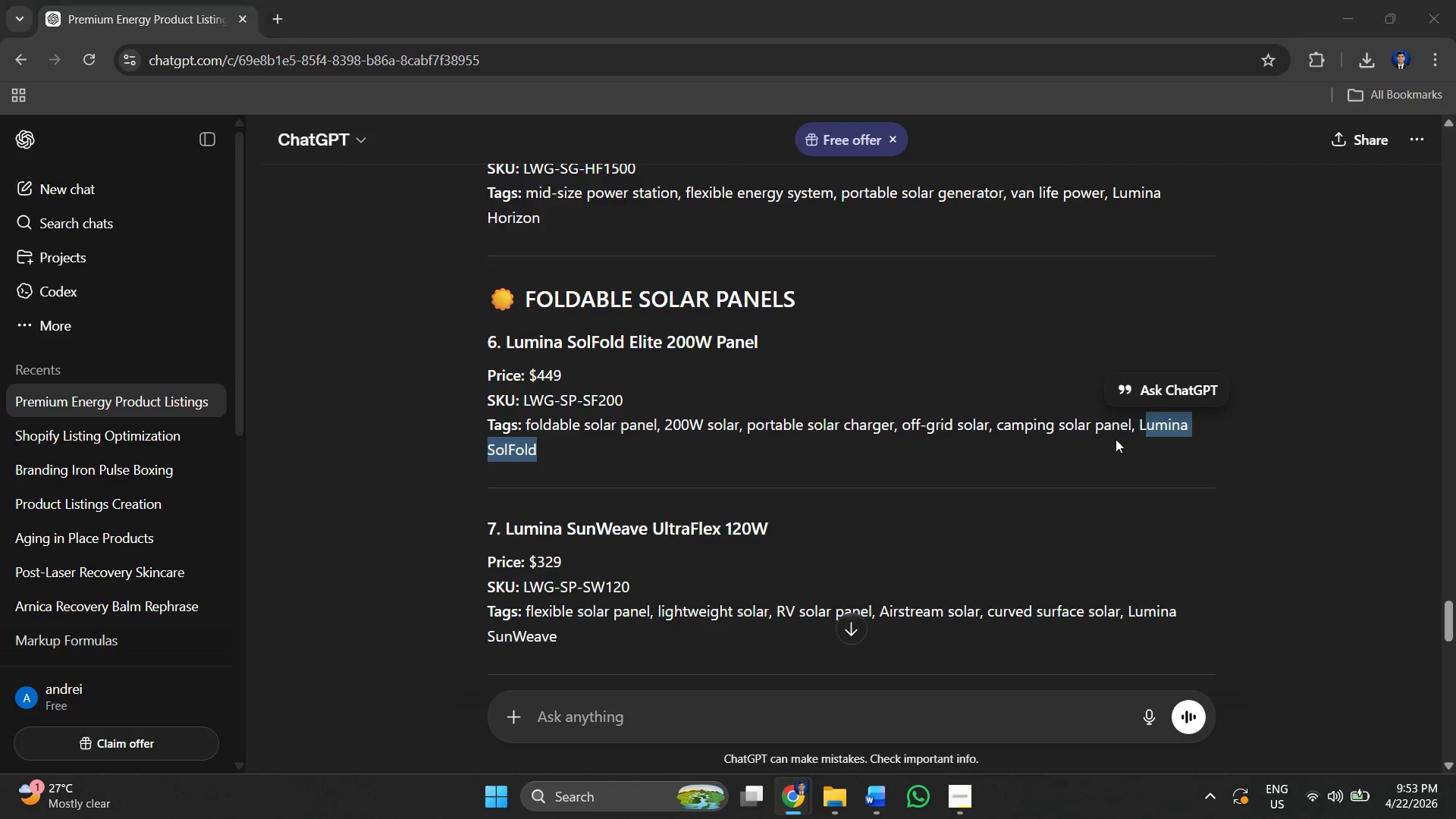 
key(Alt+Tab)
 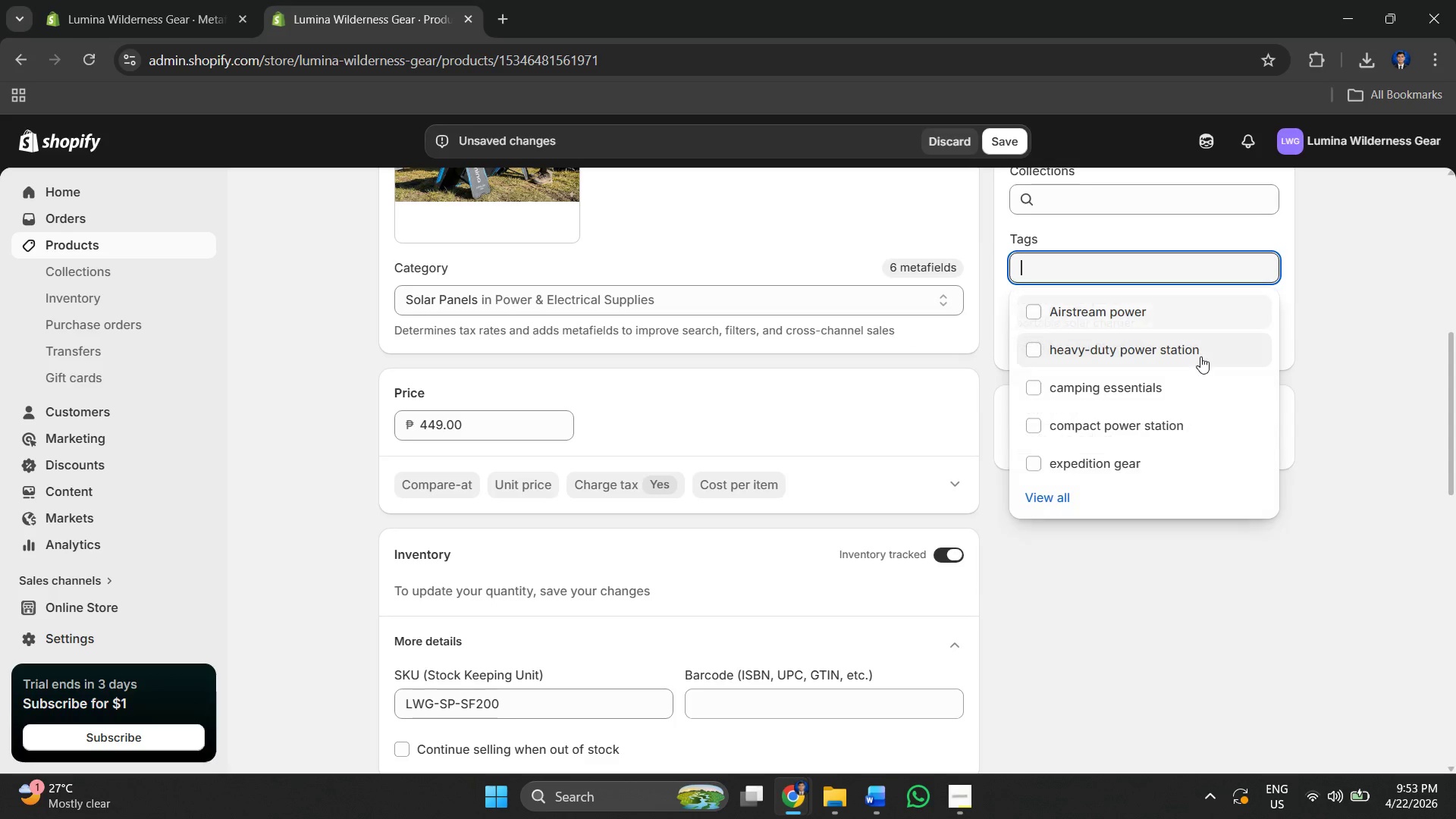 
key(Control+V)
 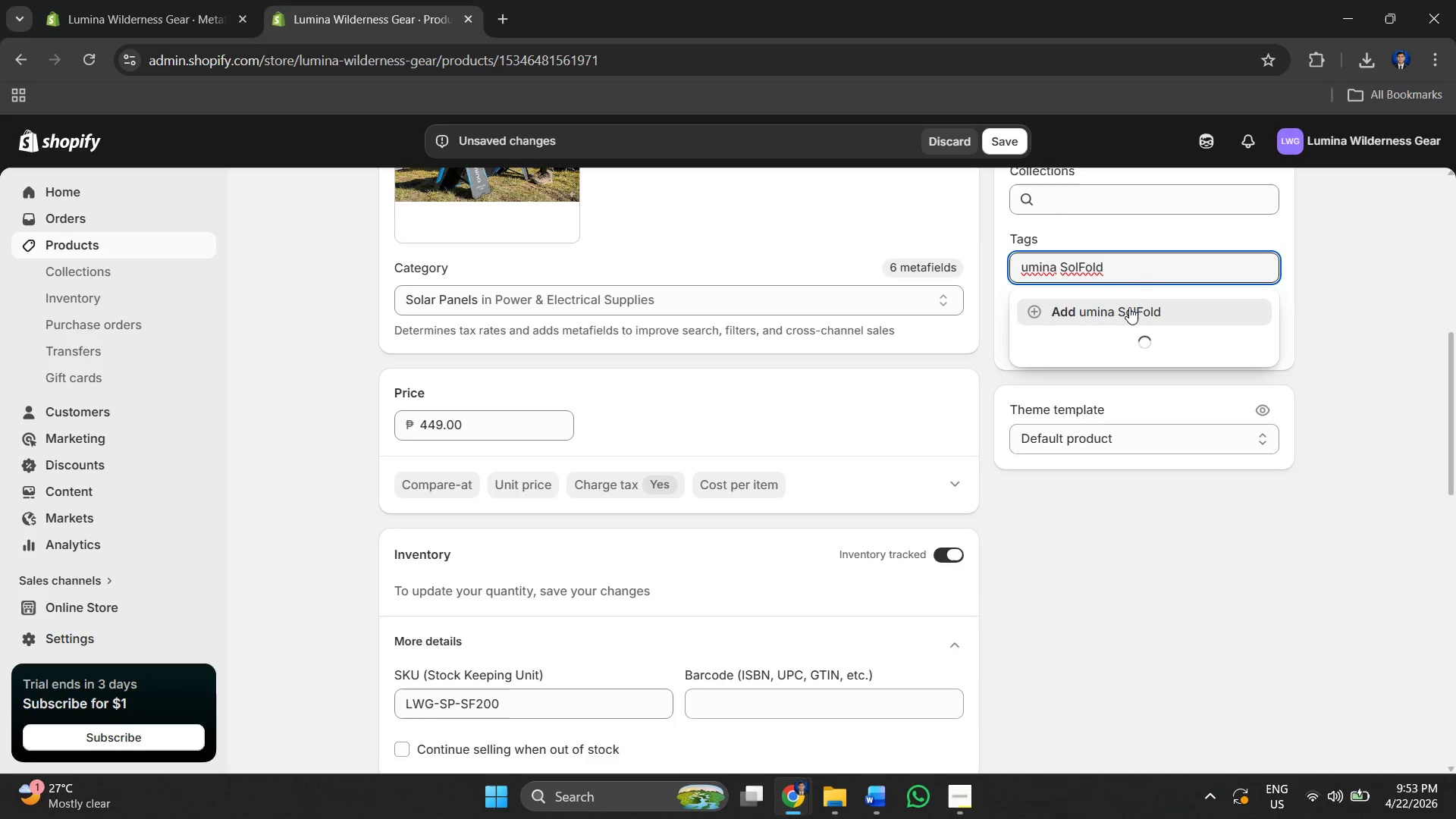 
left_click([1129, 307])
 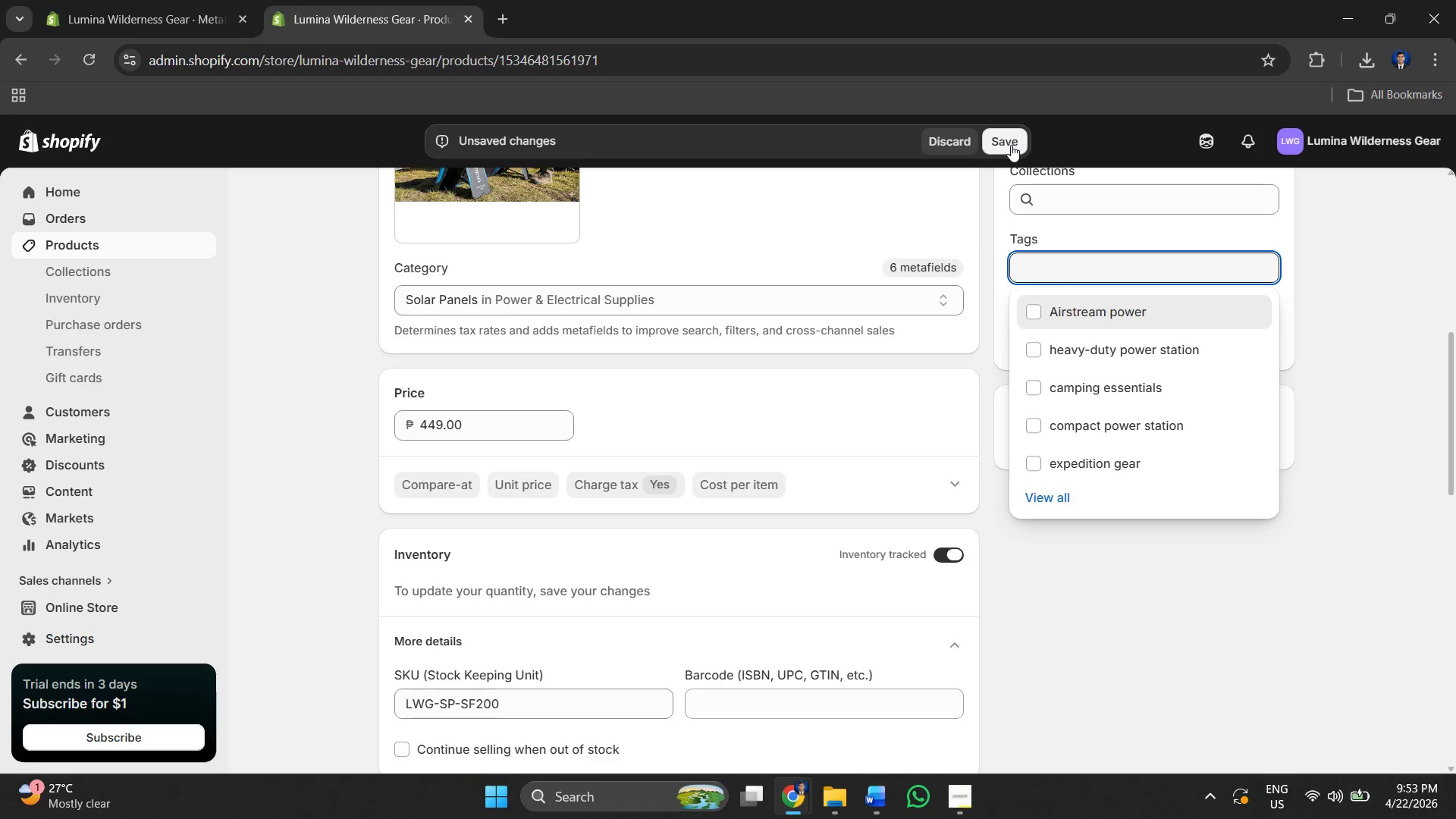 
scroll: coordinate [660, 372], scroll_direction: up, amount: 6.0
 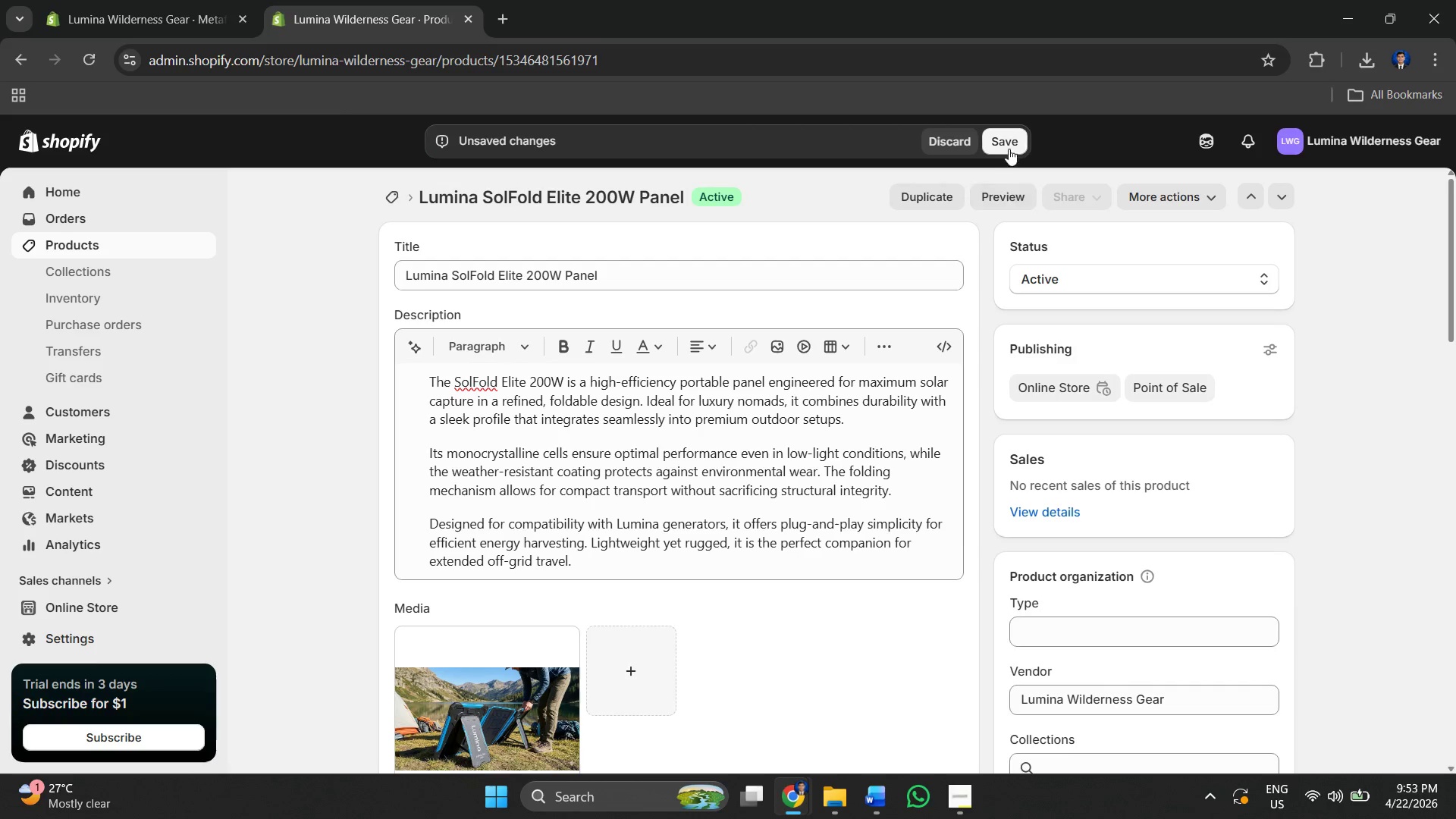 
left_click([1008, 142])
 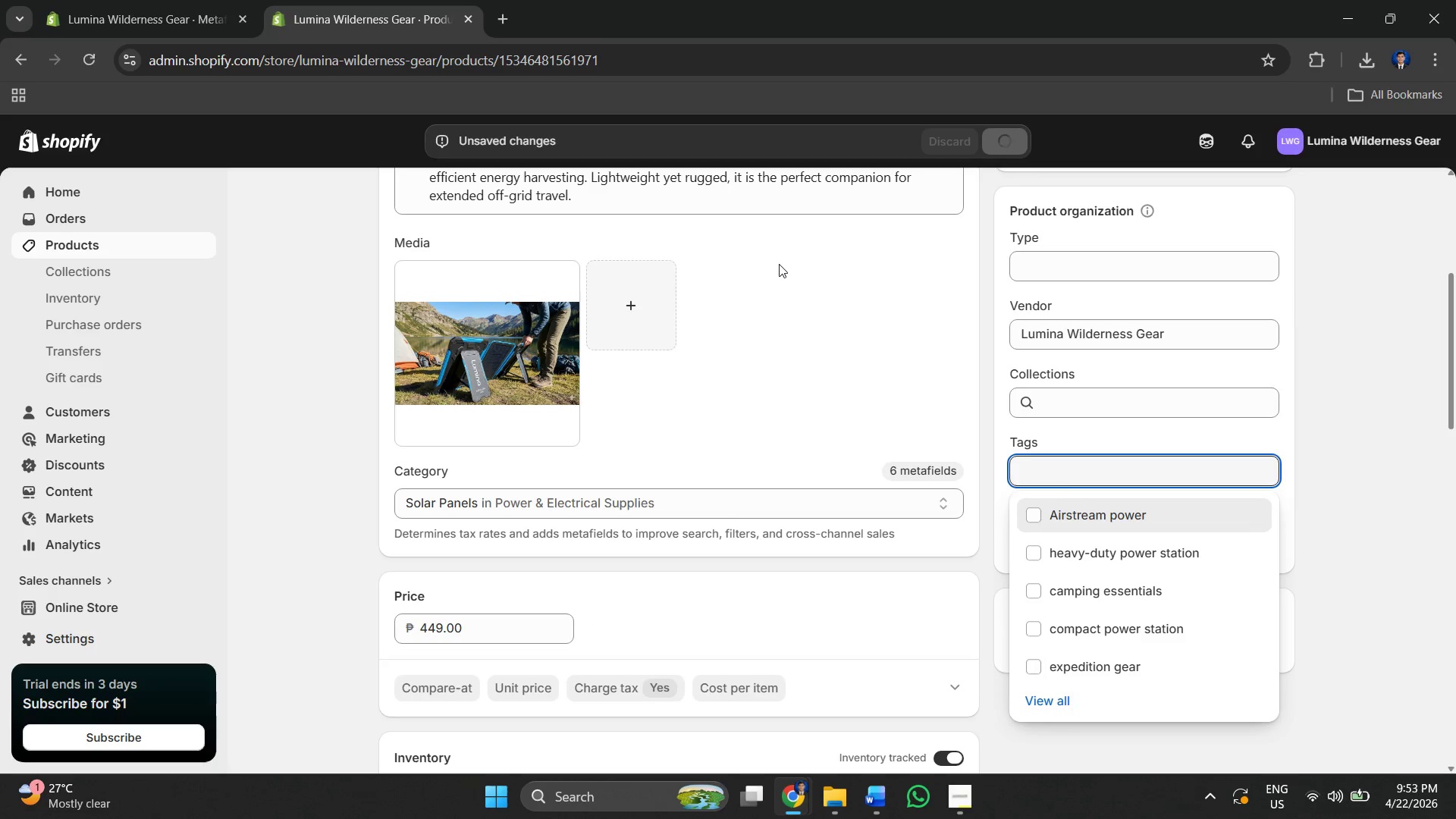 
scroll: coordinate [719, 255], scroll_direction: up, amount: 2.0
 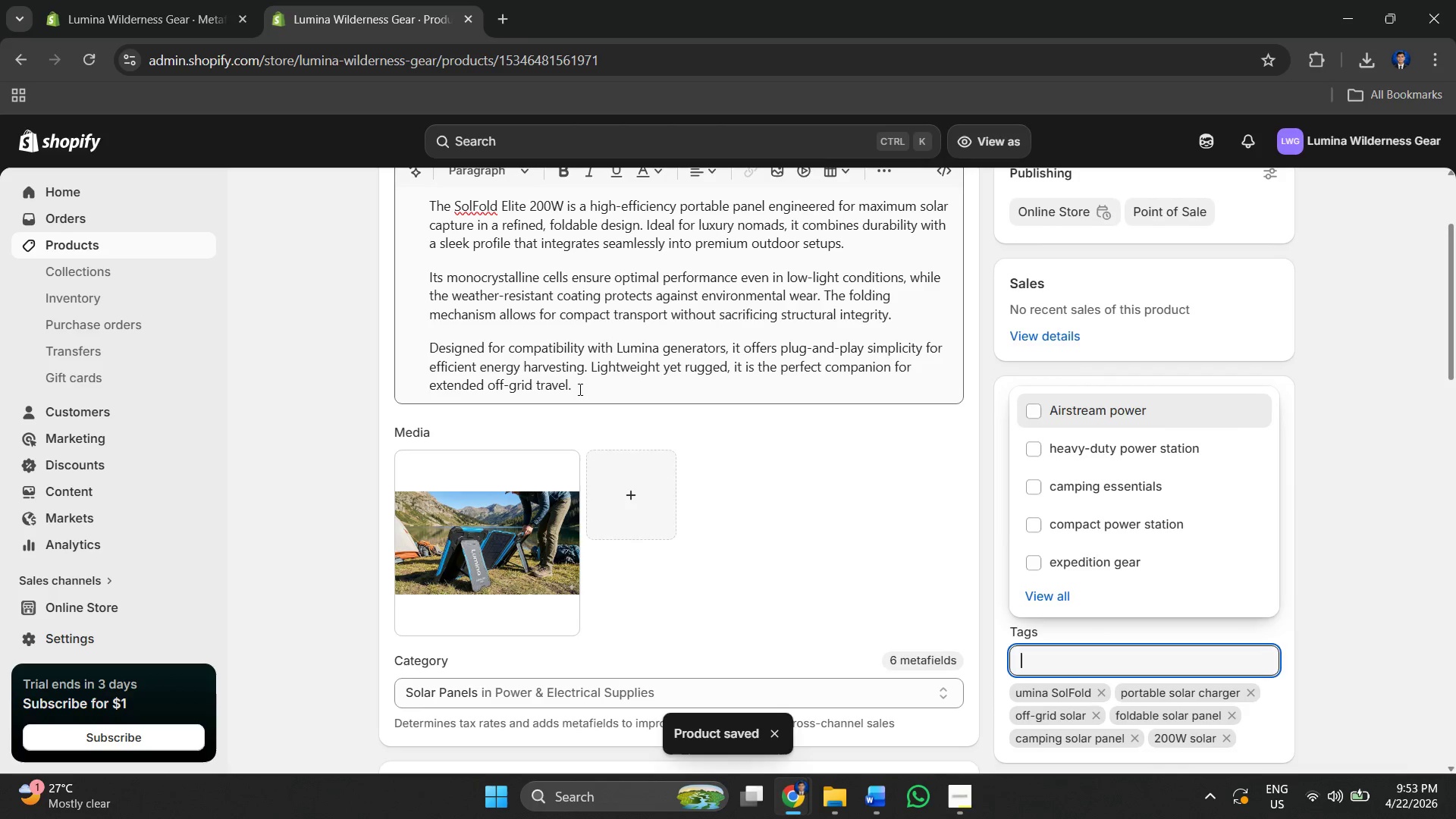 
left_click([580, 393])
 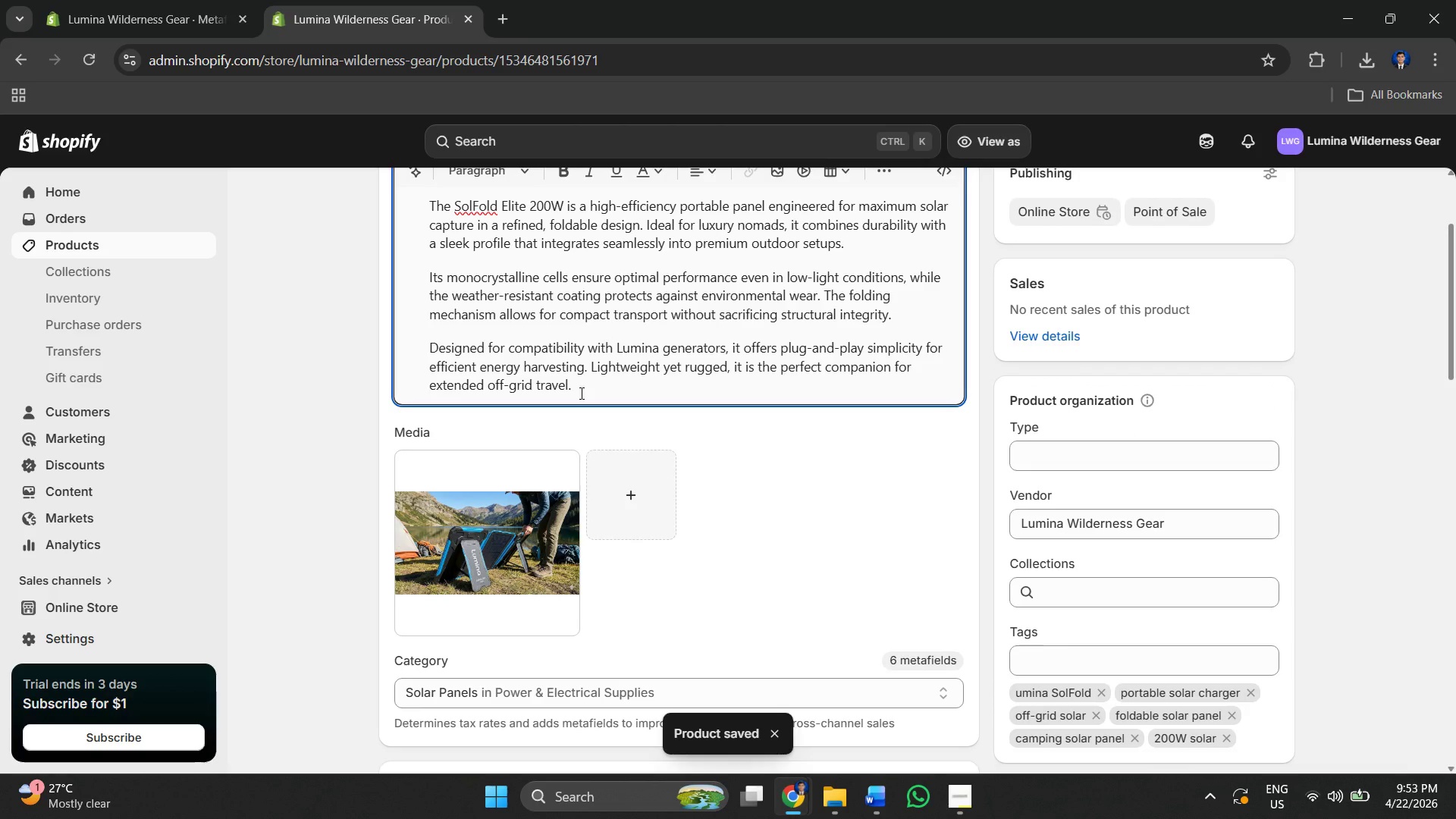 
key(Enter)
 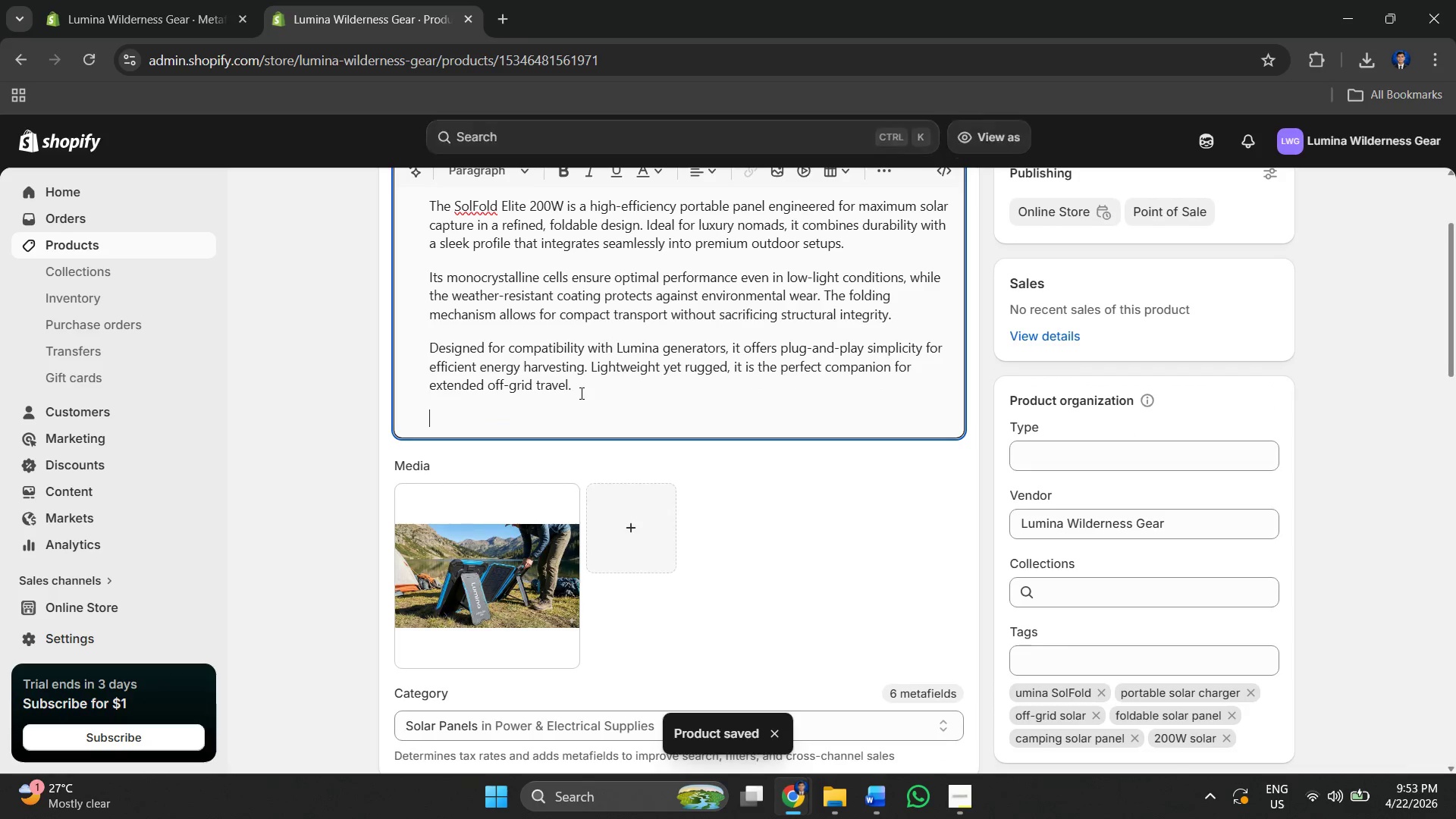 
key(Enter)
 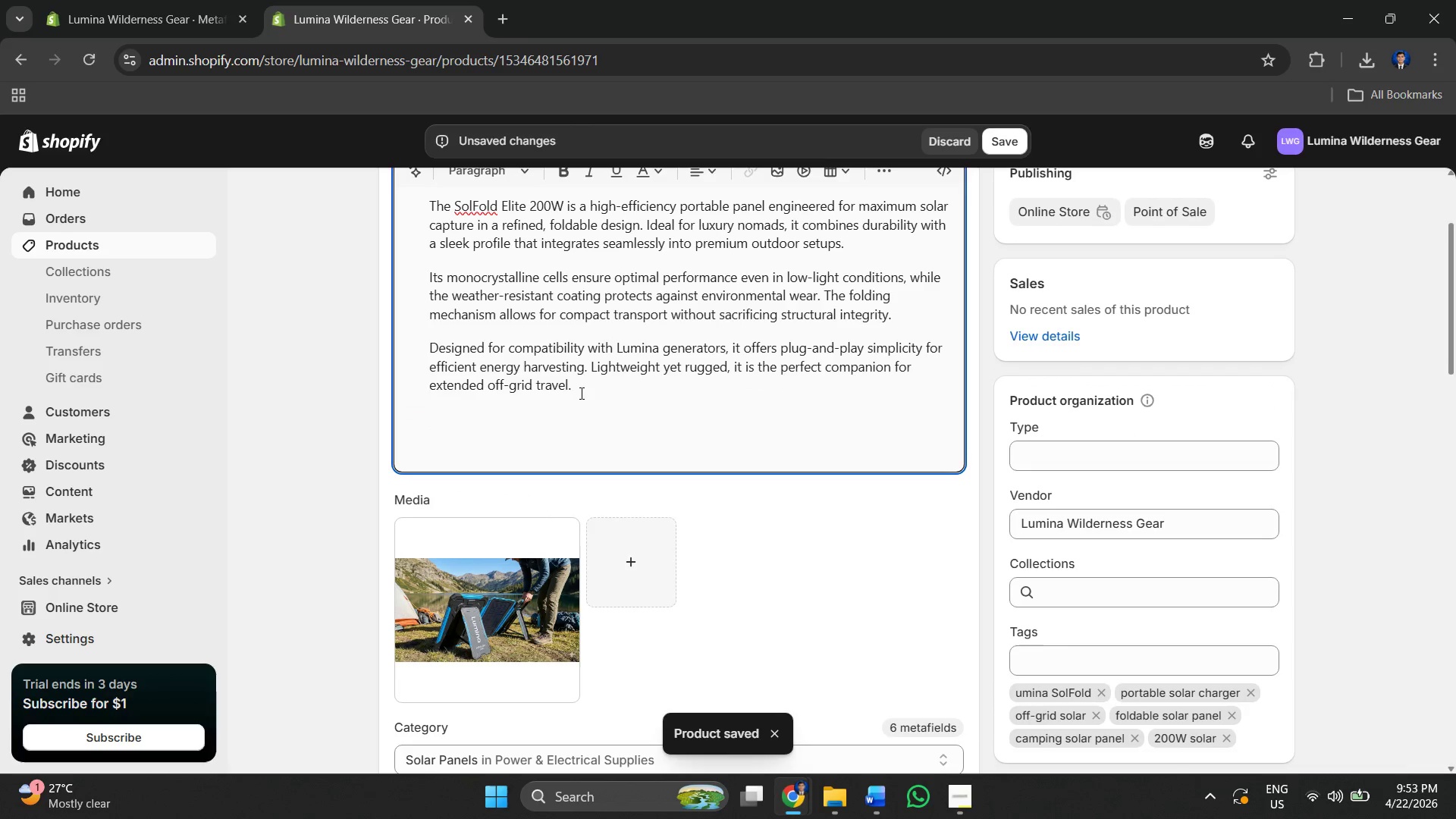 
key(Backspace)
 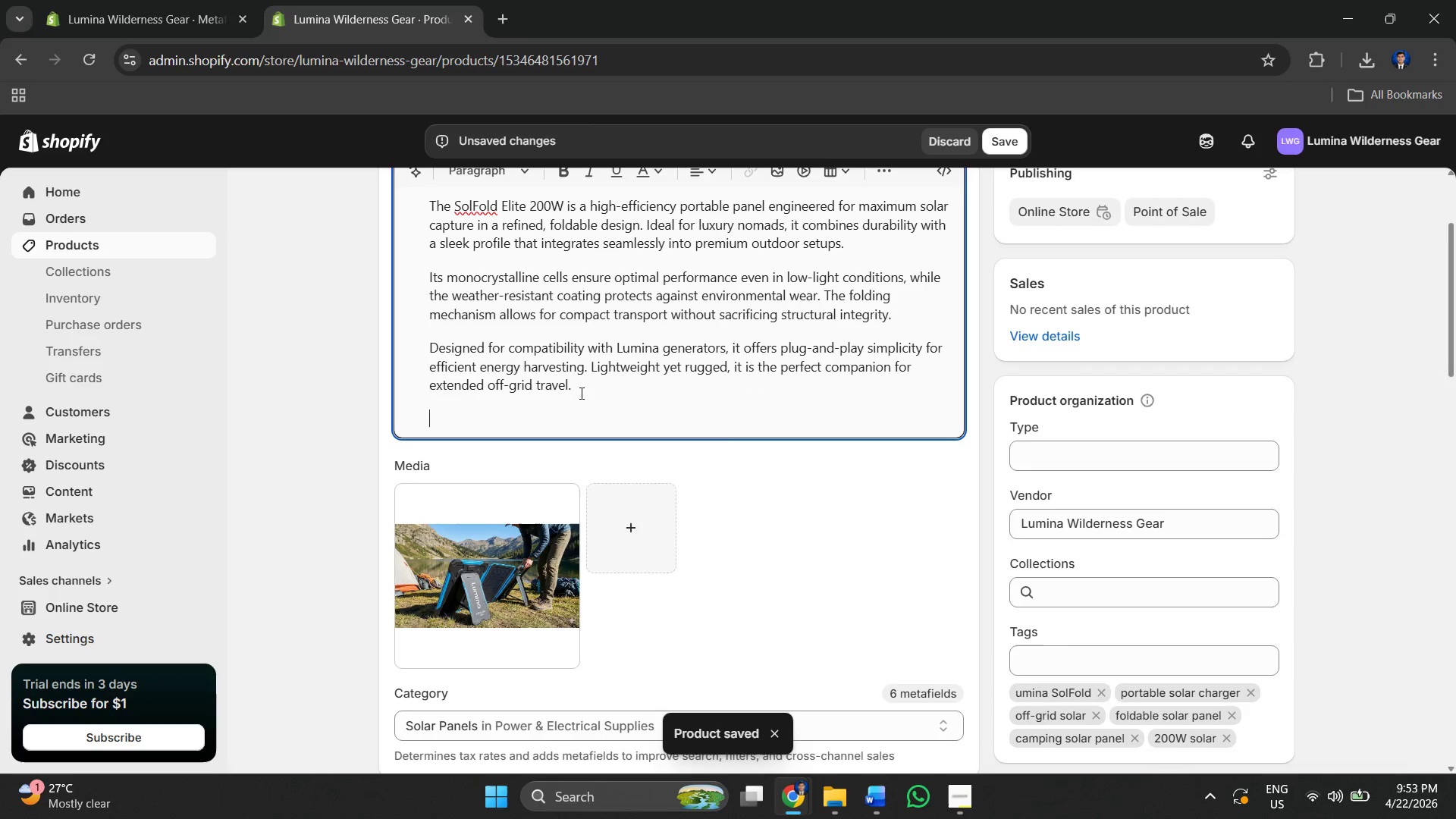 
key(Alt+AltLeft)
 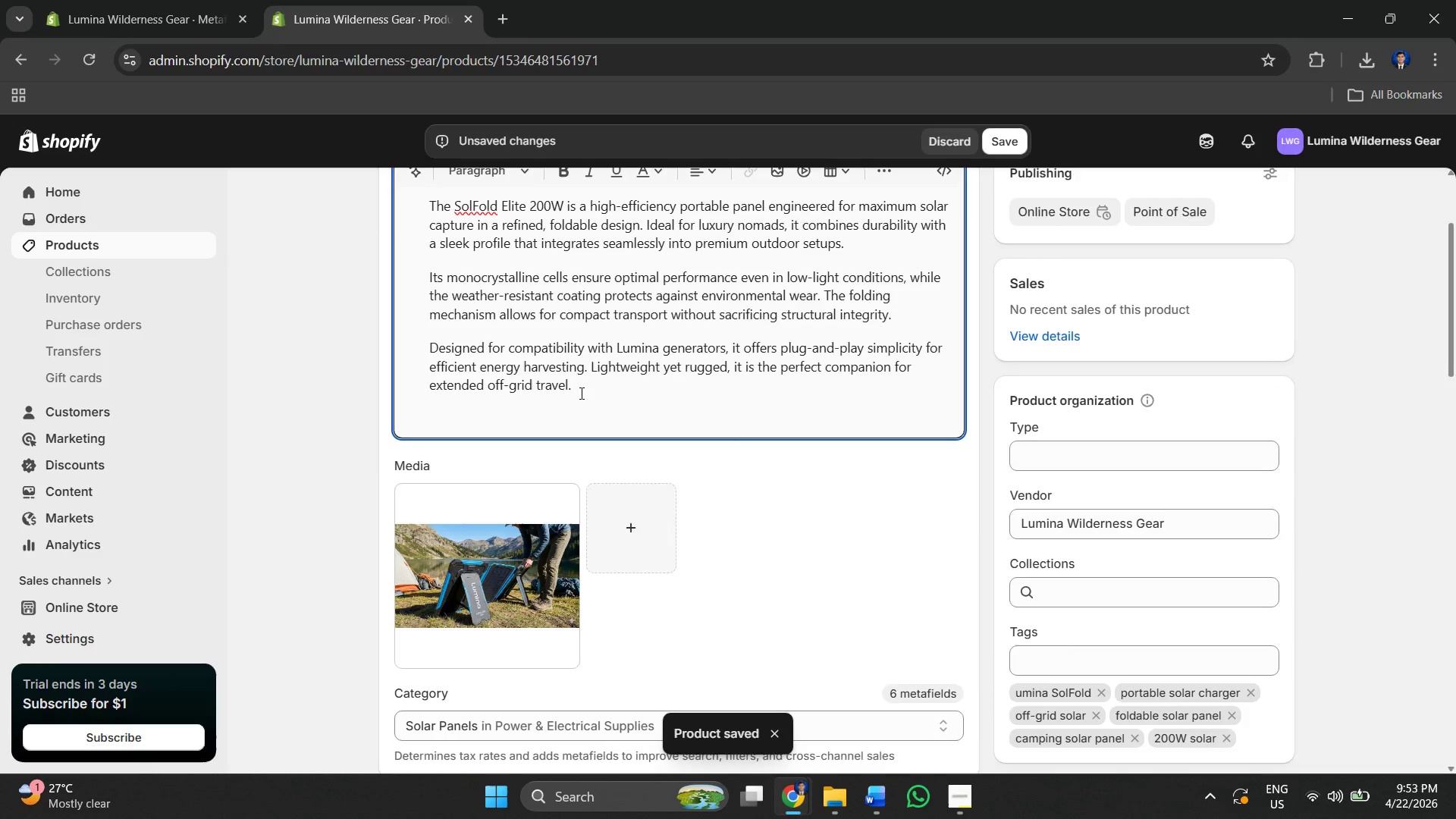 
key(Alt+Tab)
 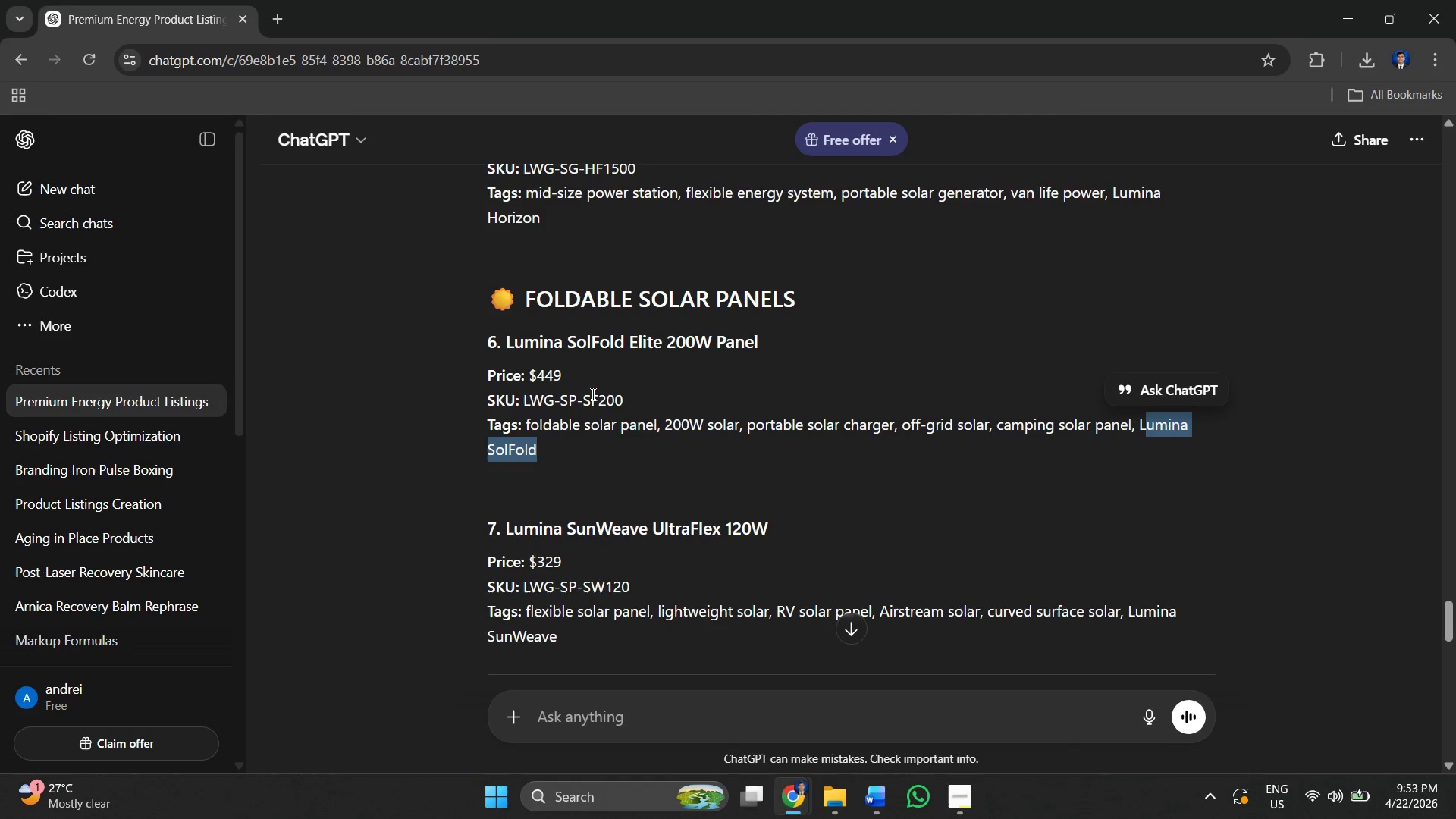 
key(Alt+Tab)
 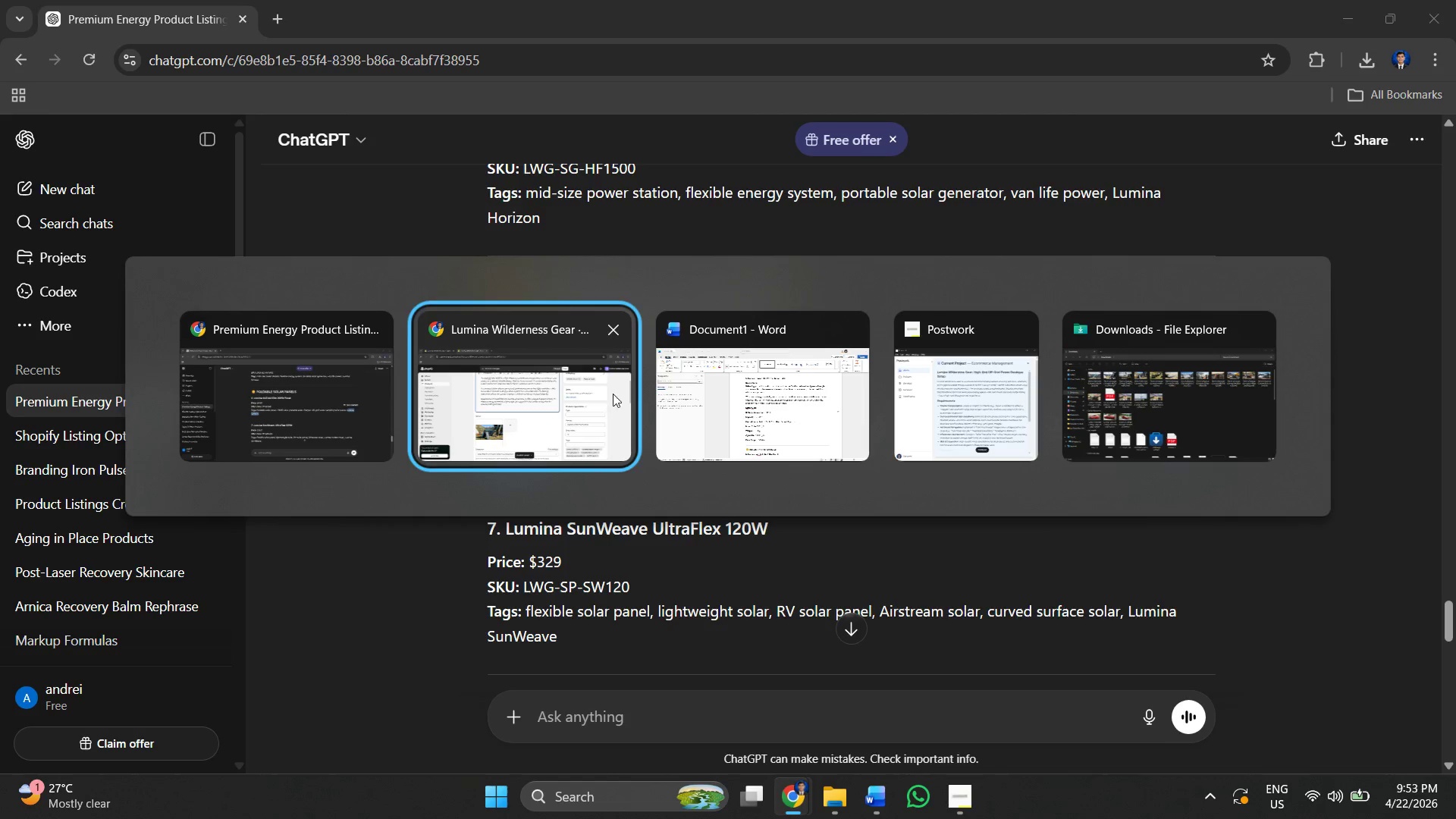 
key(Alt+Tab)
 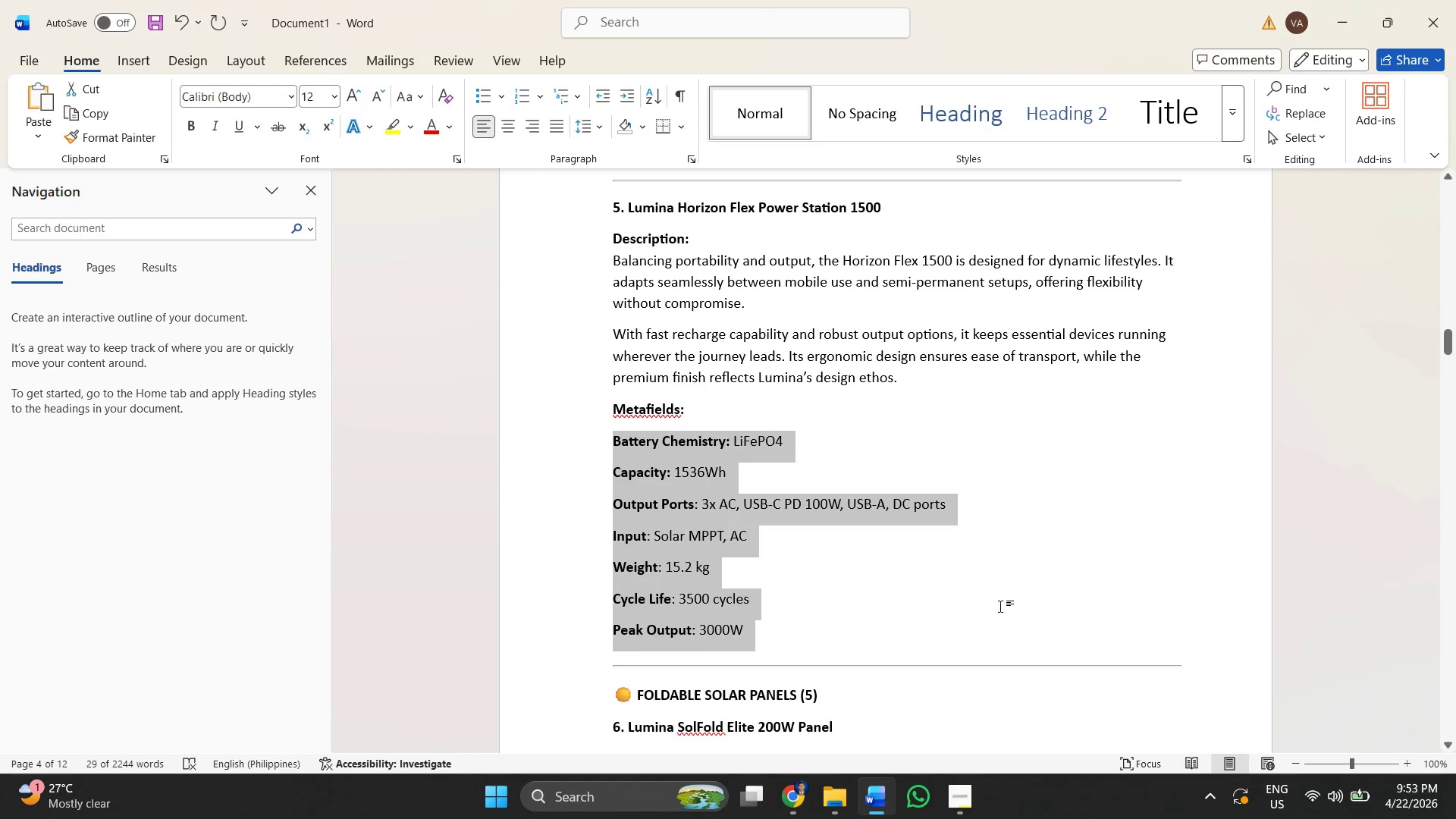 
scroll: coordinate [725, 395], scroll_direction: down, amount: 18.0
 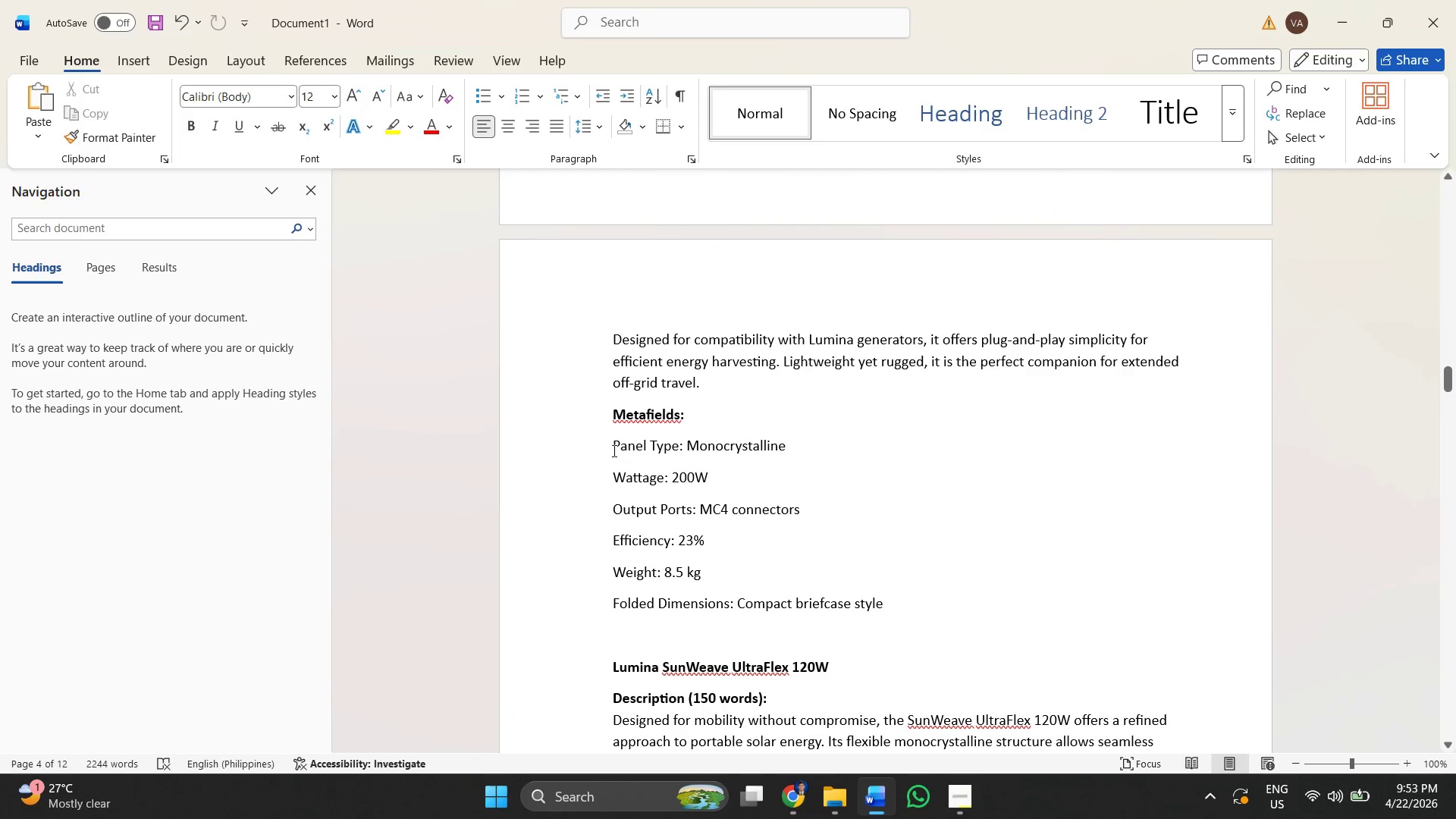 
left_click_drag(start_coordinate=[611, 450], to_coordinate=[910, 613])
 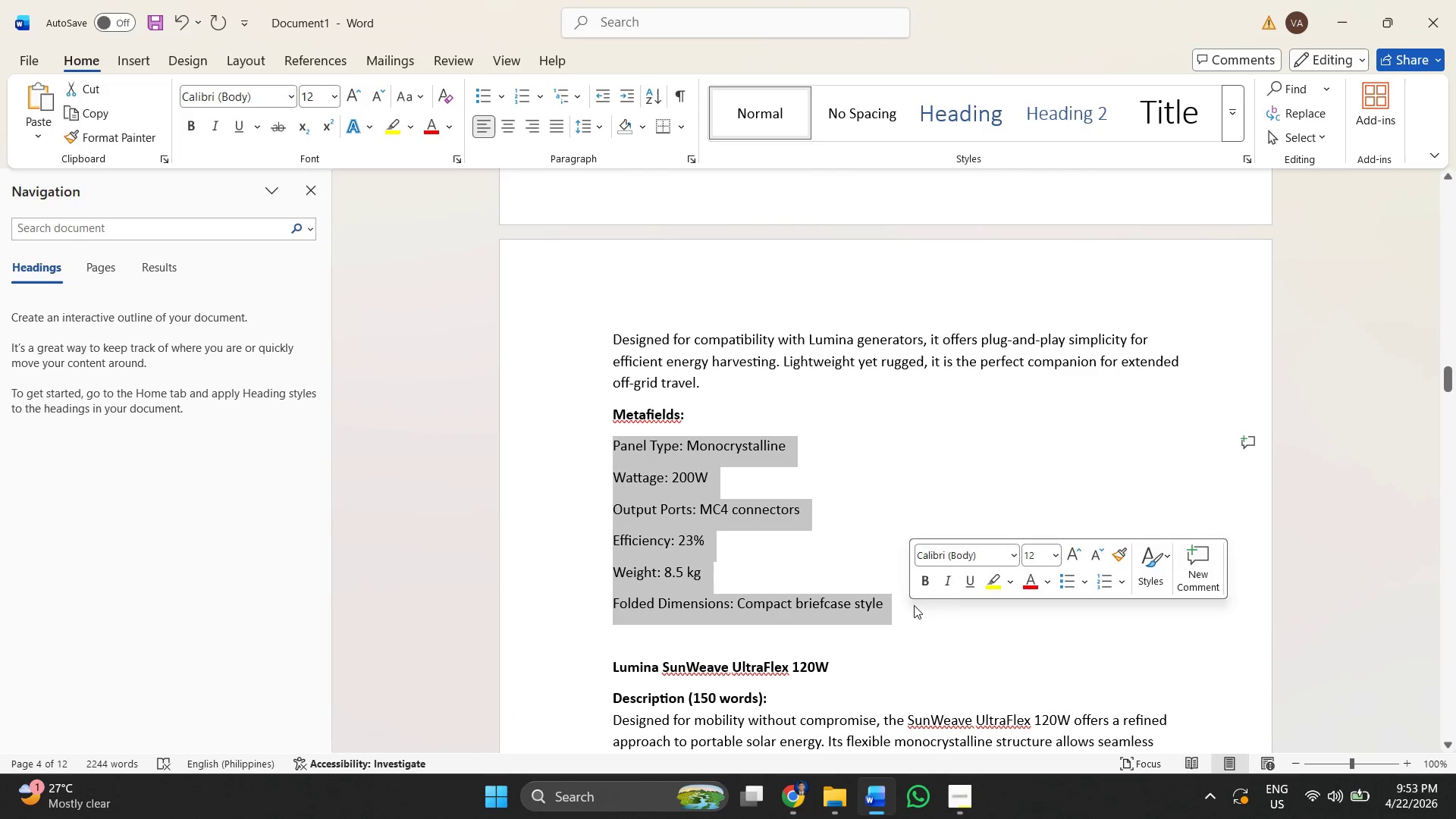 
key(Control+ControlLeft)
 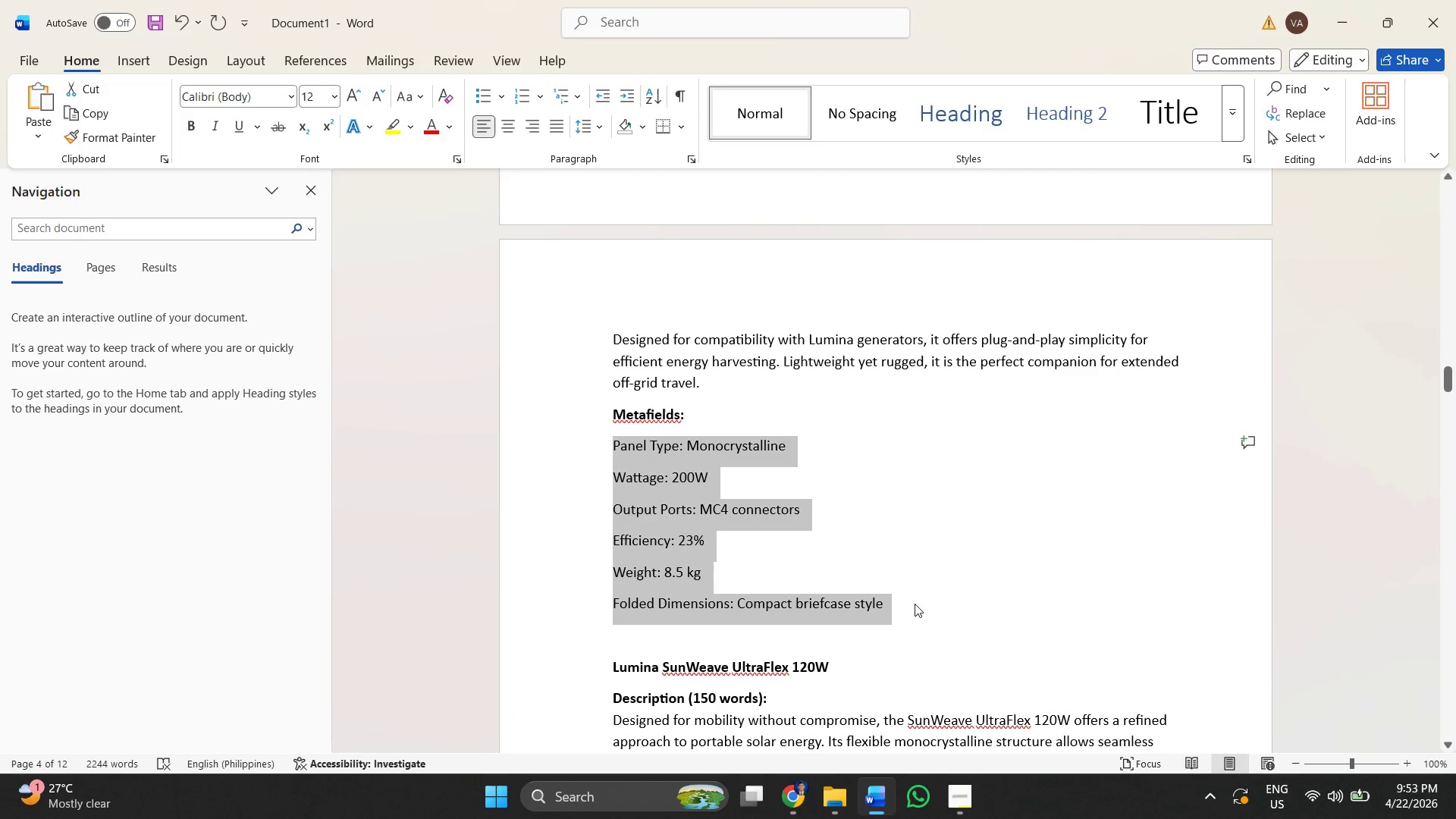 
key(Control+C)
 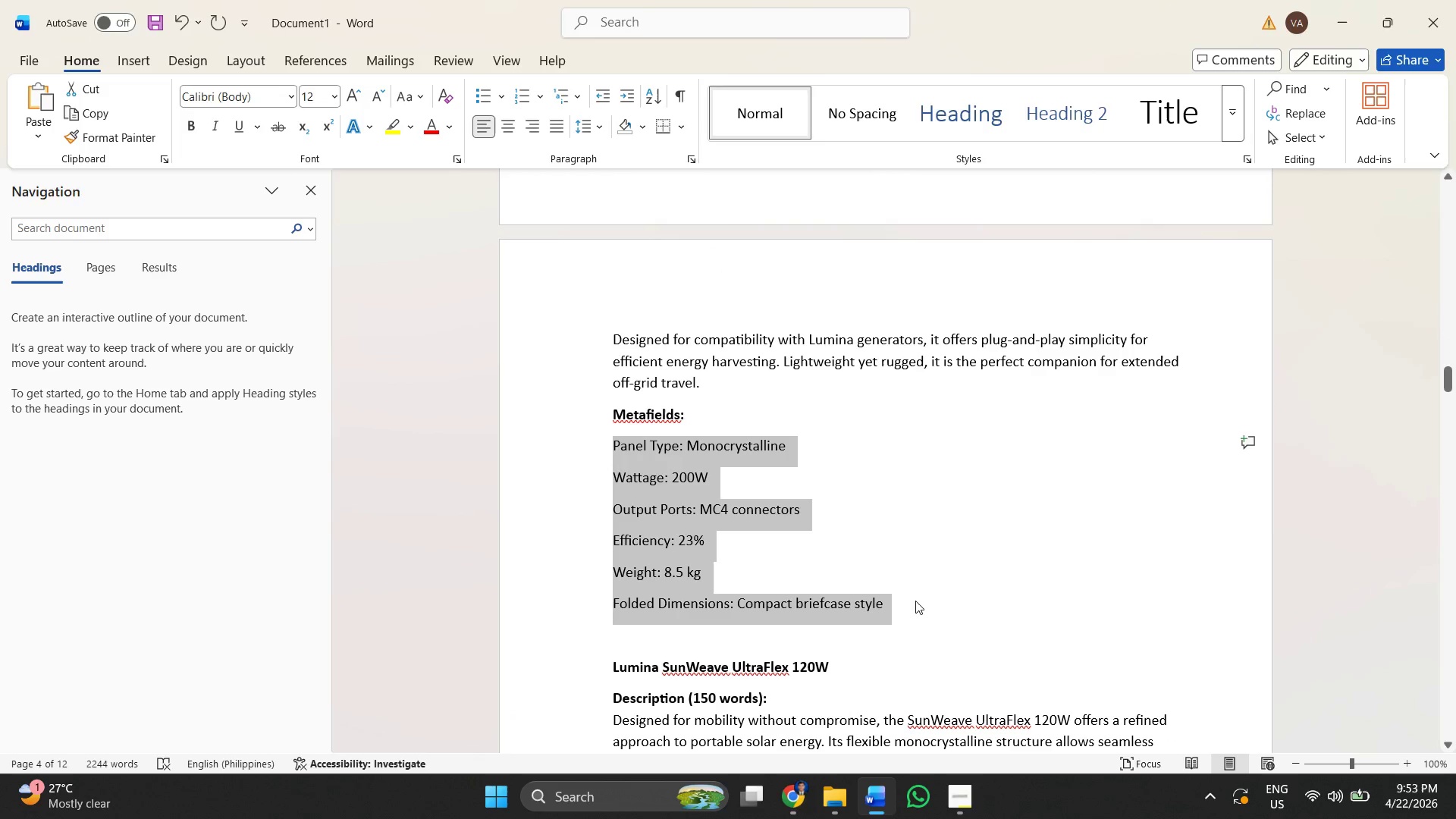 
key(Alt+AltLeft)
 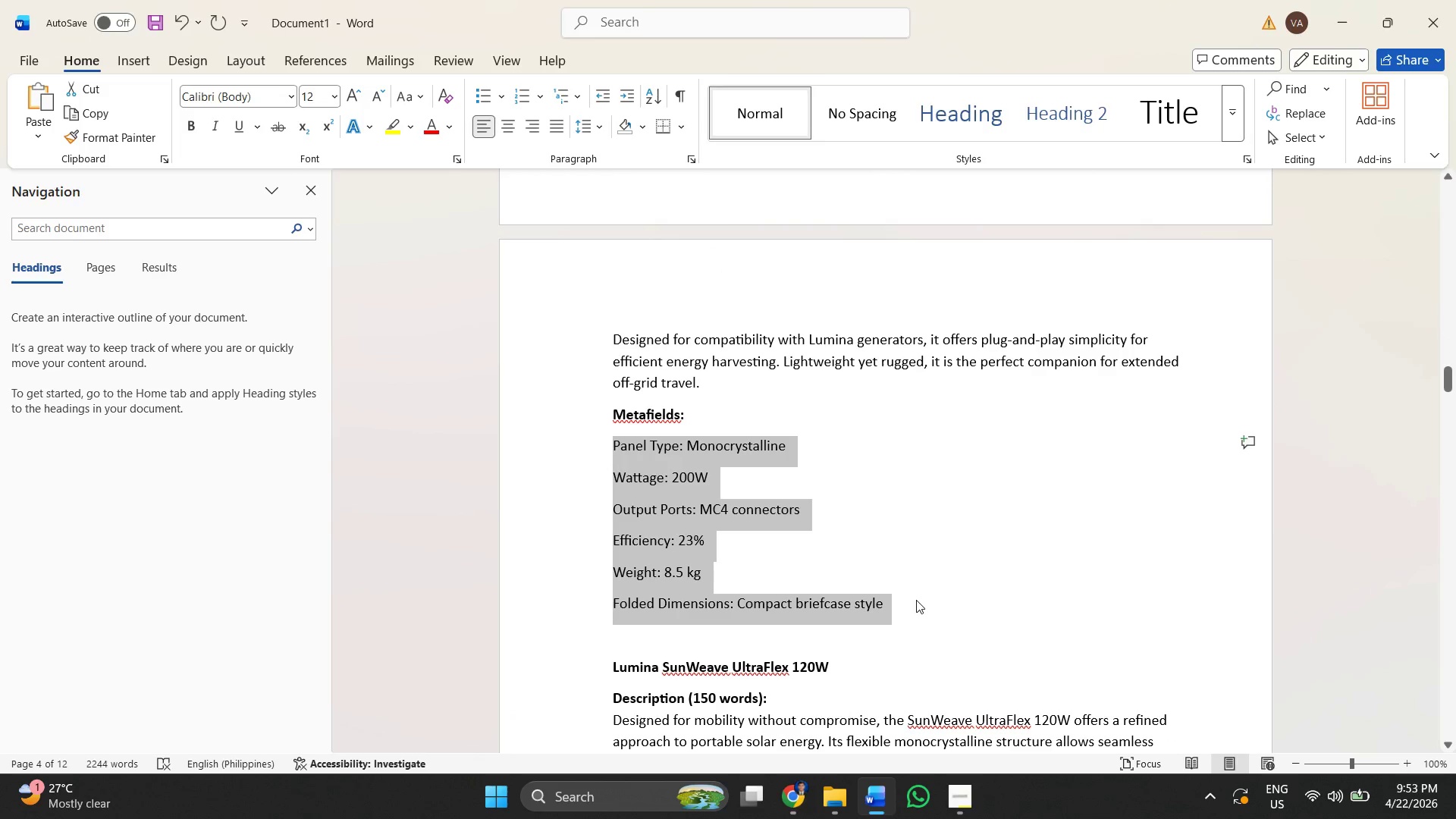 
key(Alt+Tab)
 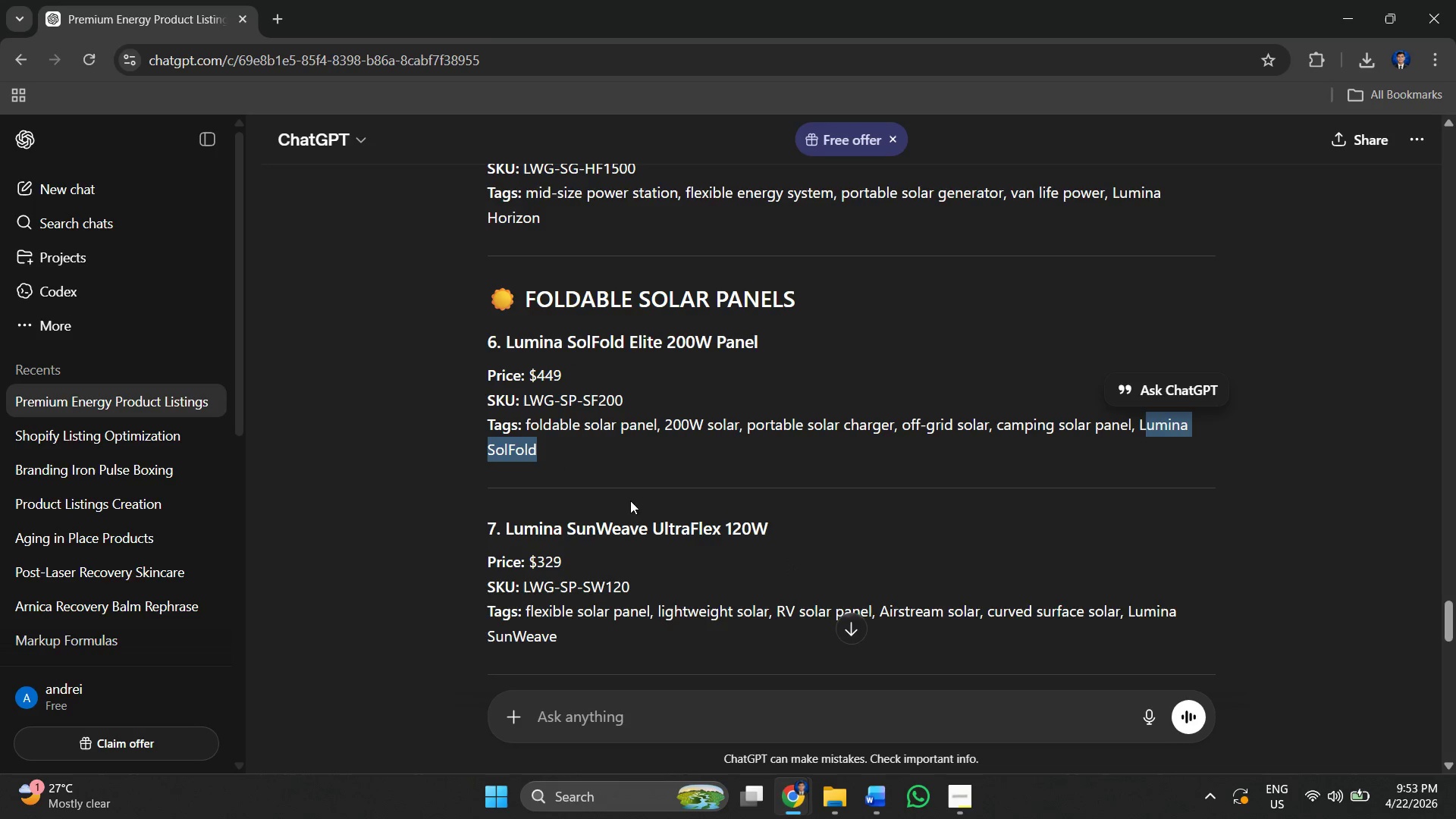 
key(Alt+AltLeft)
 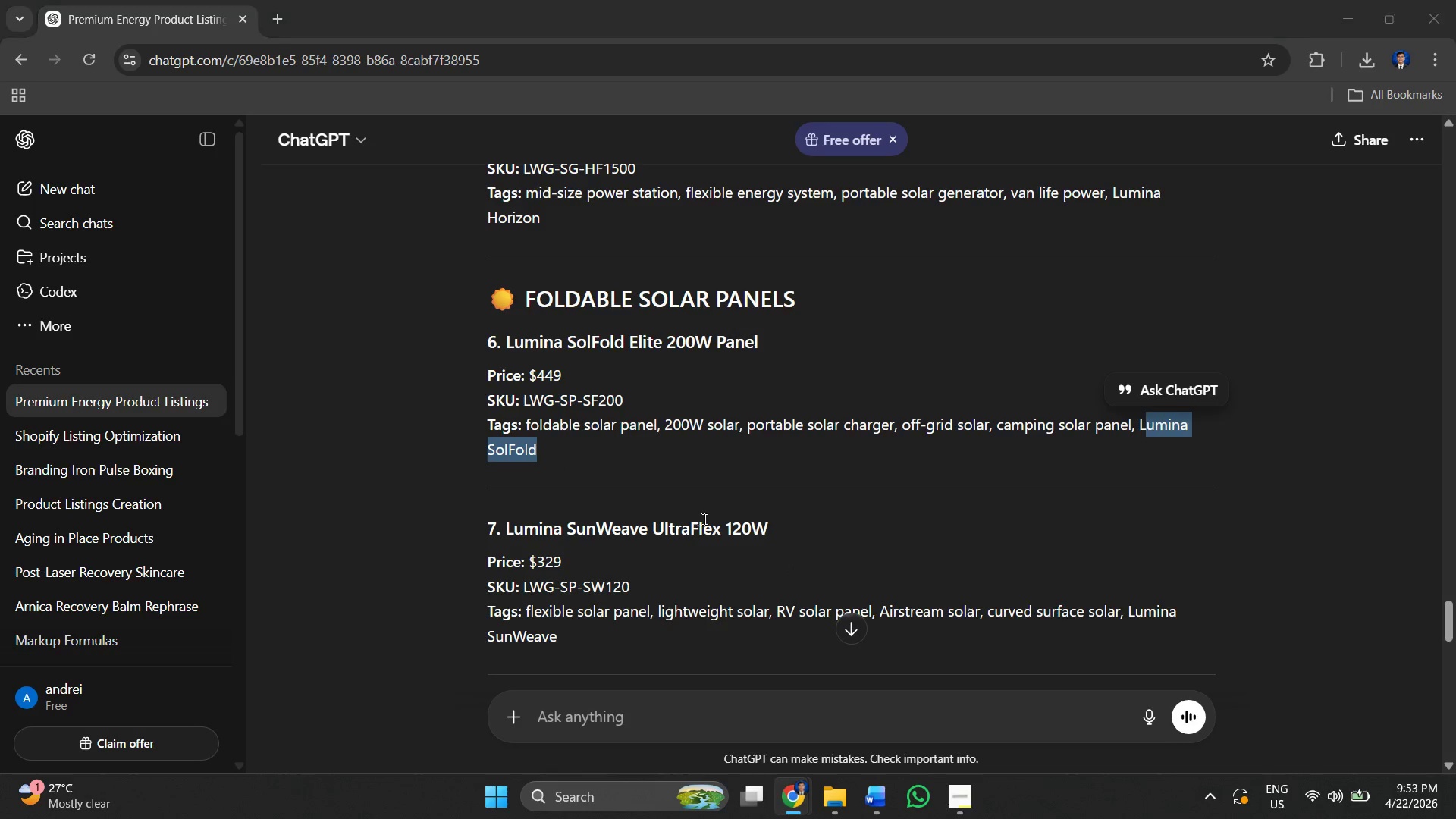 
key(Alt+Tab)
 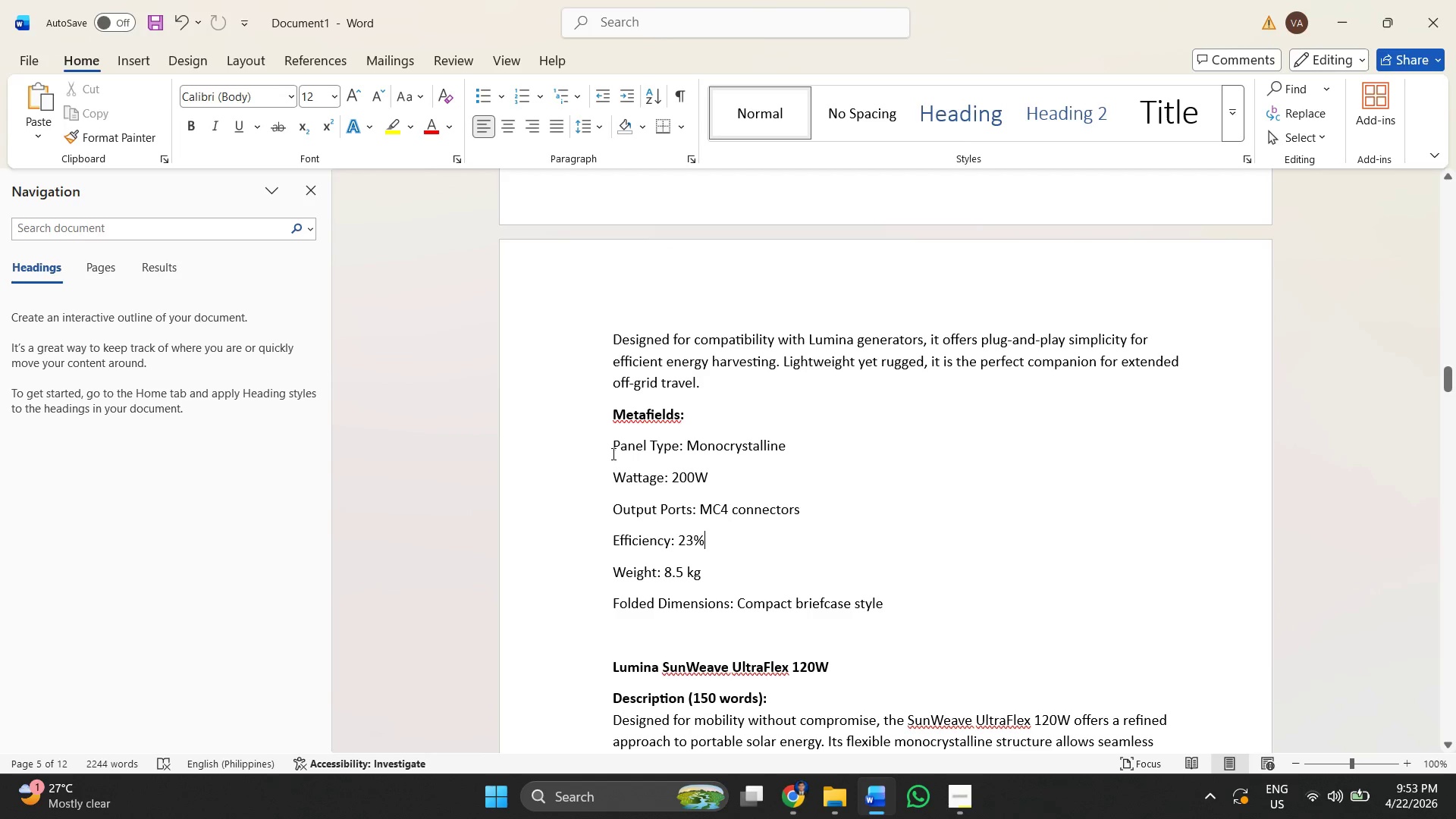 
left_click_drag(start_coordinate=[613, 450], to_coordinate=[678, 451])
 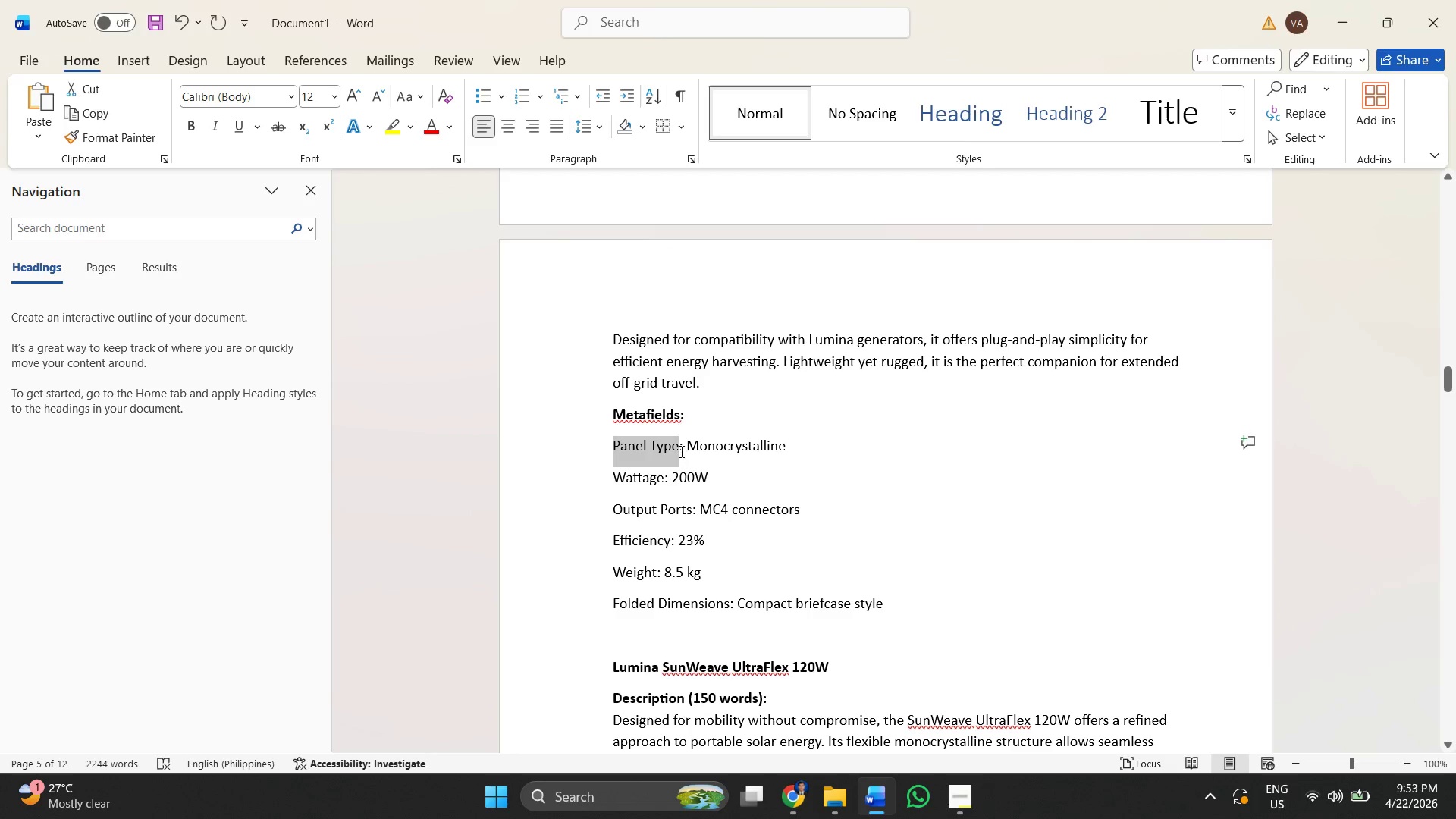 
key(Control+B)
 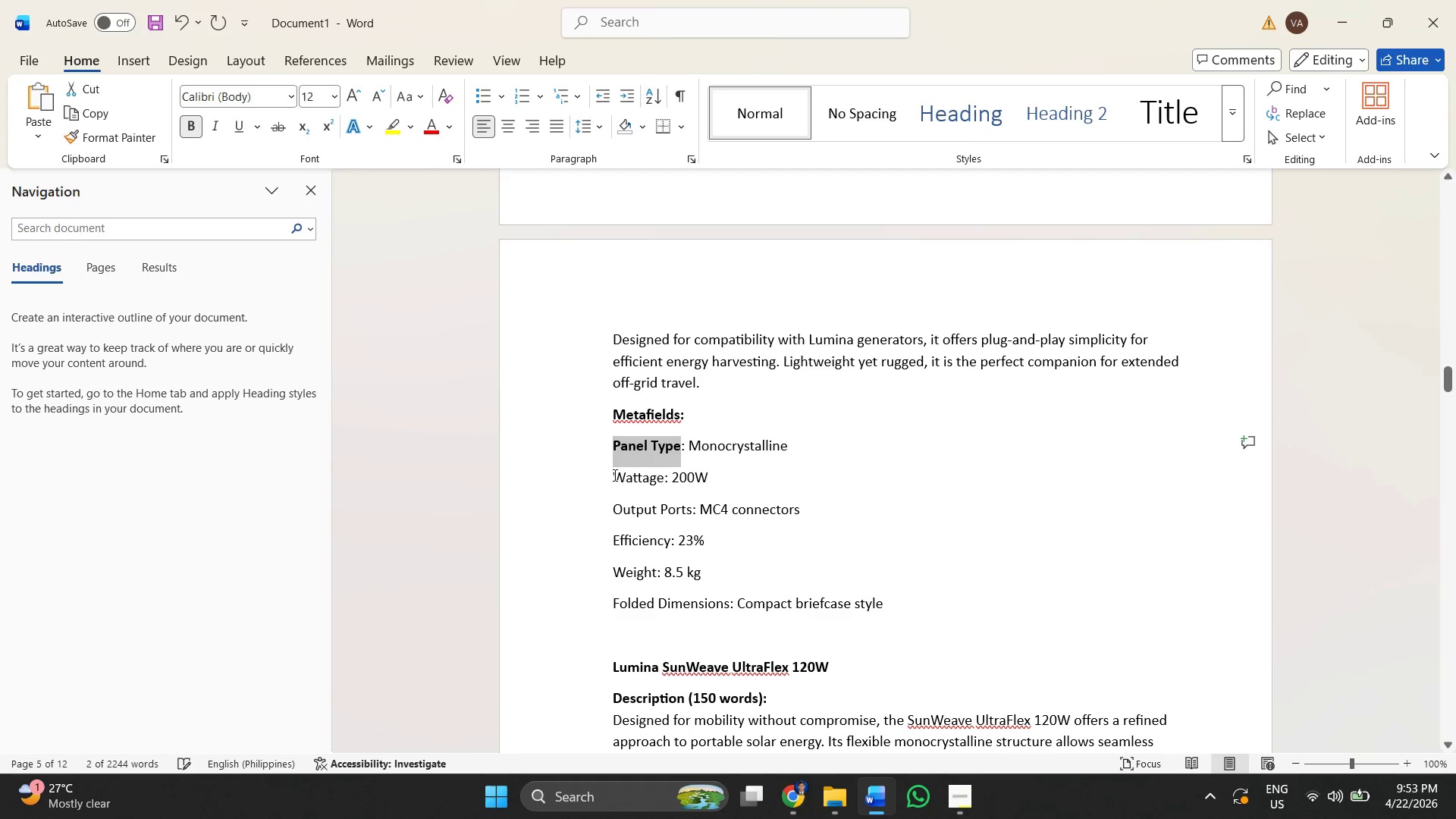 
left_click_drag(start_coordinate=[614, 475], to_coordinate=[661, 478])
 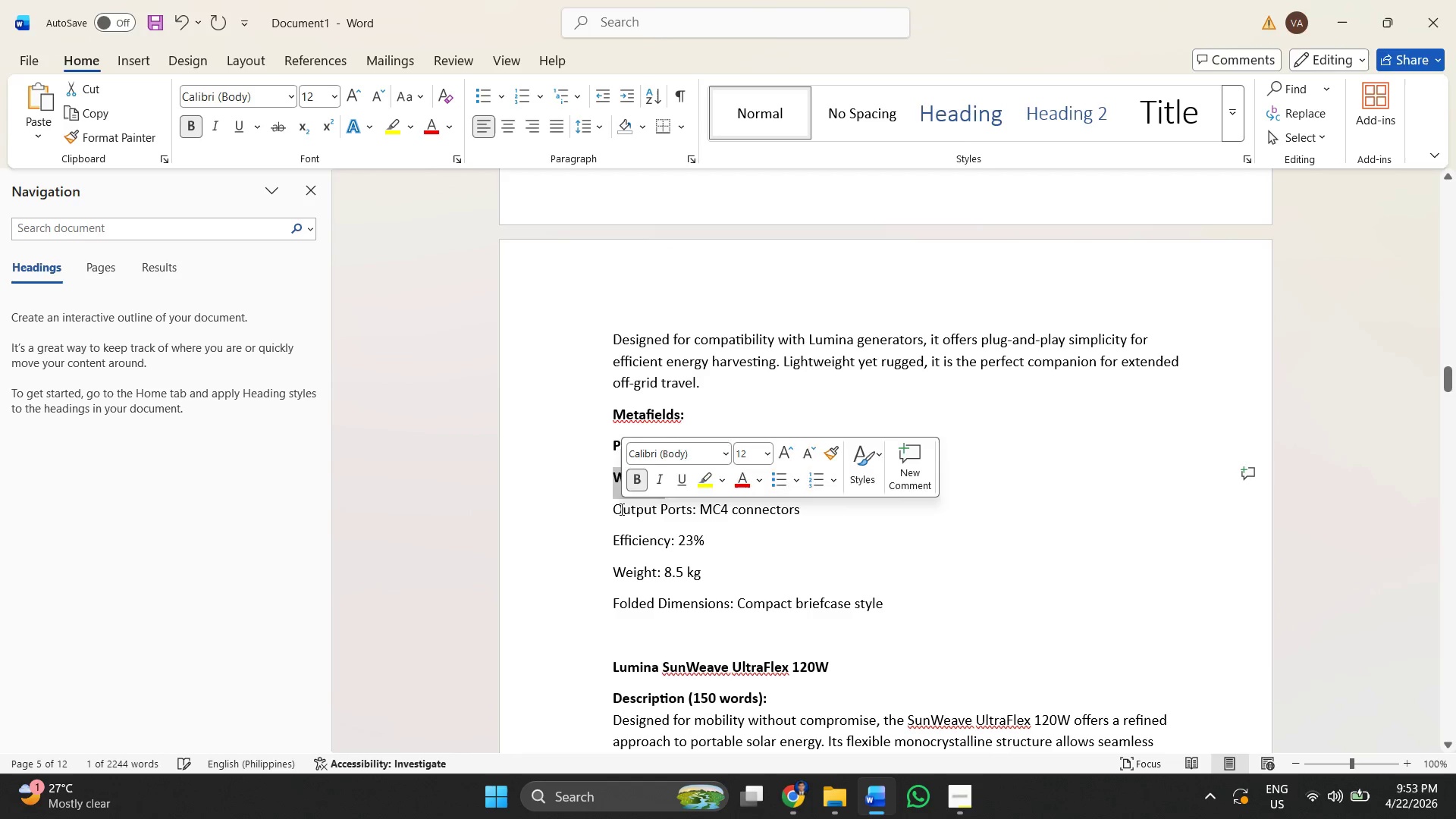 
key(Control+B)
 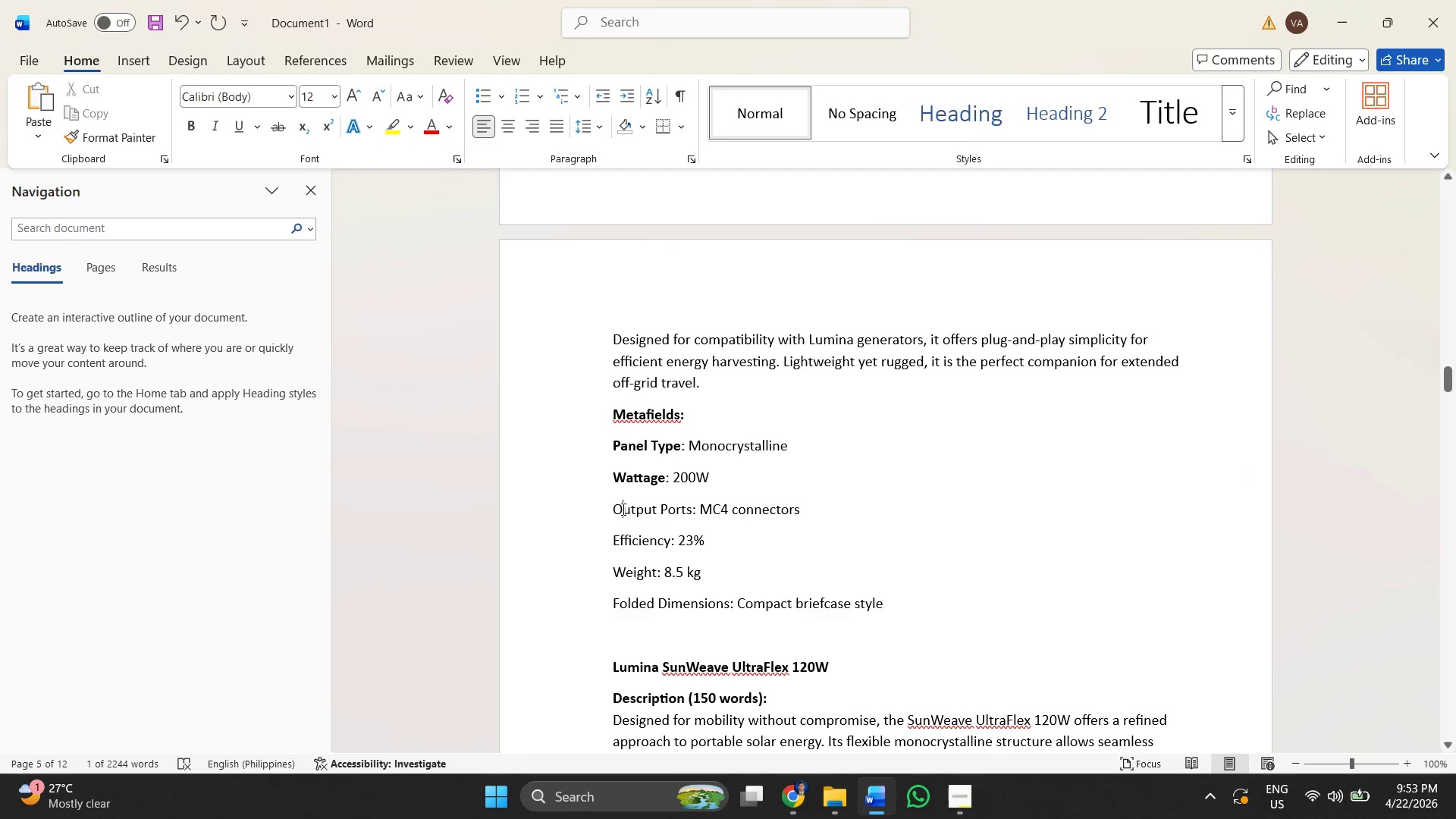 
left_click_drag(start_coordinate=[613, 507], to_coordinate=[686, 504])
 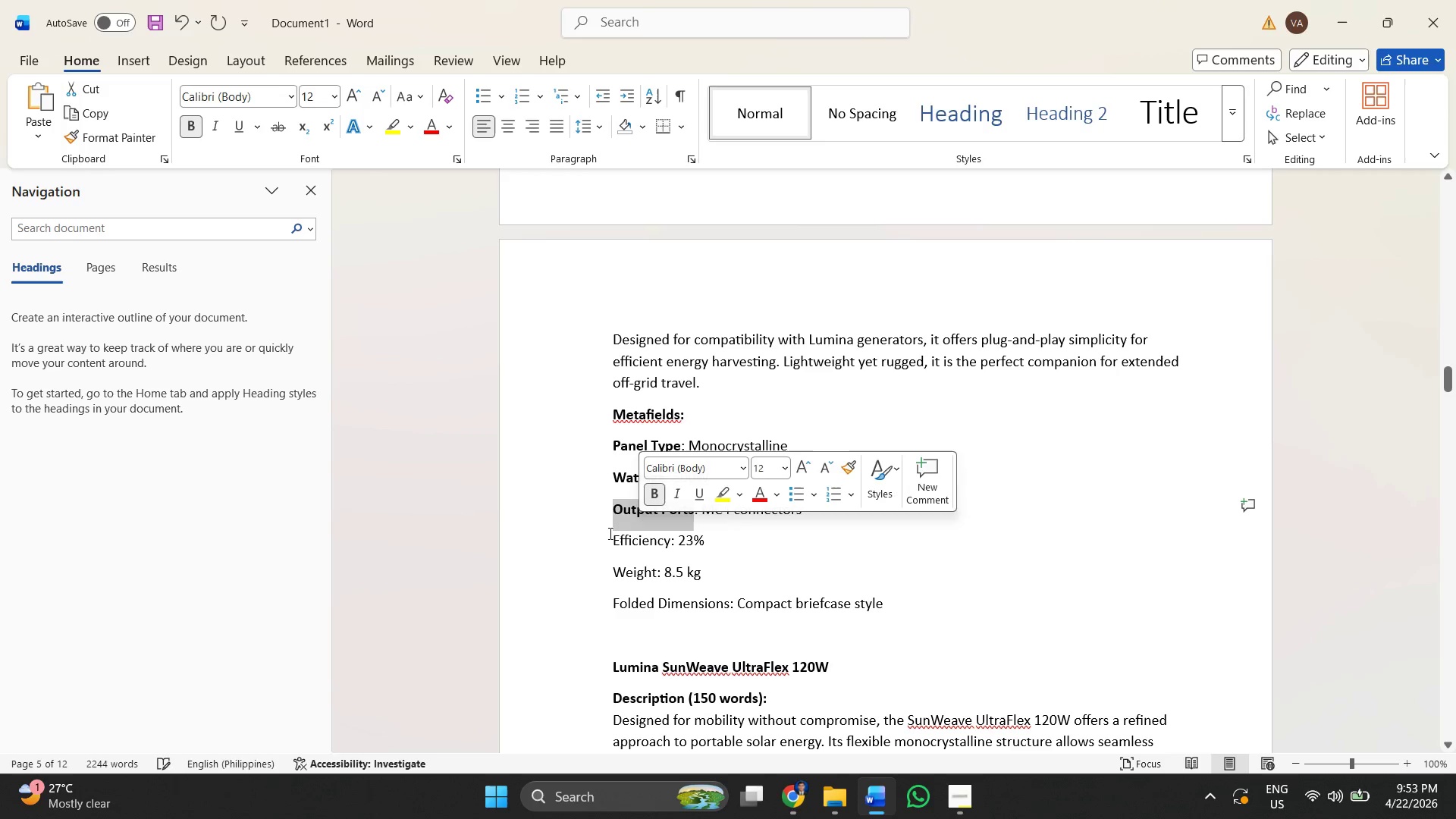 
key(Control+ControlLeft)
 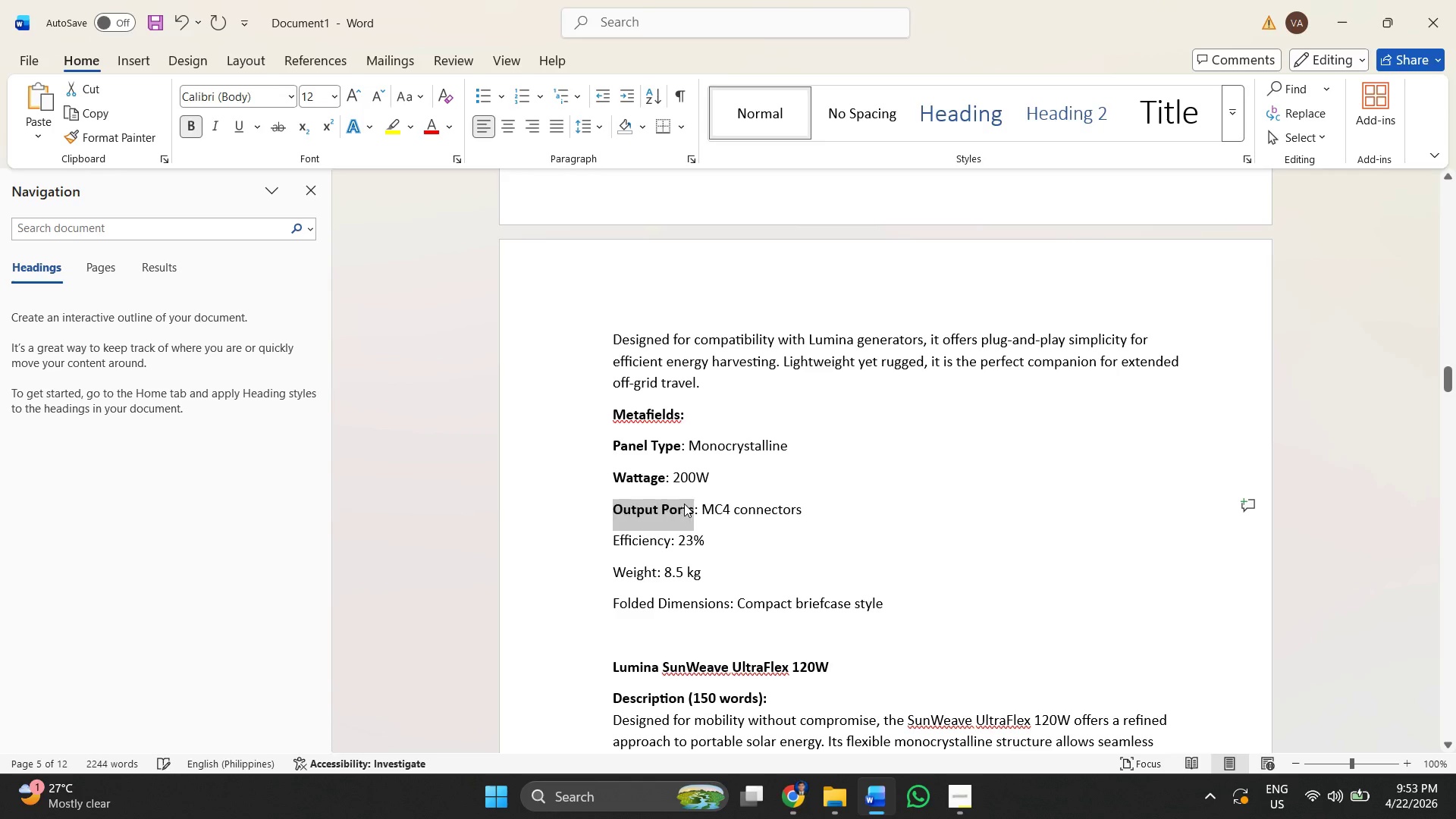 
key(Control+B)
 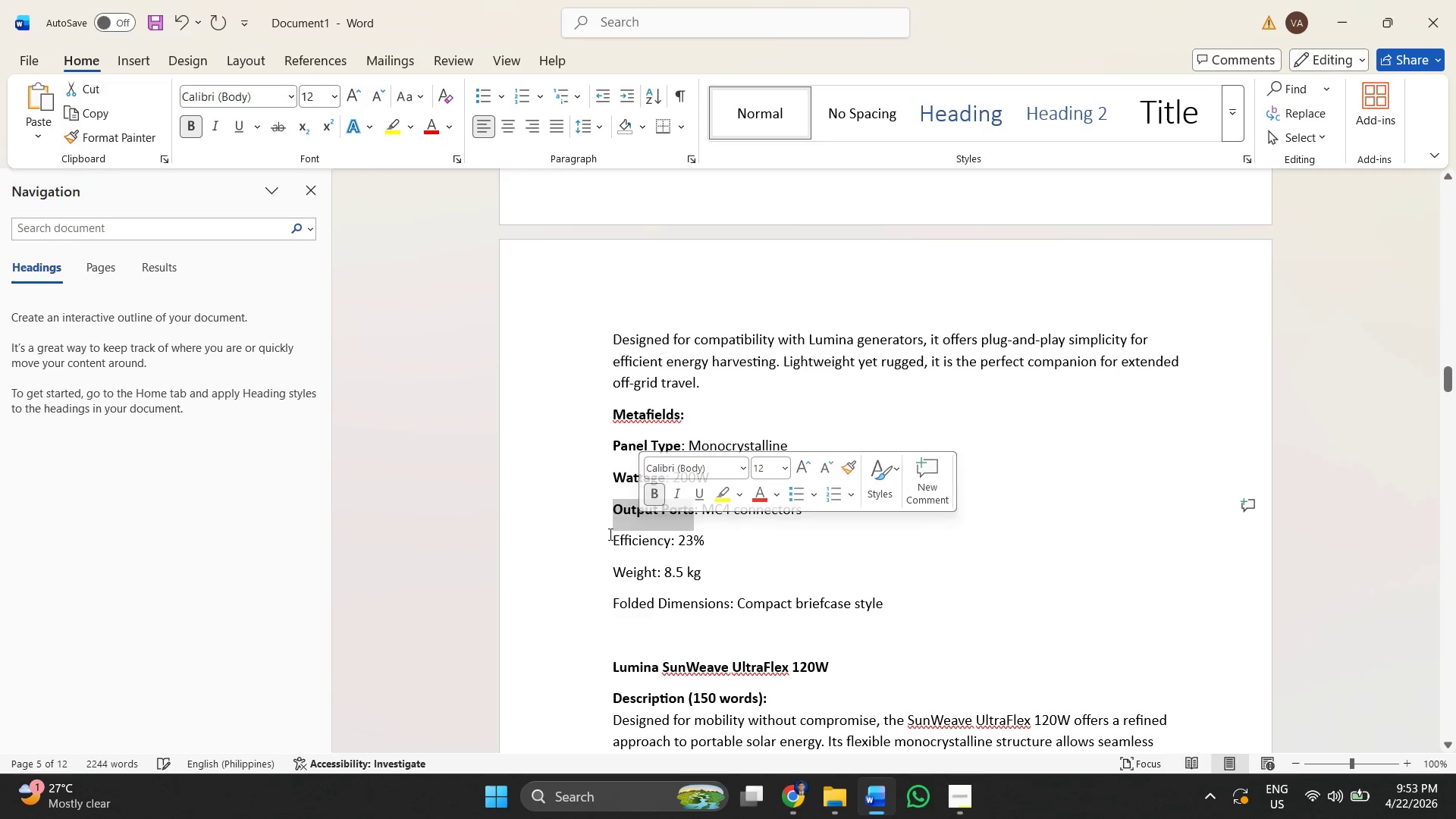 
left_click_drag(start_coordinate=[613, 534], to_coordinate=[668, 541])
 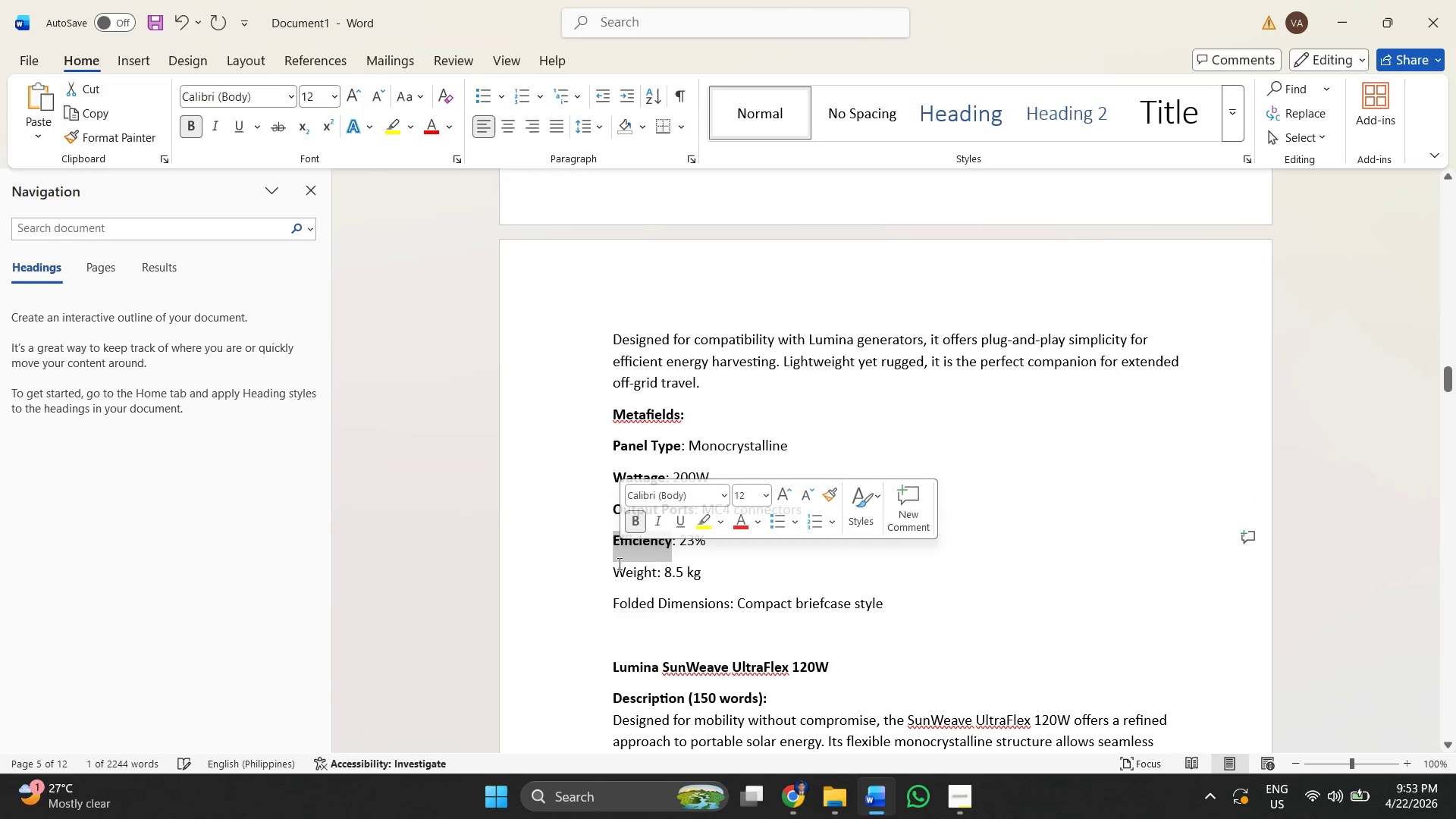 
hold_key(key=ControlLeft, duration=0.38)
 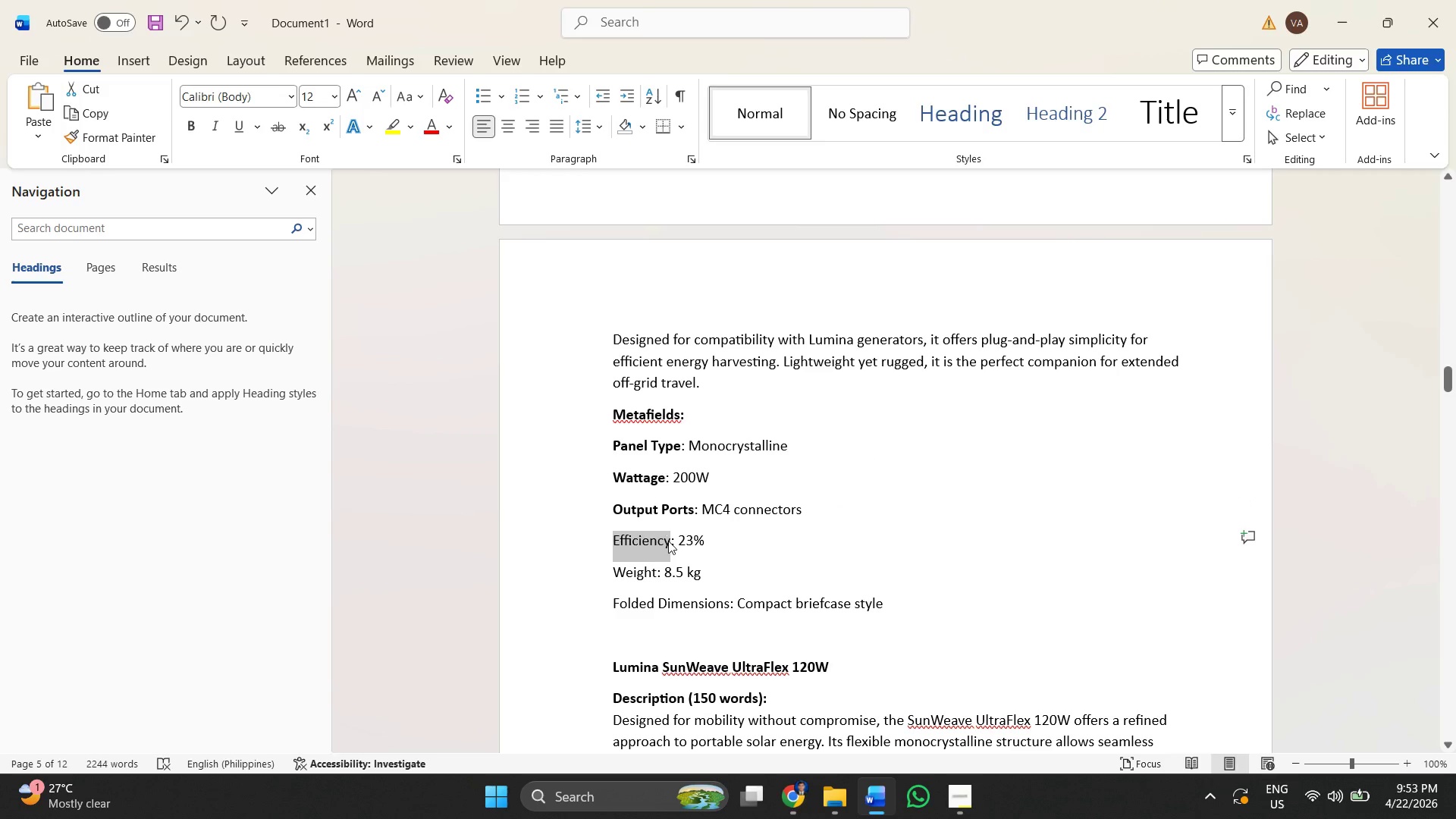 
key(Control+B)
 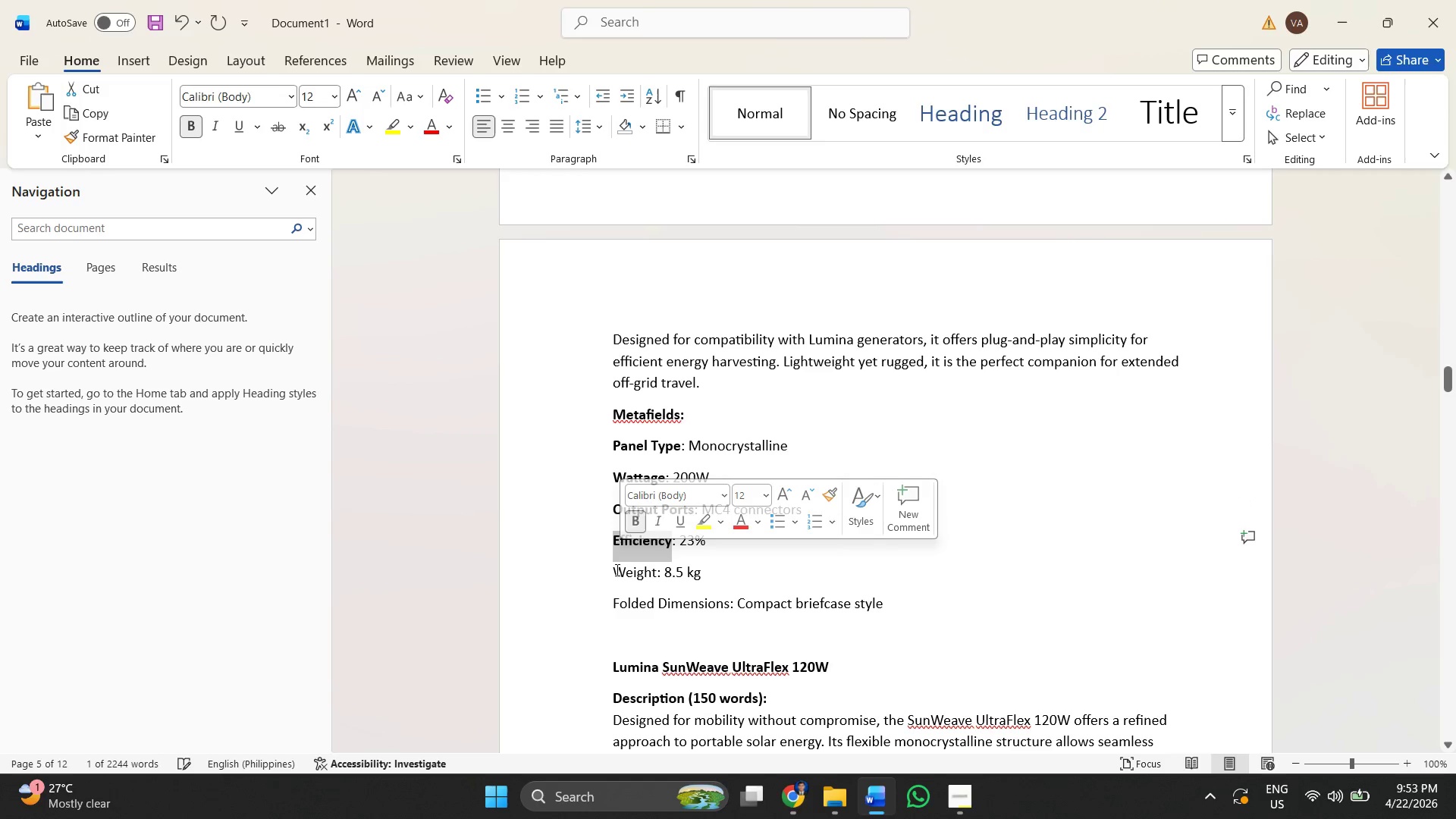 
left_click_drag(start_coordinate=[617, 570], to_coordinate=[661, 575])
 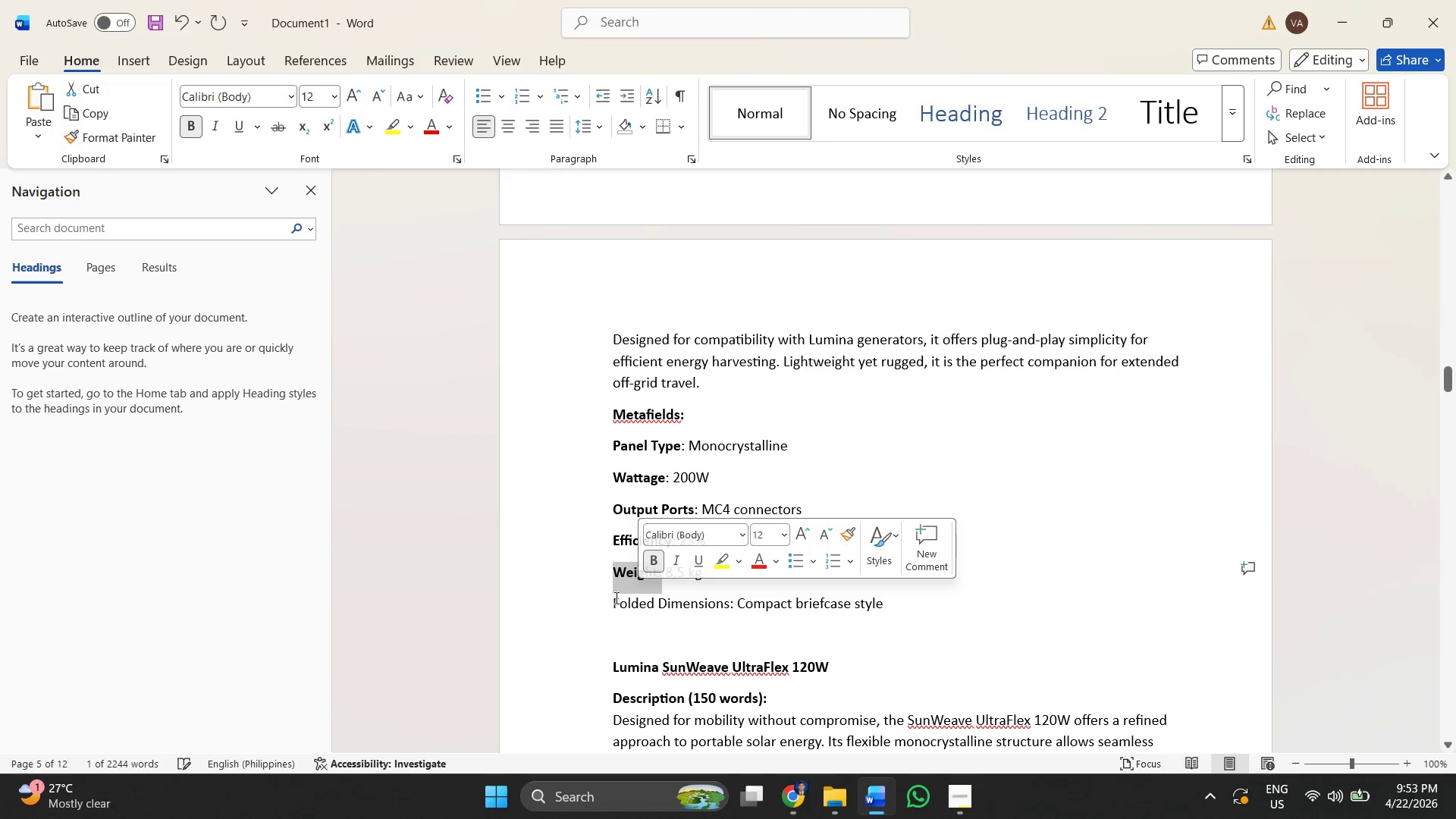 
key(Control+B)
 